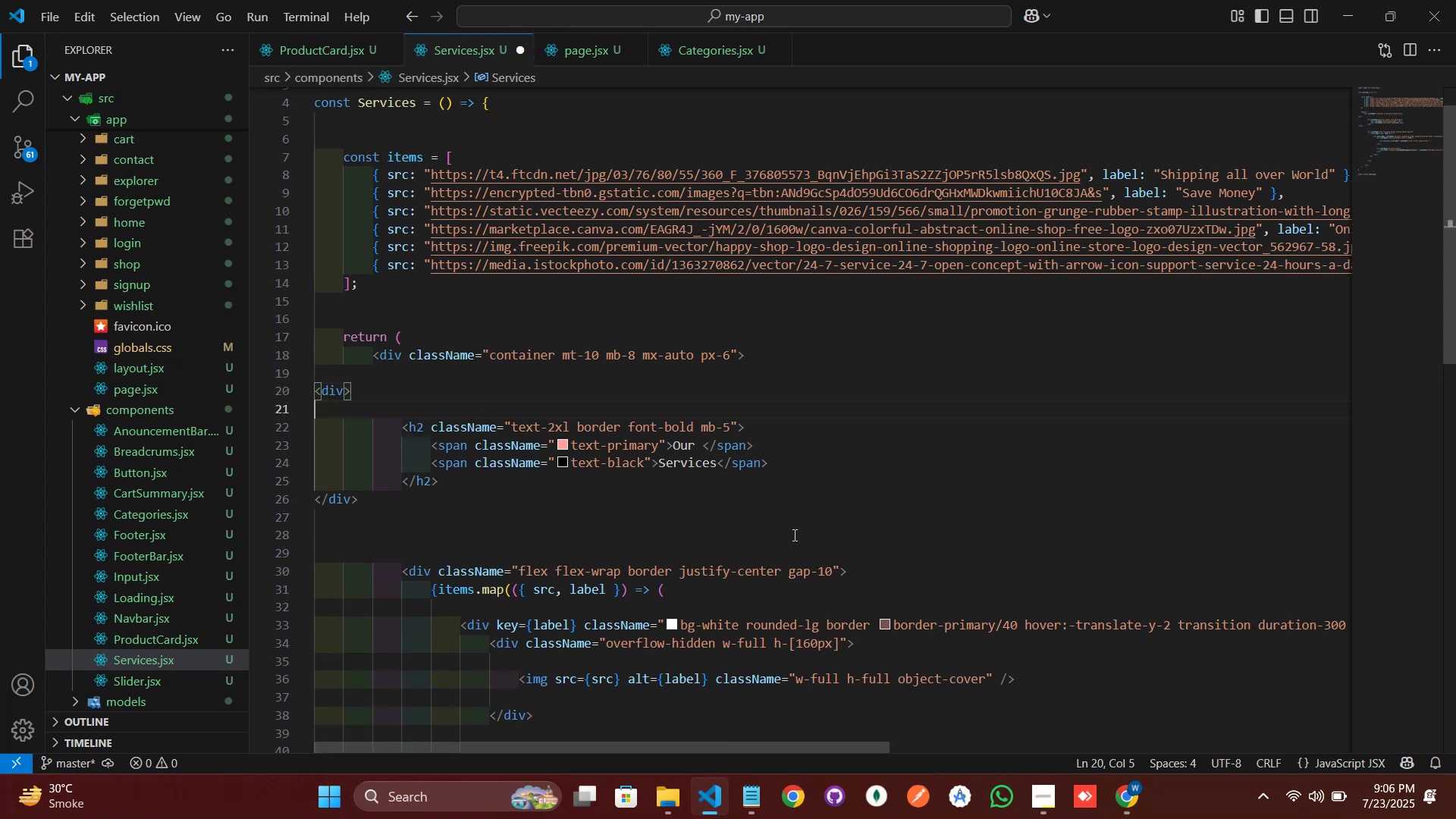 
key(Control+Z)
 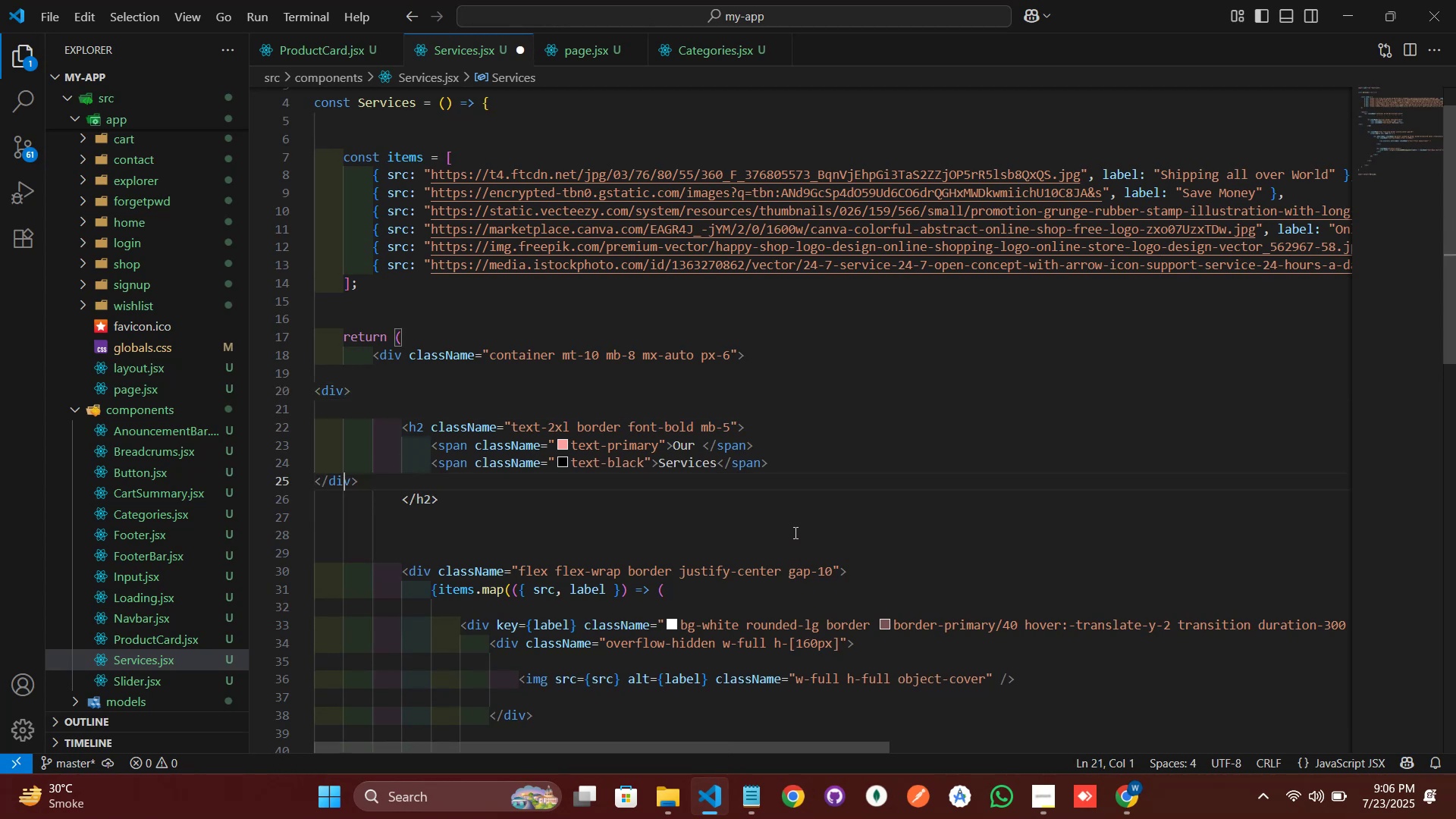 
key(Control+Z)
 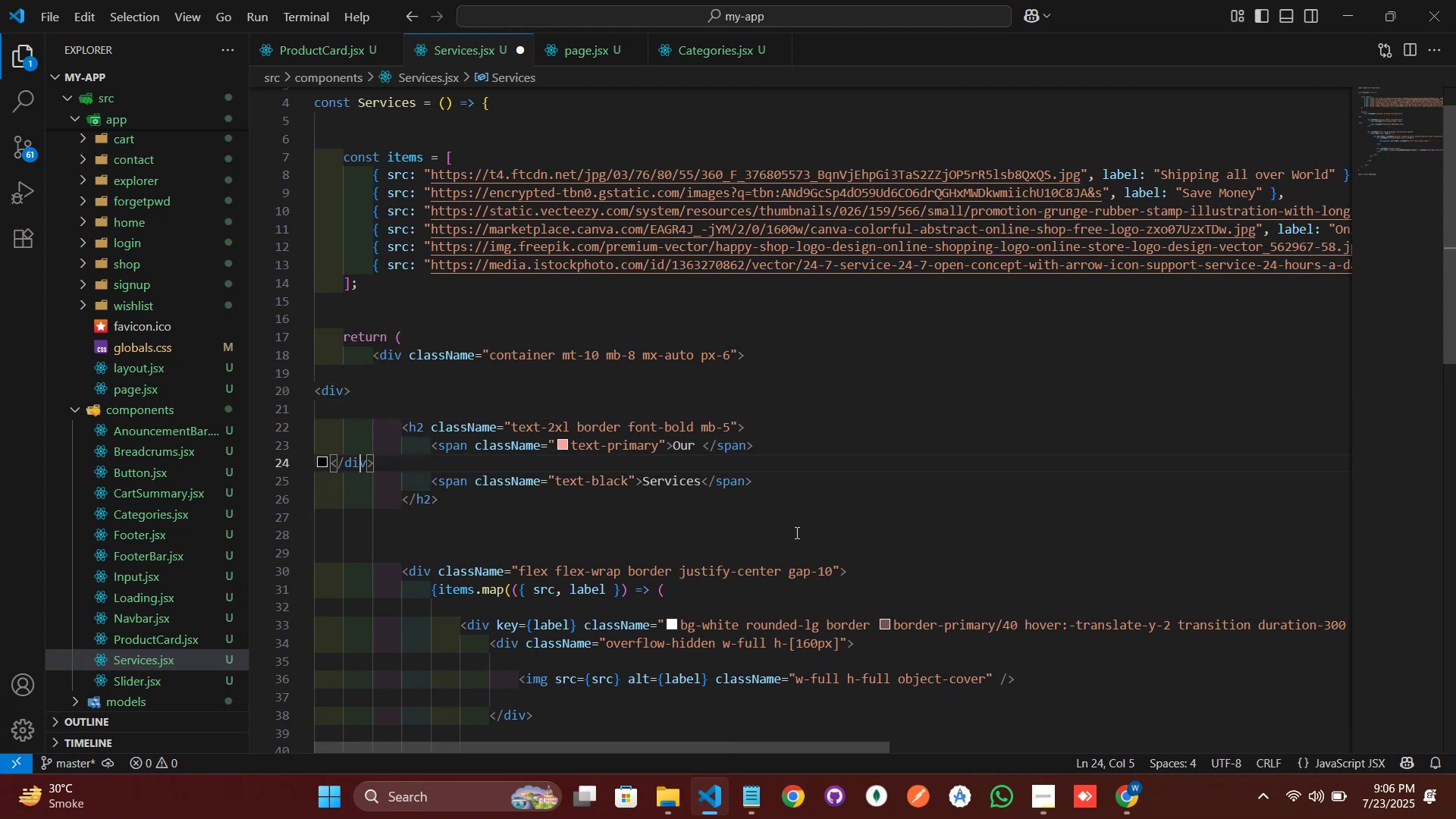 
key(Control+Z)
 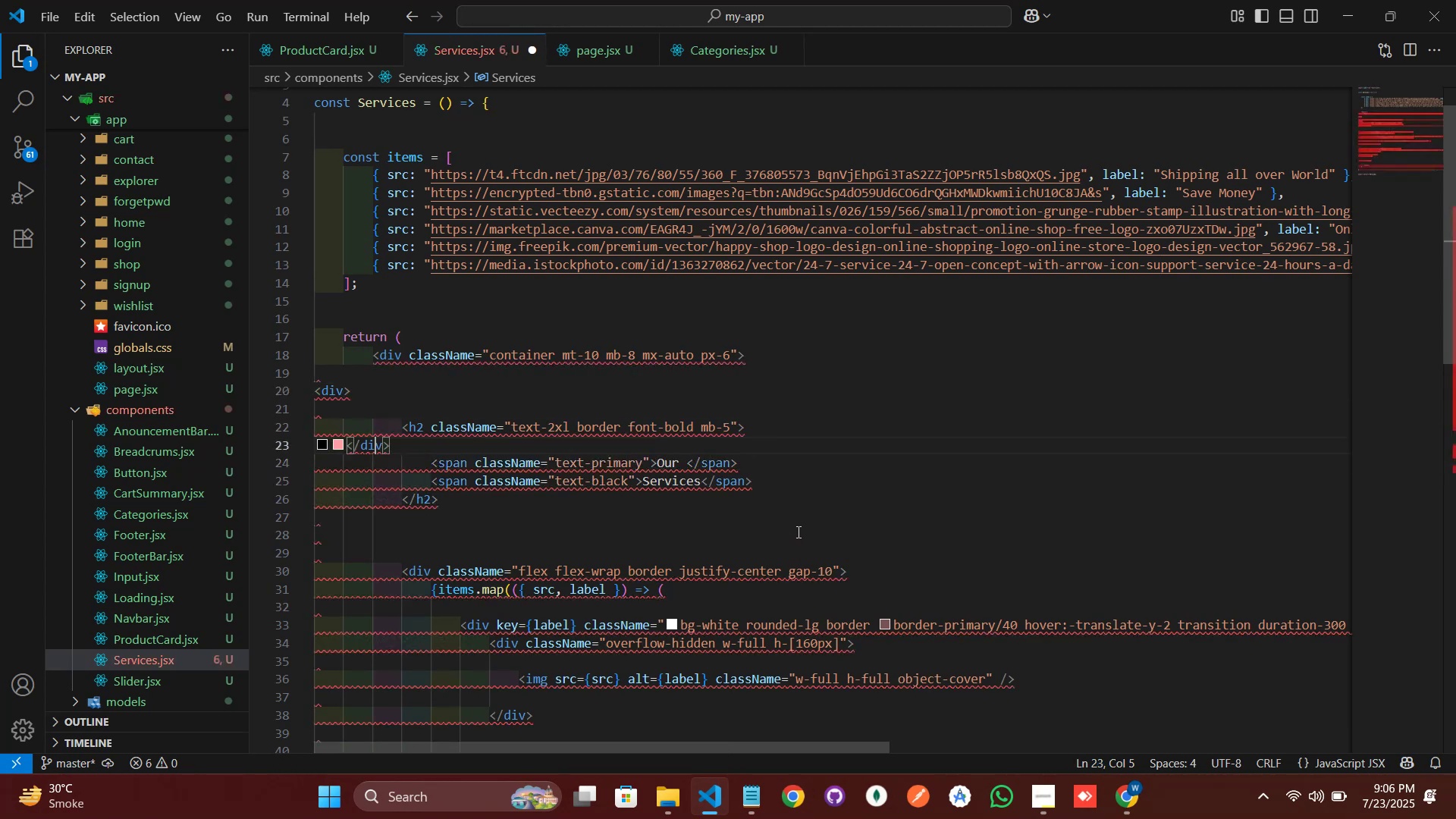 
key(Control+Z)
 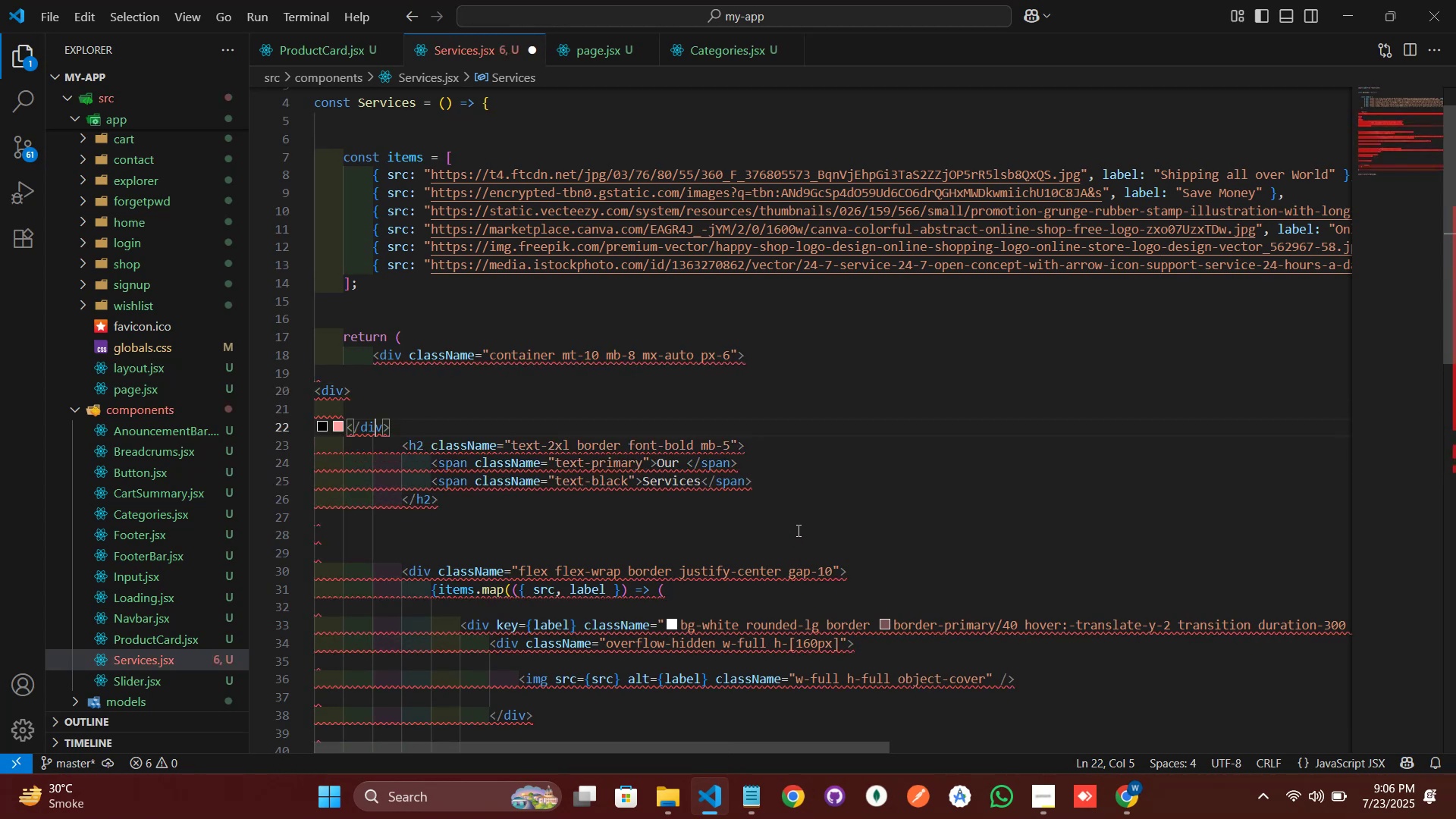 
key(Control+Z)
 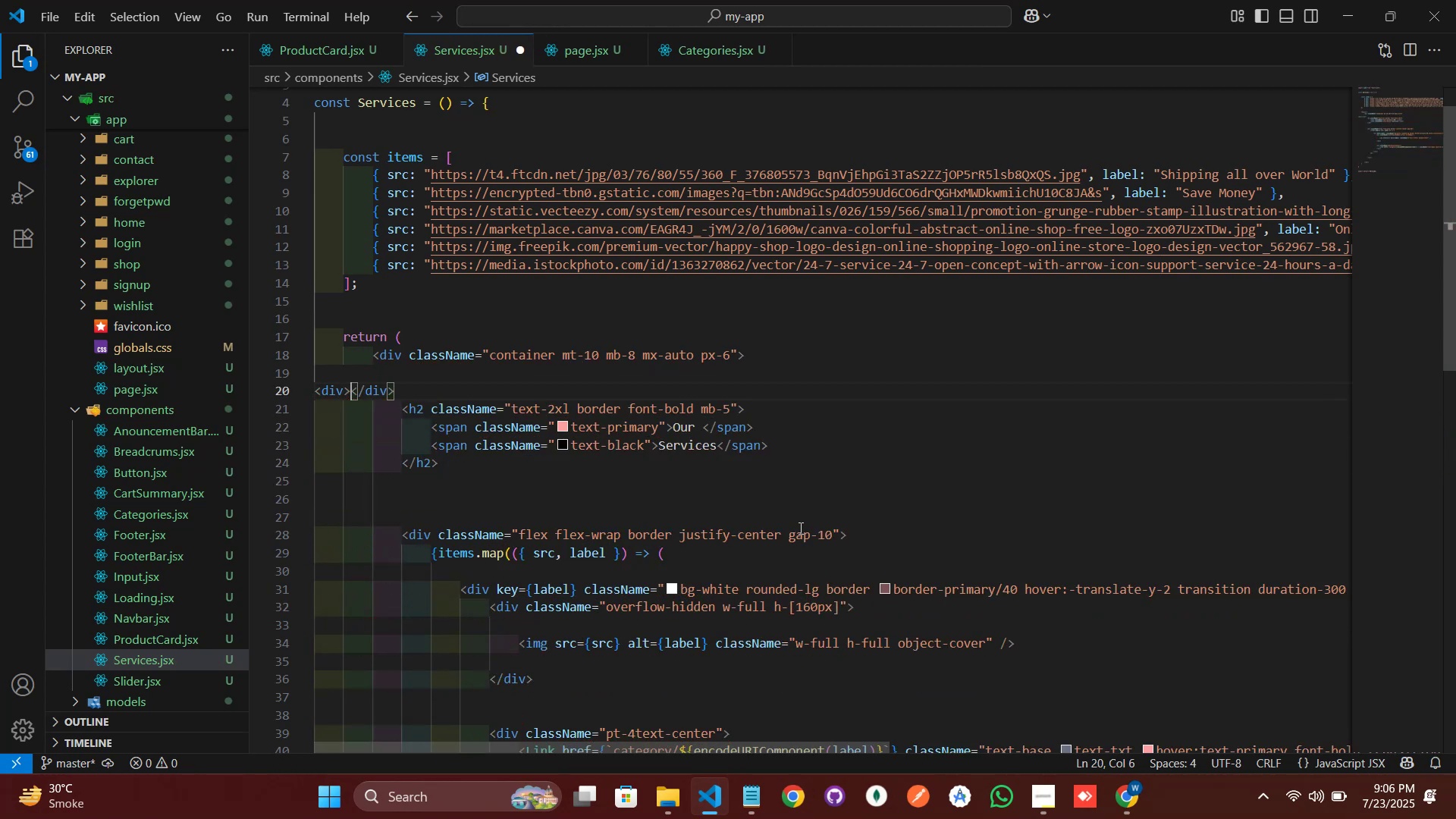 
key(Control+Z)
 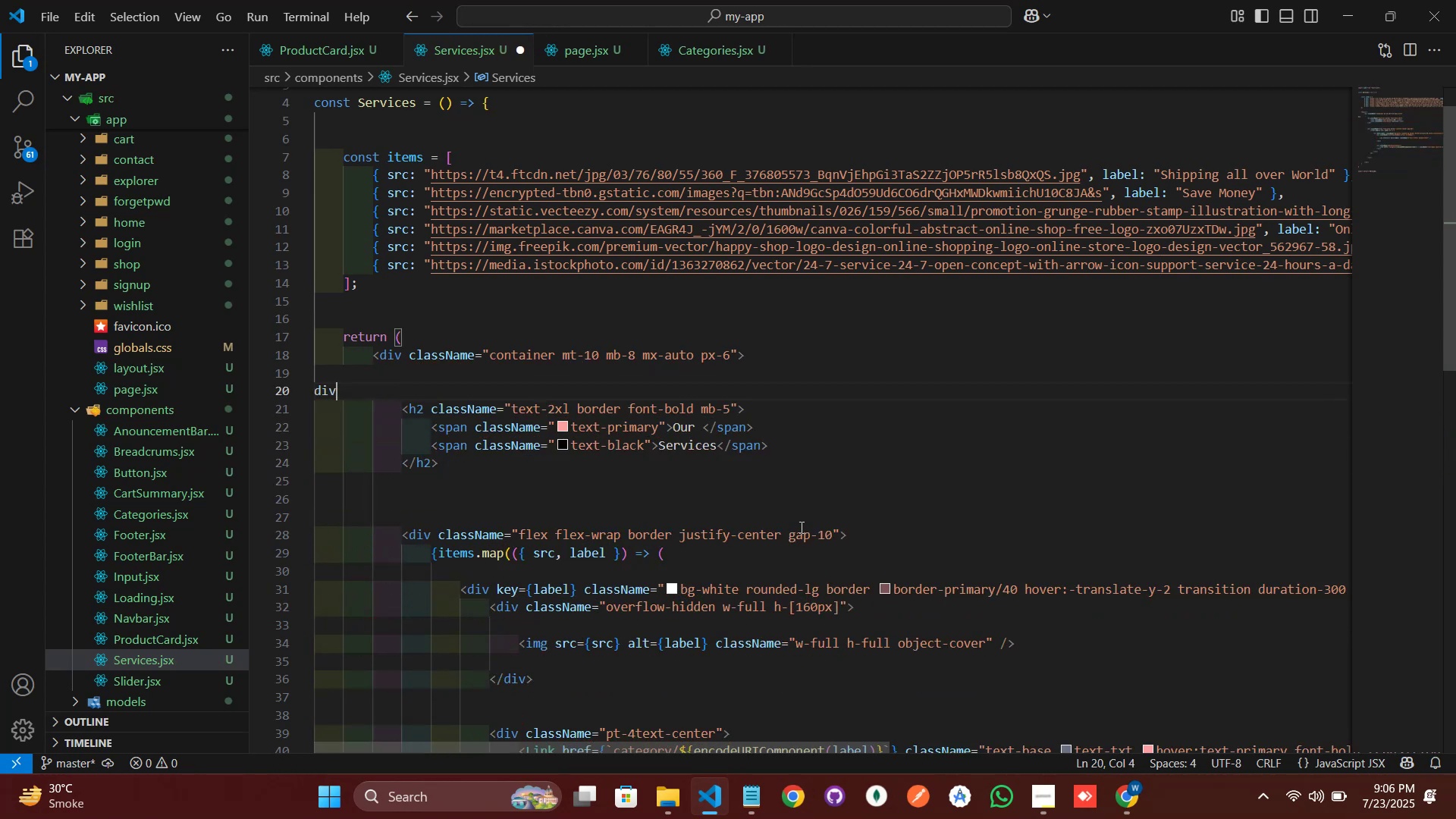 
key(Control+Z)
 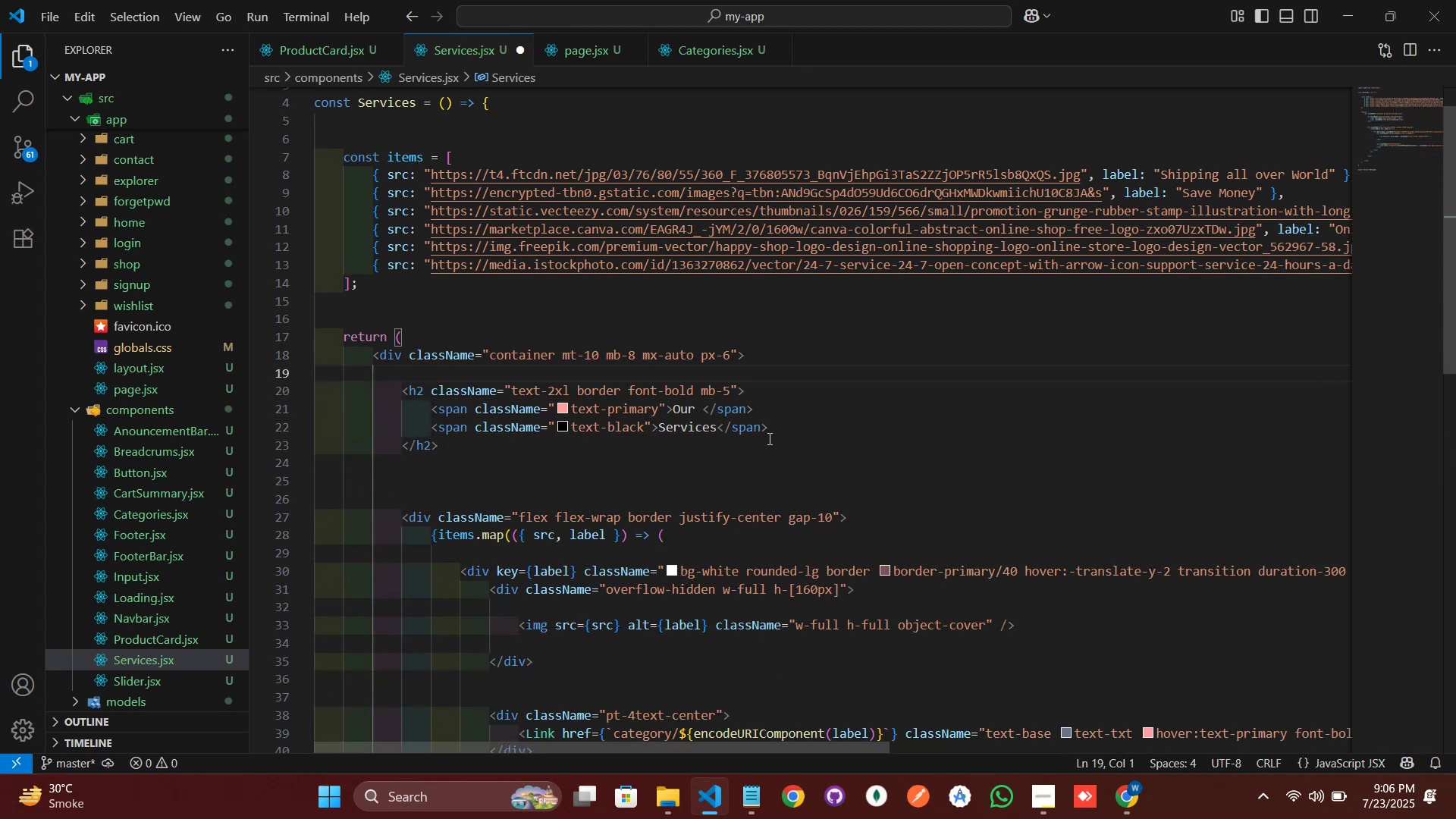 
left_click([746, 413])
 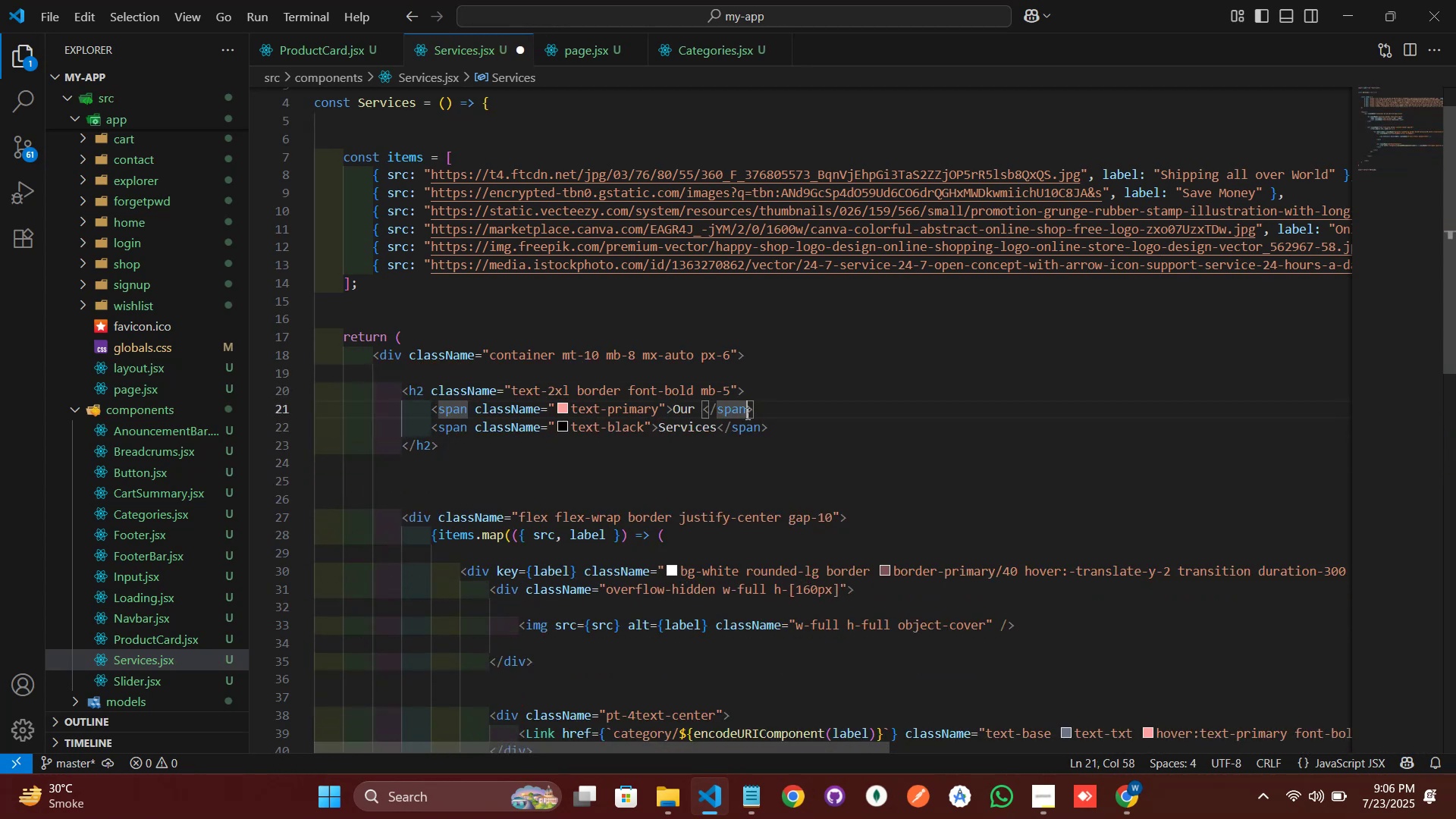 
key(Control+S)
 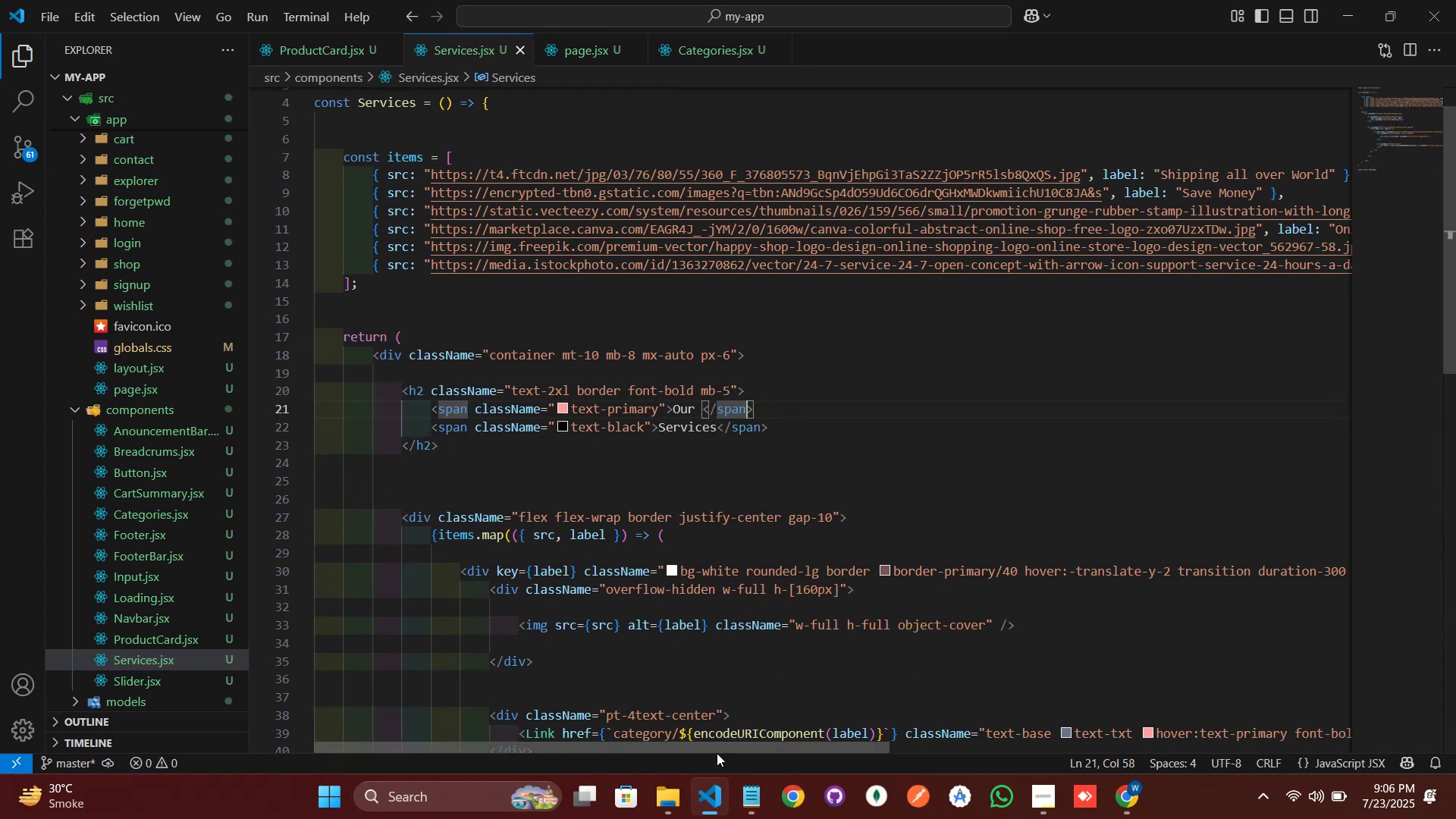 
left_click([709, 799])
 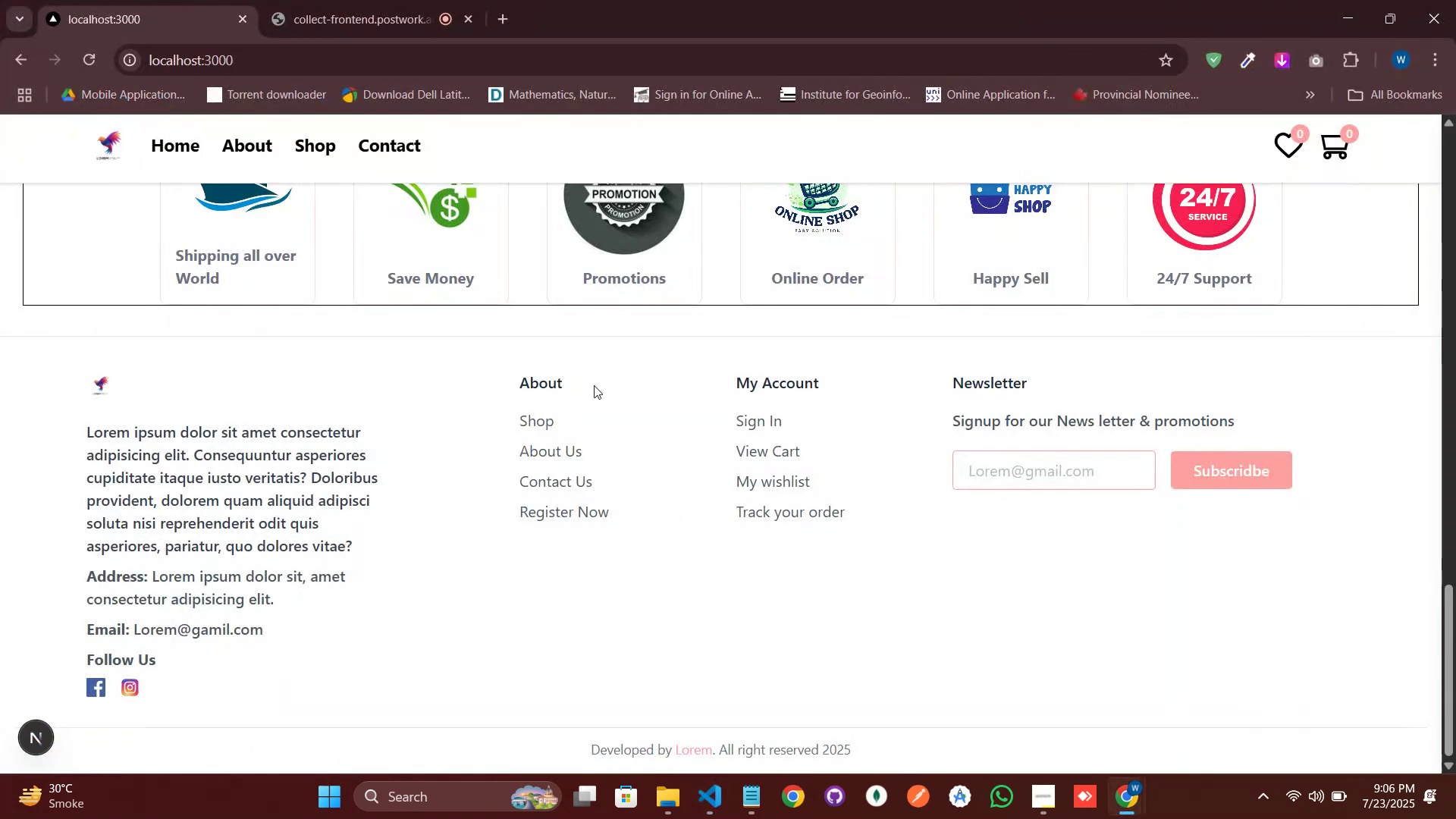 
scroll: coordinate [573, 368], scroll_direction: up, amount: 2.0
 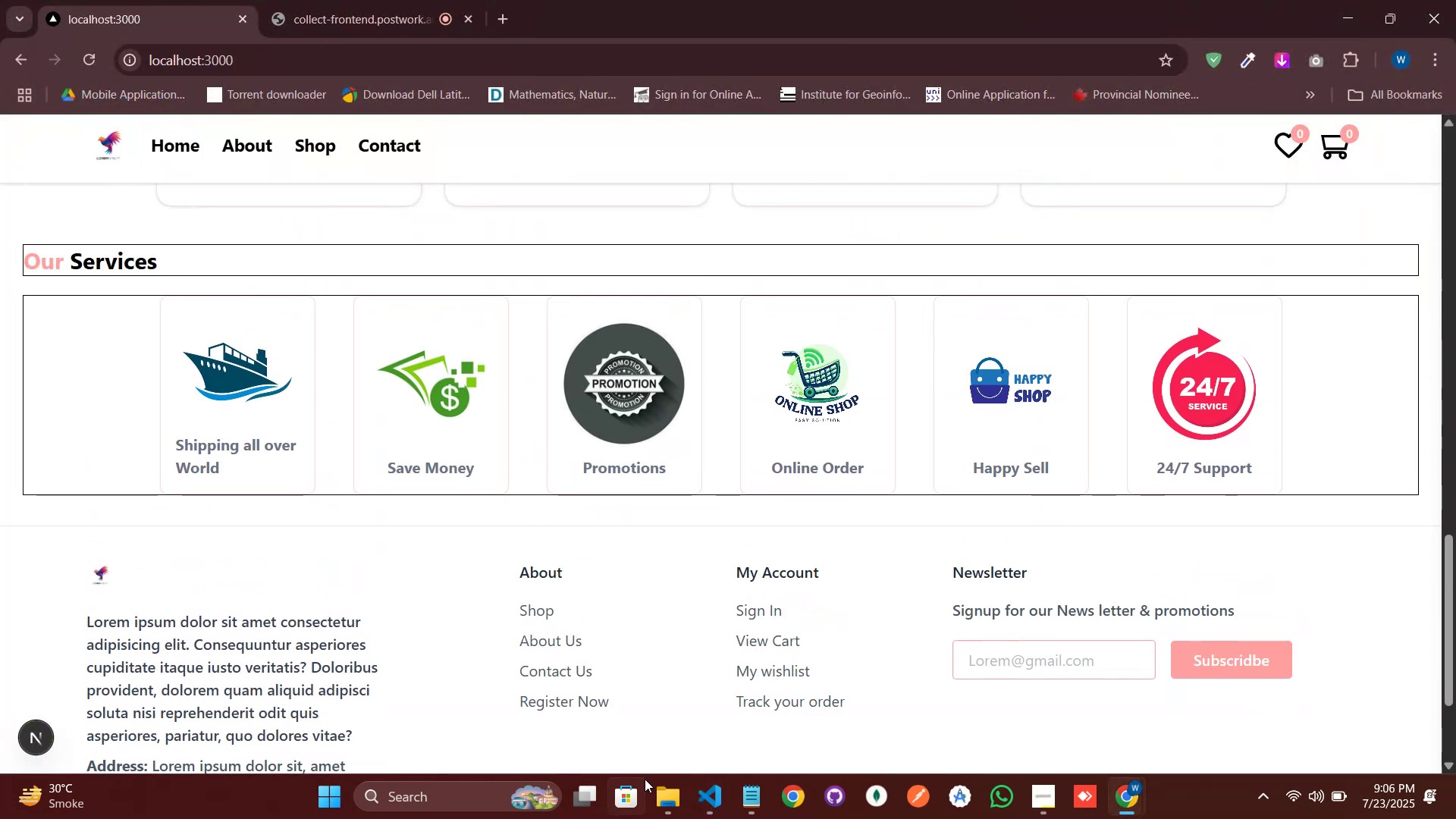 
left_click([698, 790])
 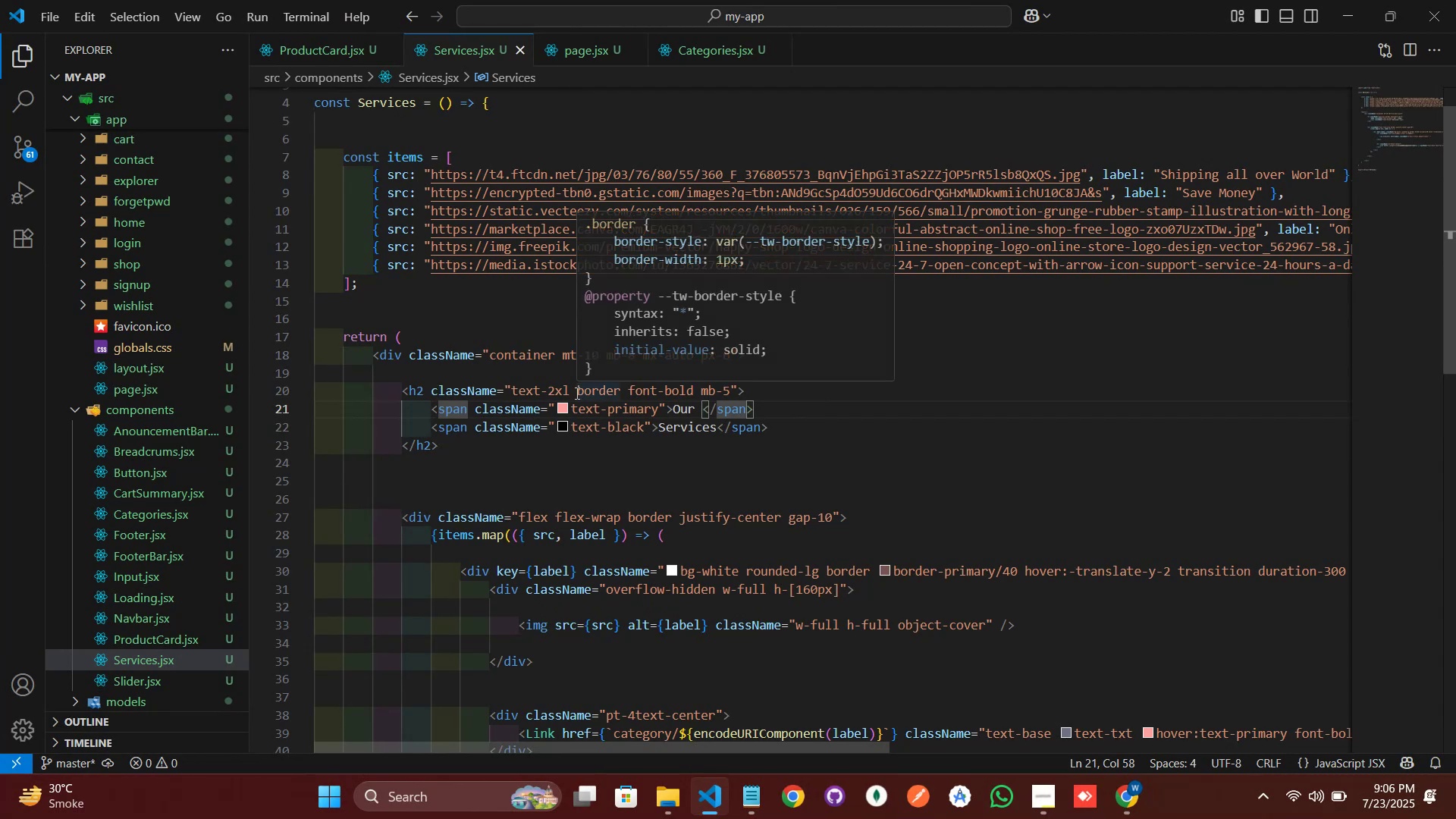 
left_click([568, 393])
 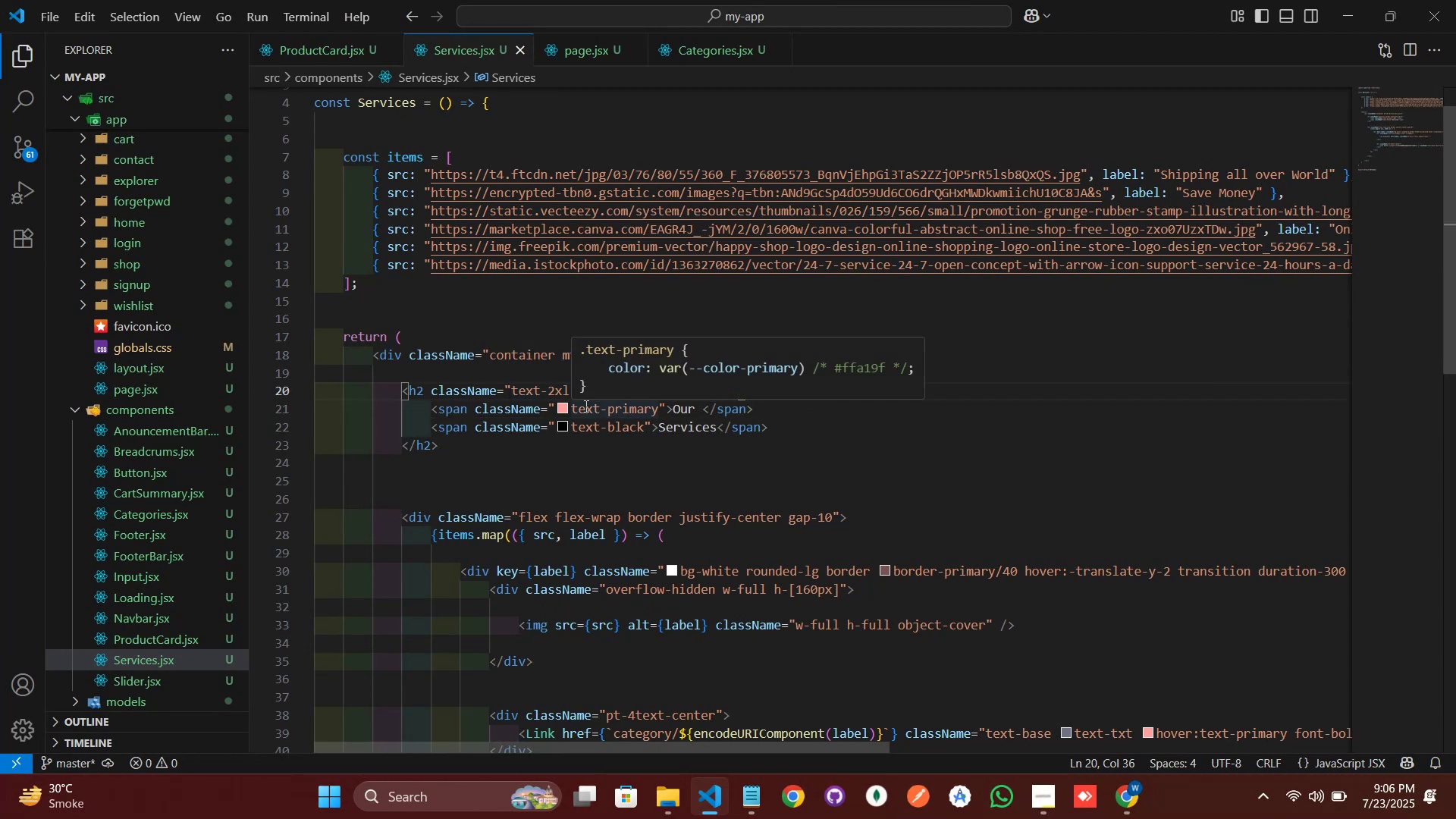 
key(Space)
 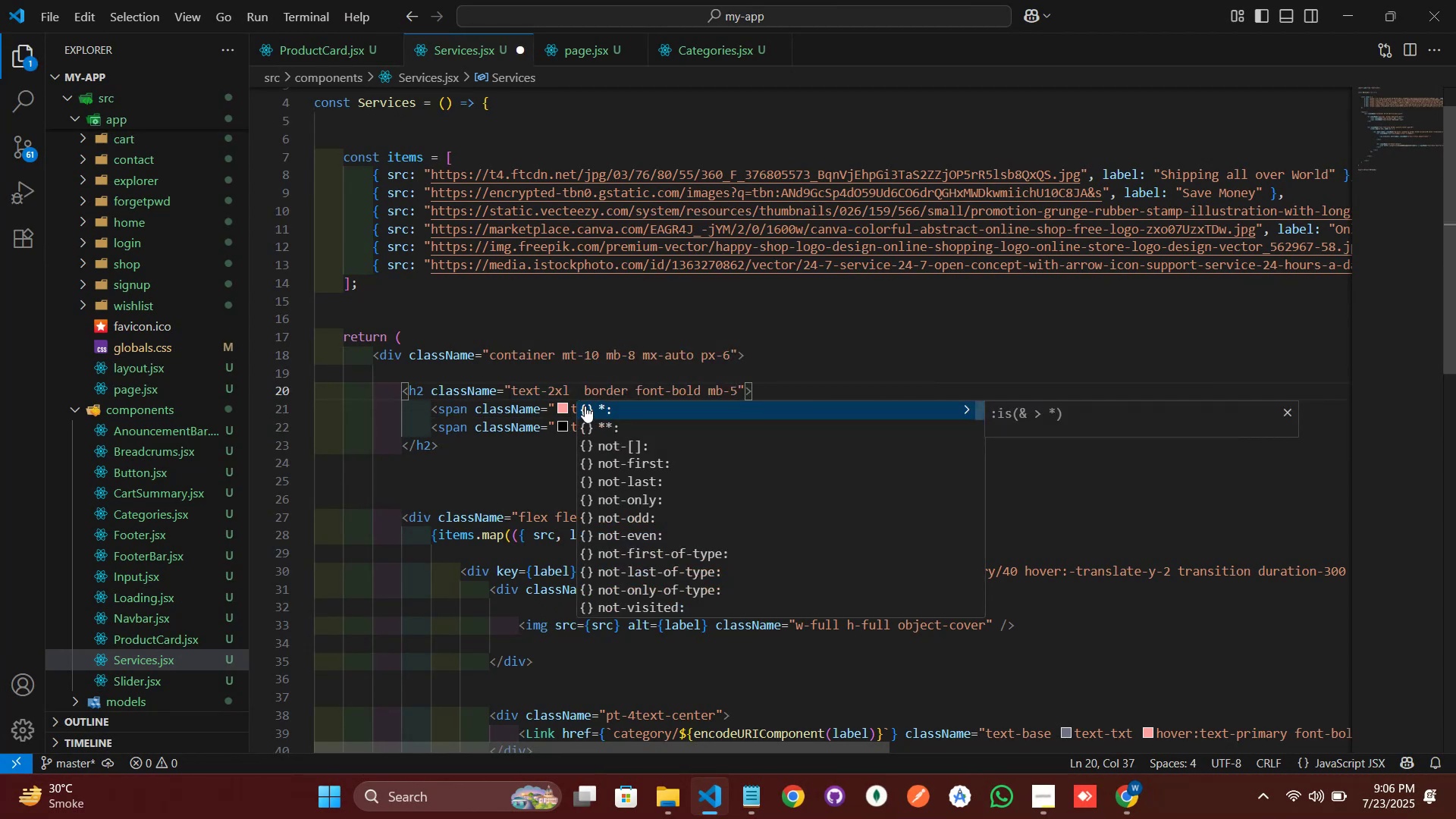 
key(P)
 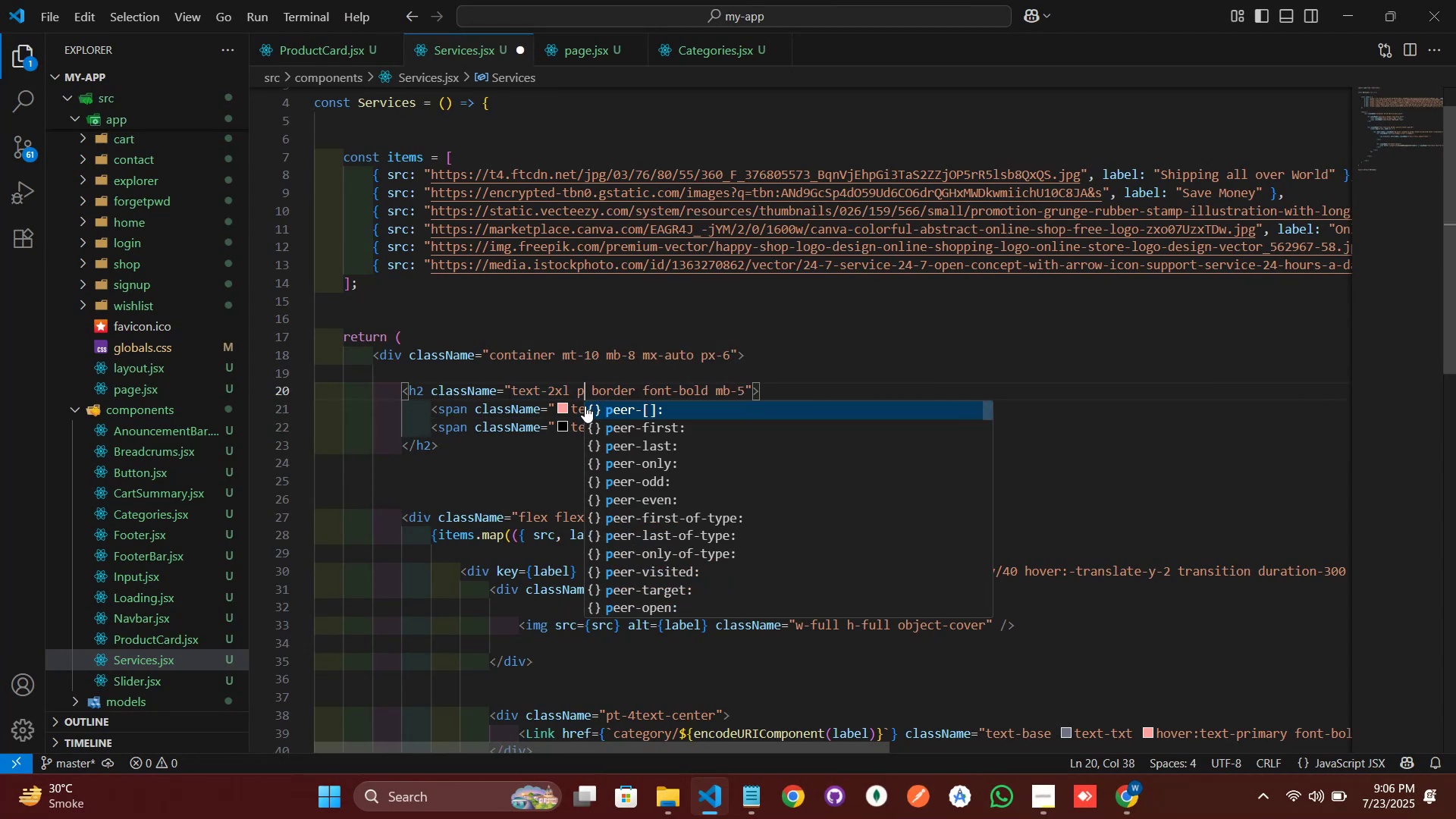 
key(Minus)
 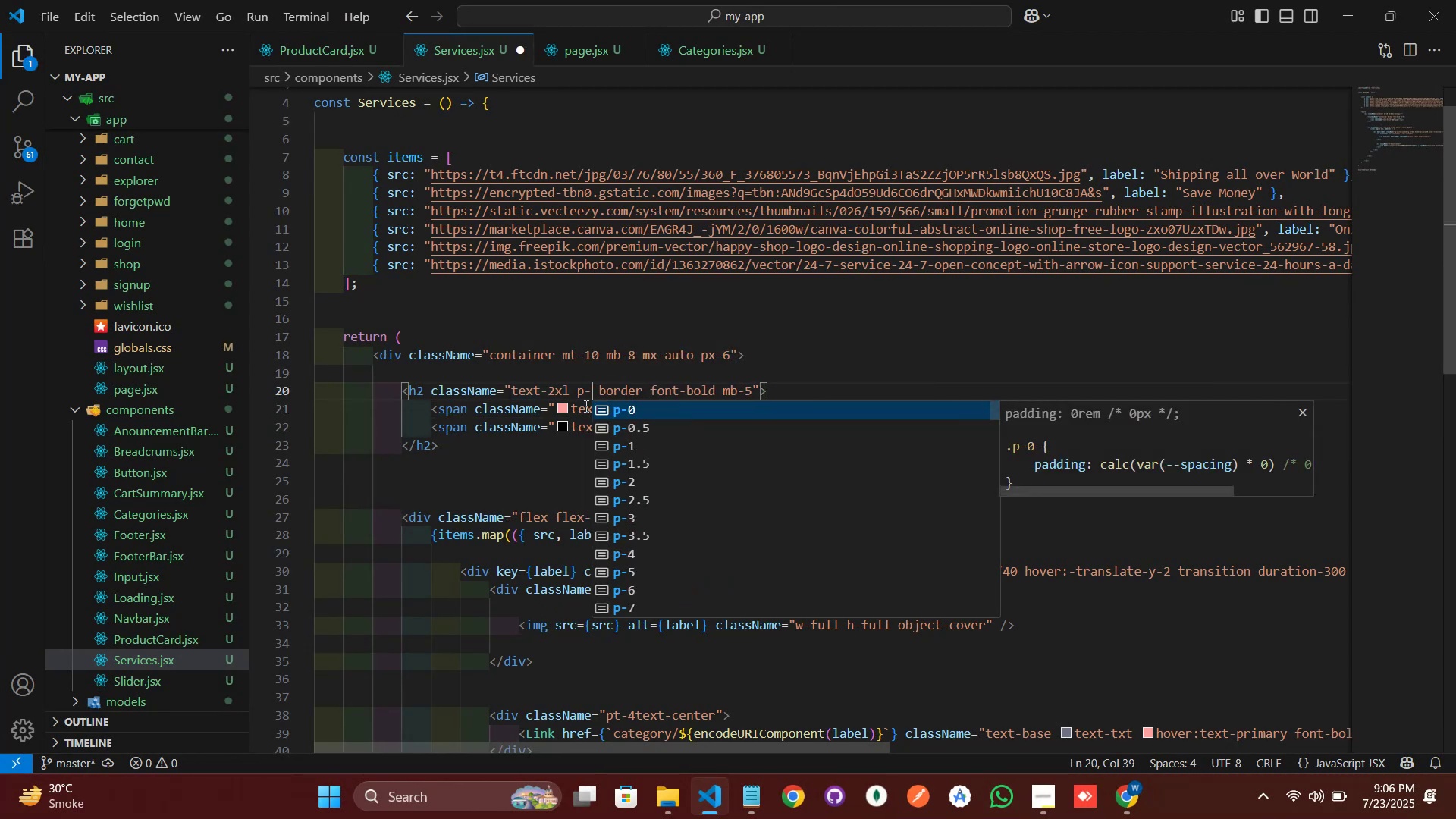 
key(Backspace)
 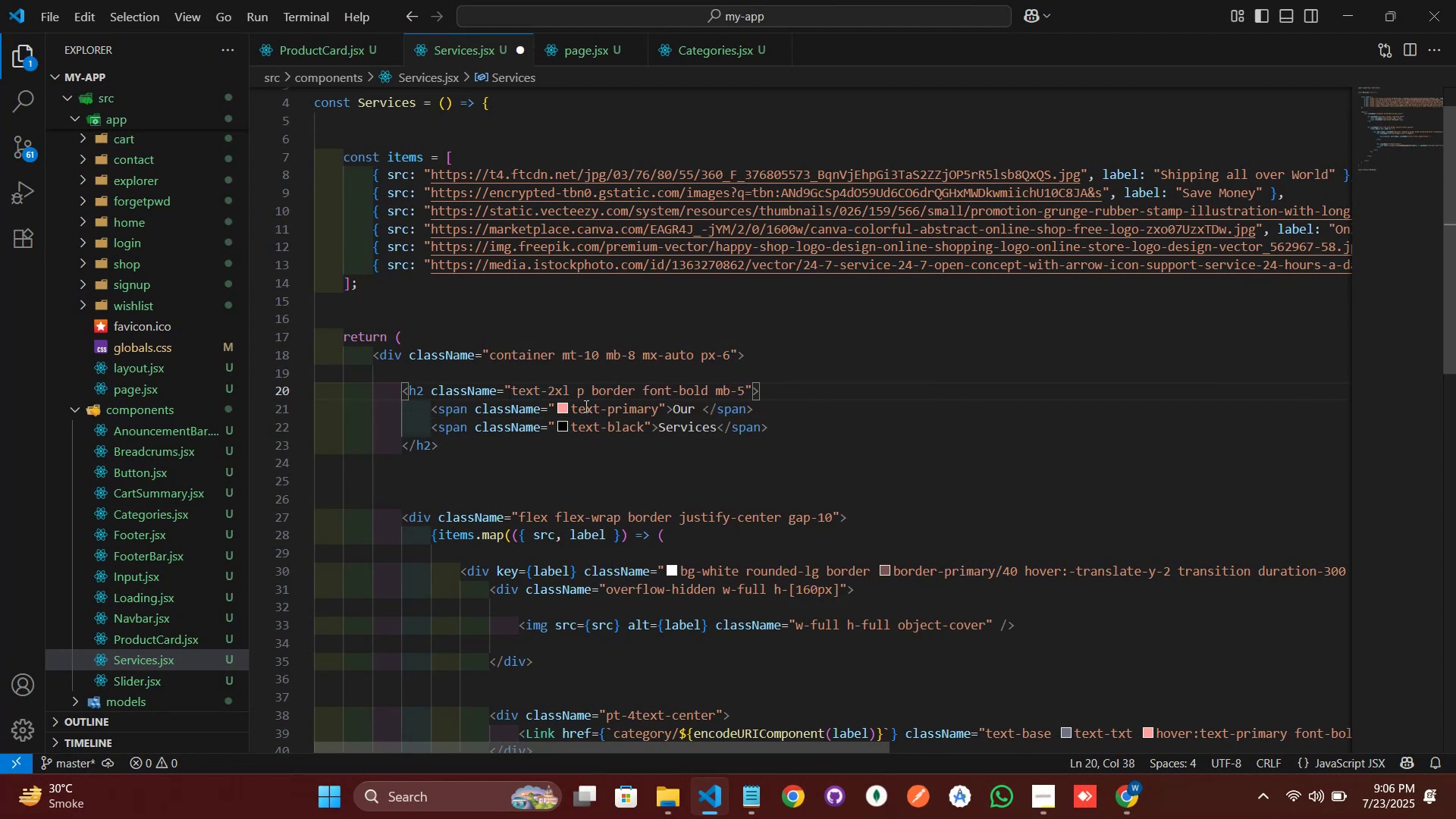 
key(X)
 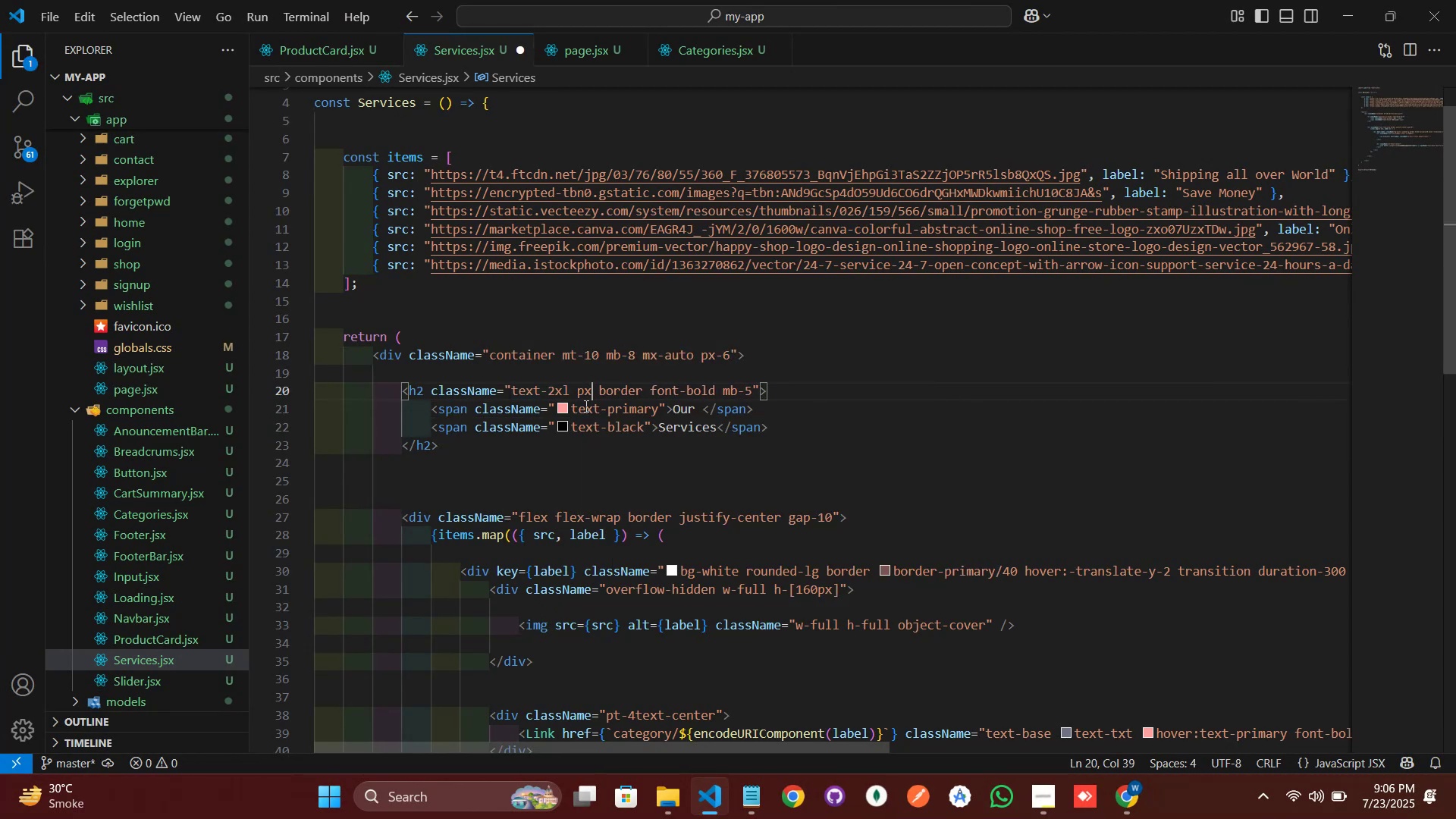 
key(Minus)
 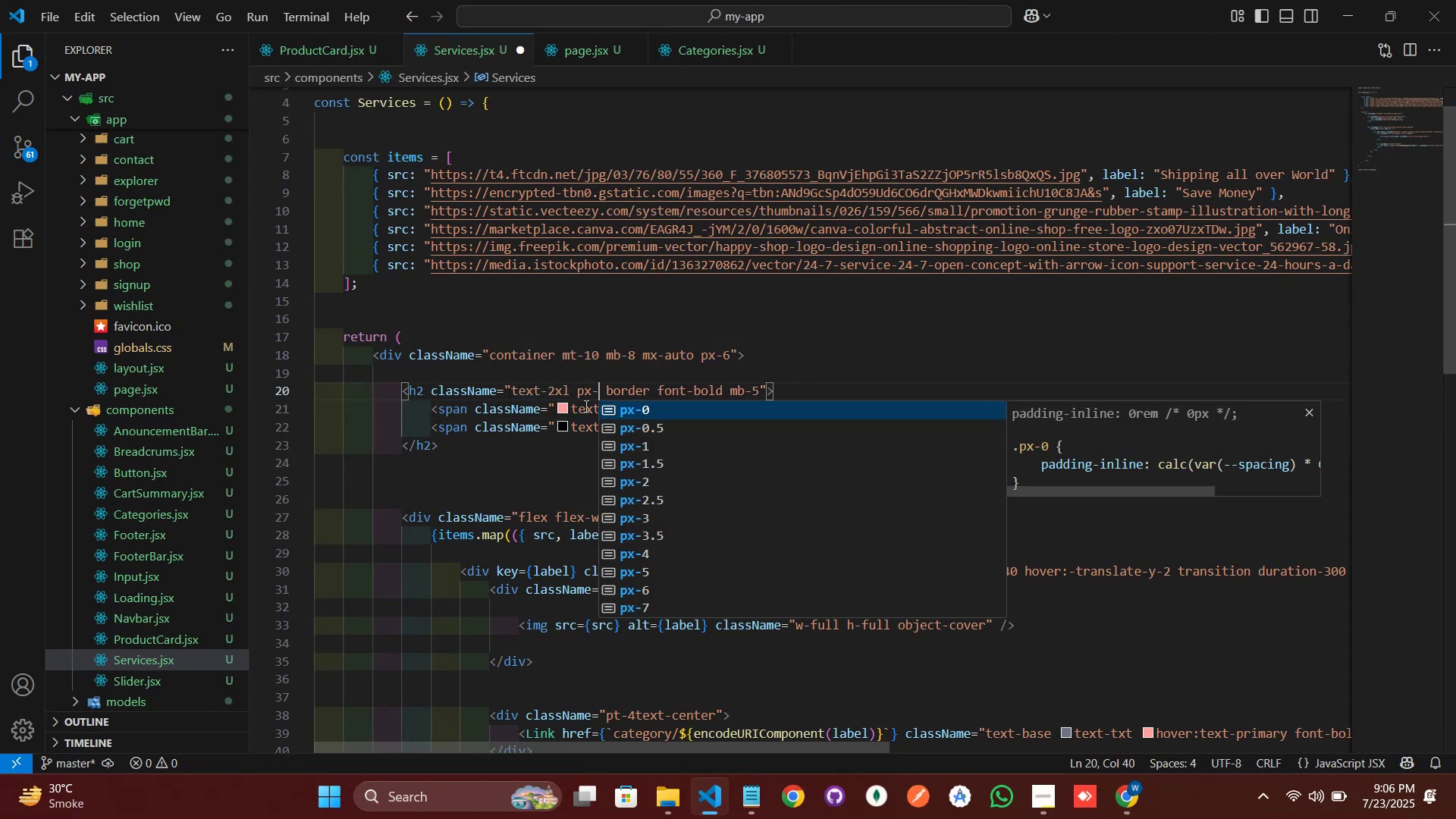 
type(15)
 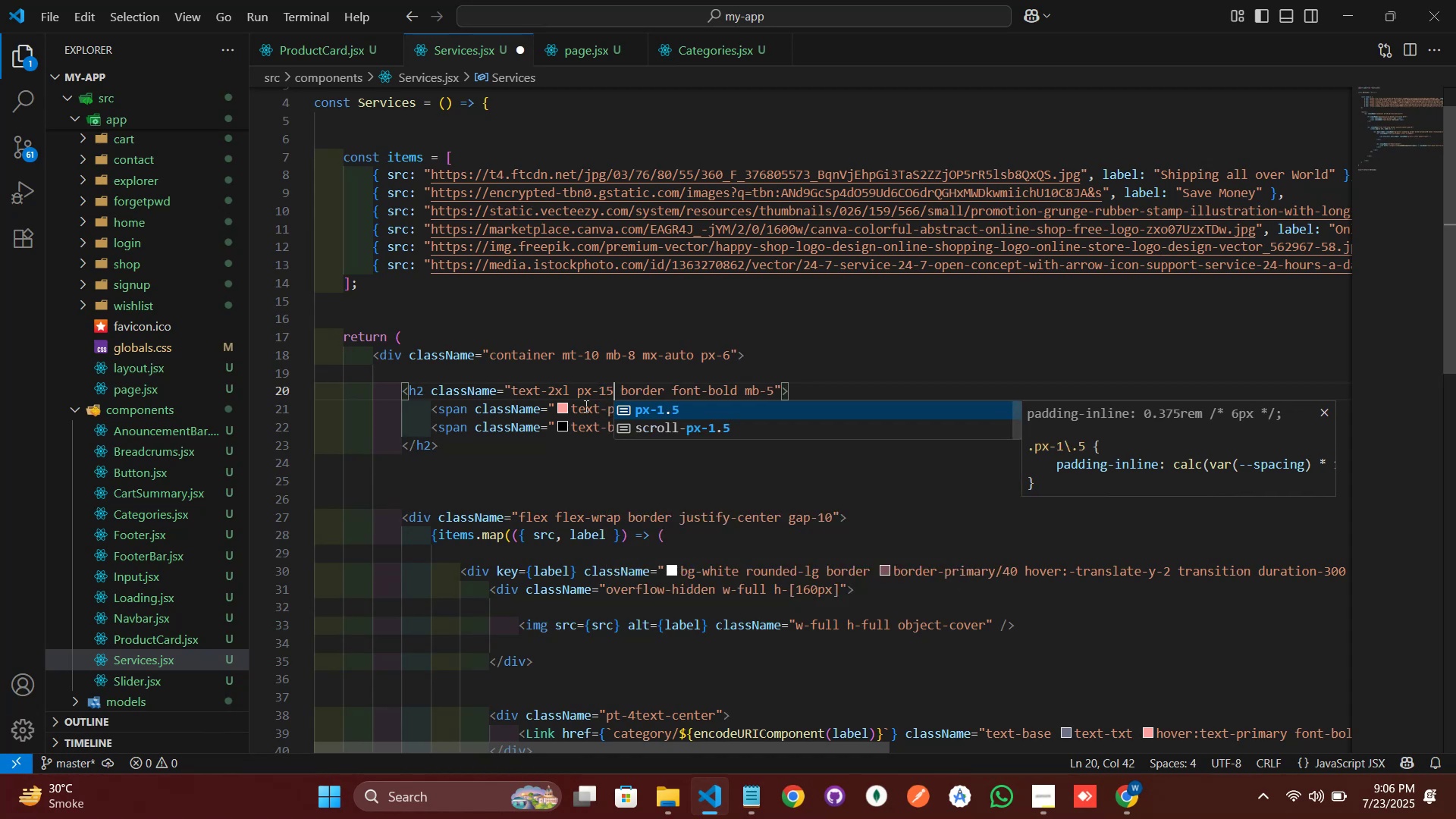 
key(Control+S)
 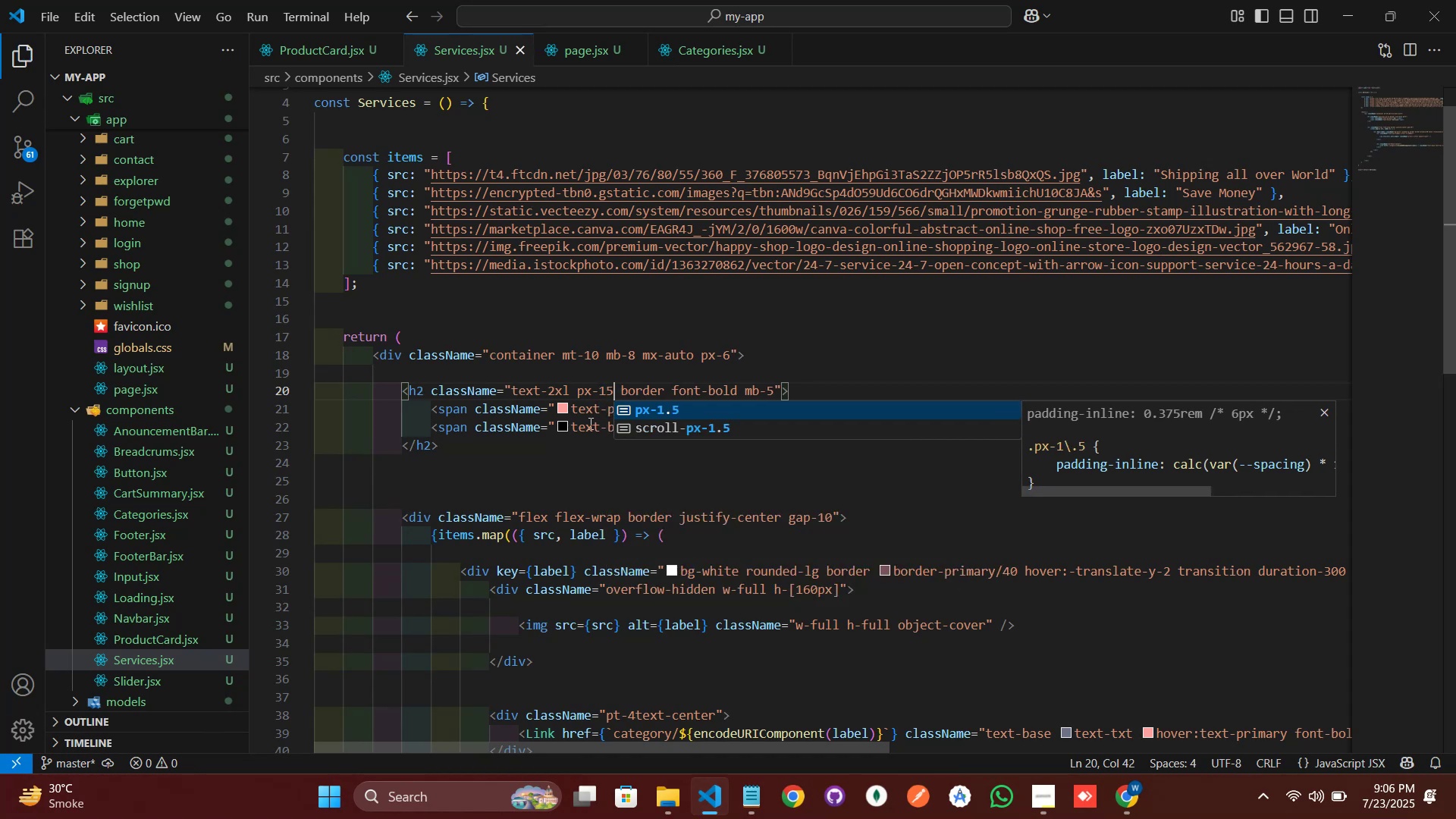 
left_click([637, 538])
 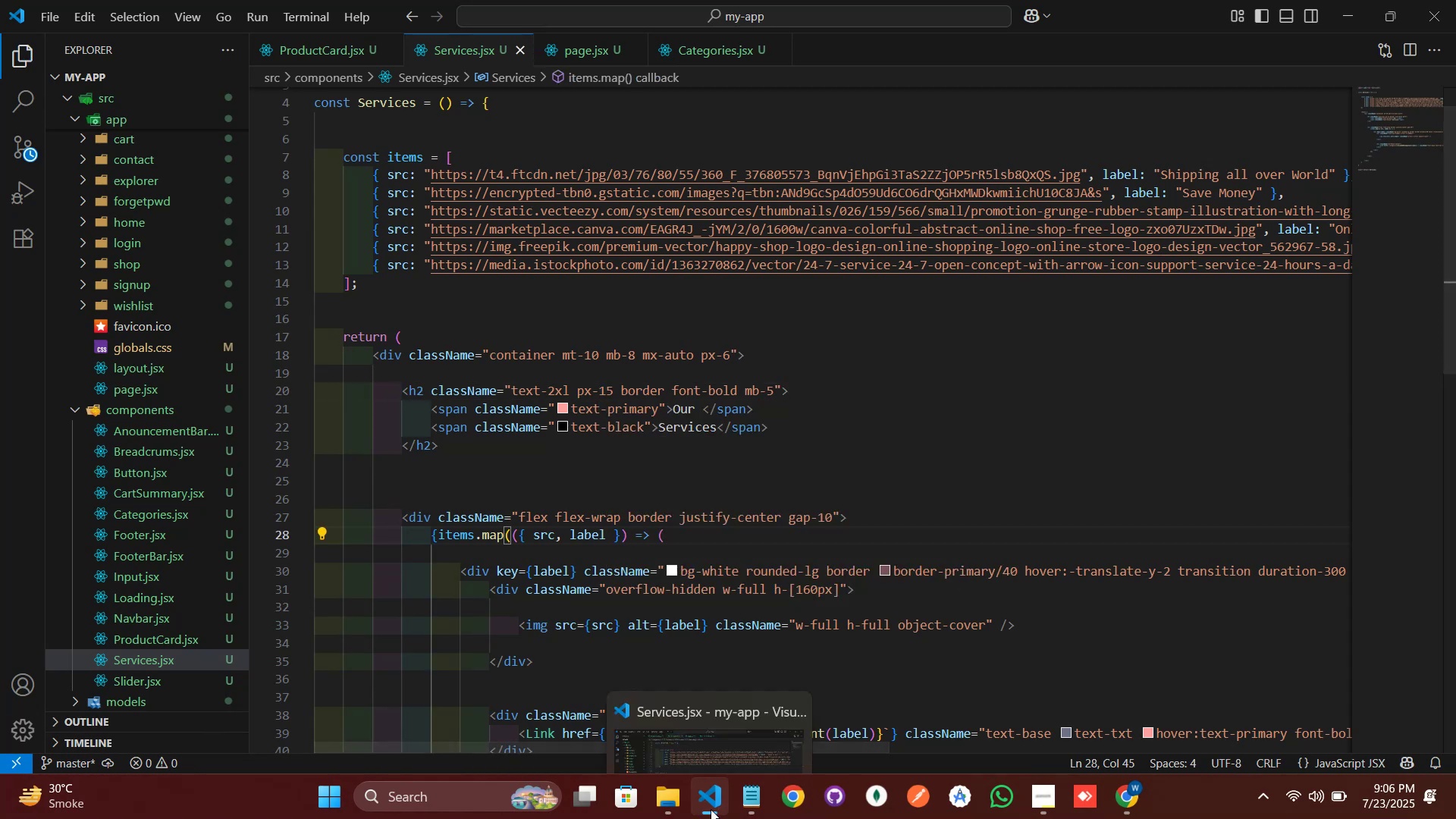 
left_click([704, 800])
 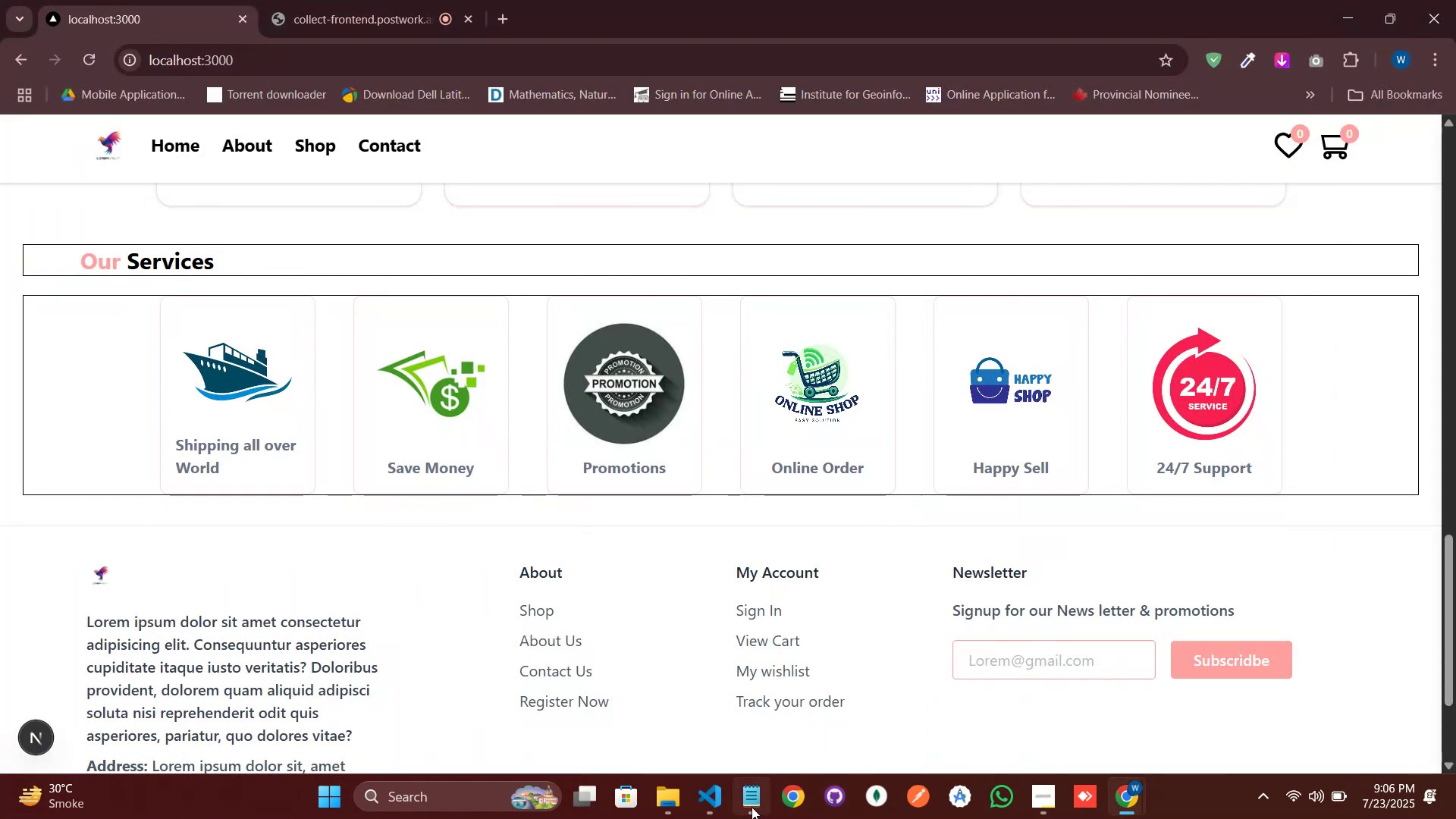 
left_click([720, 805])
 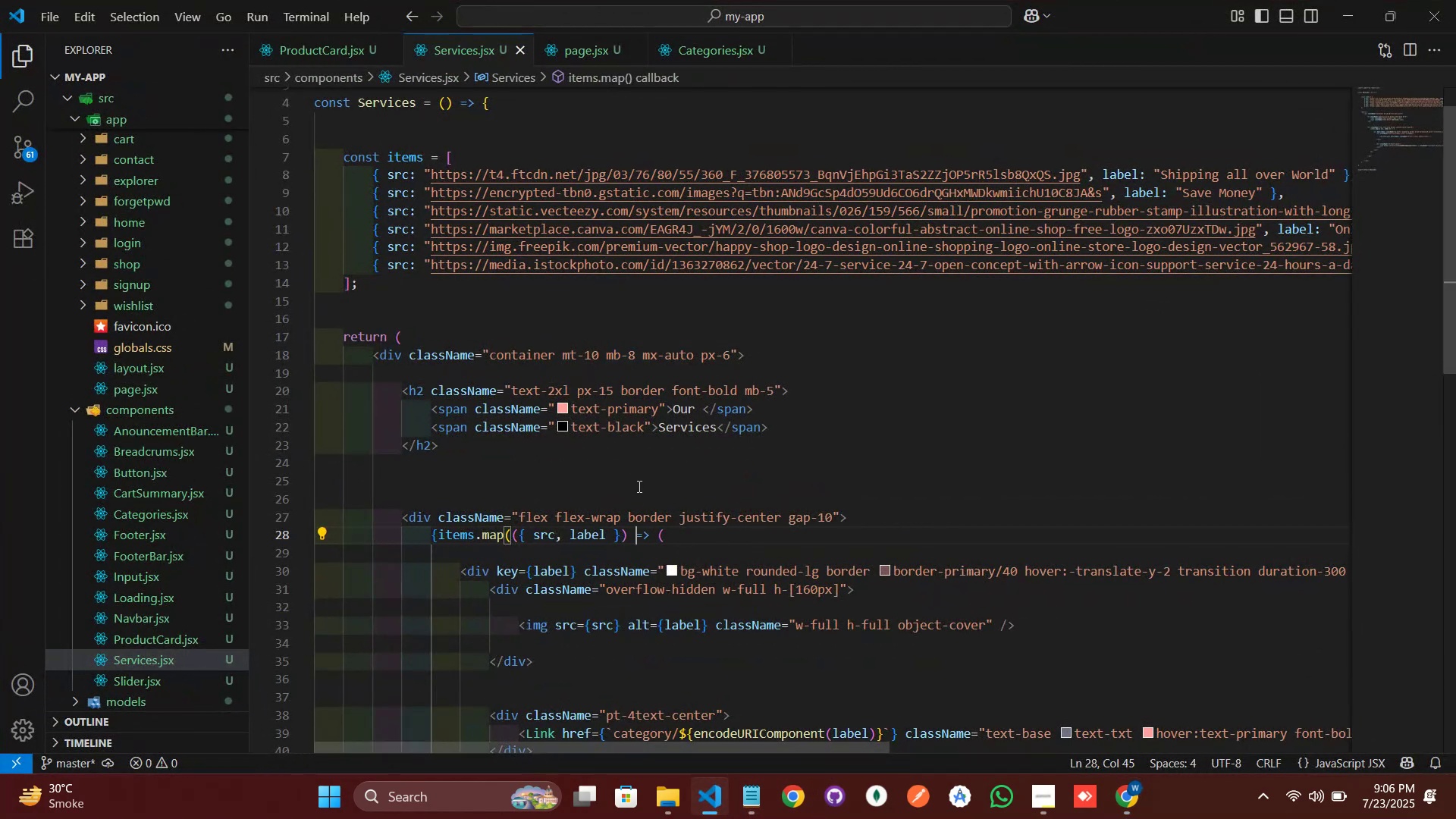 
left_click([611, 397])
 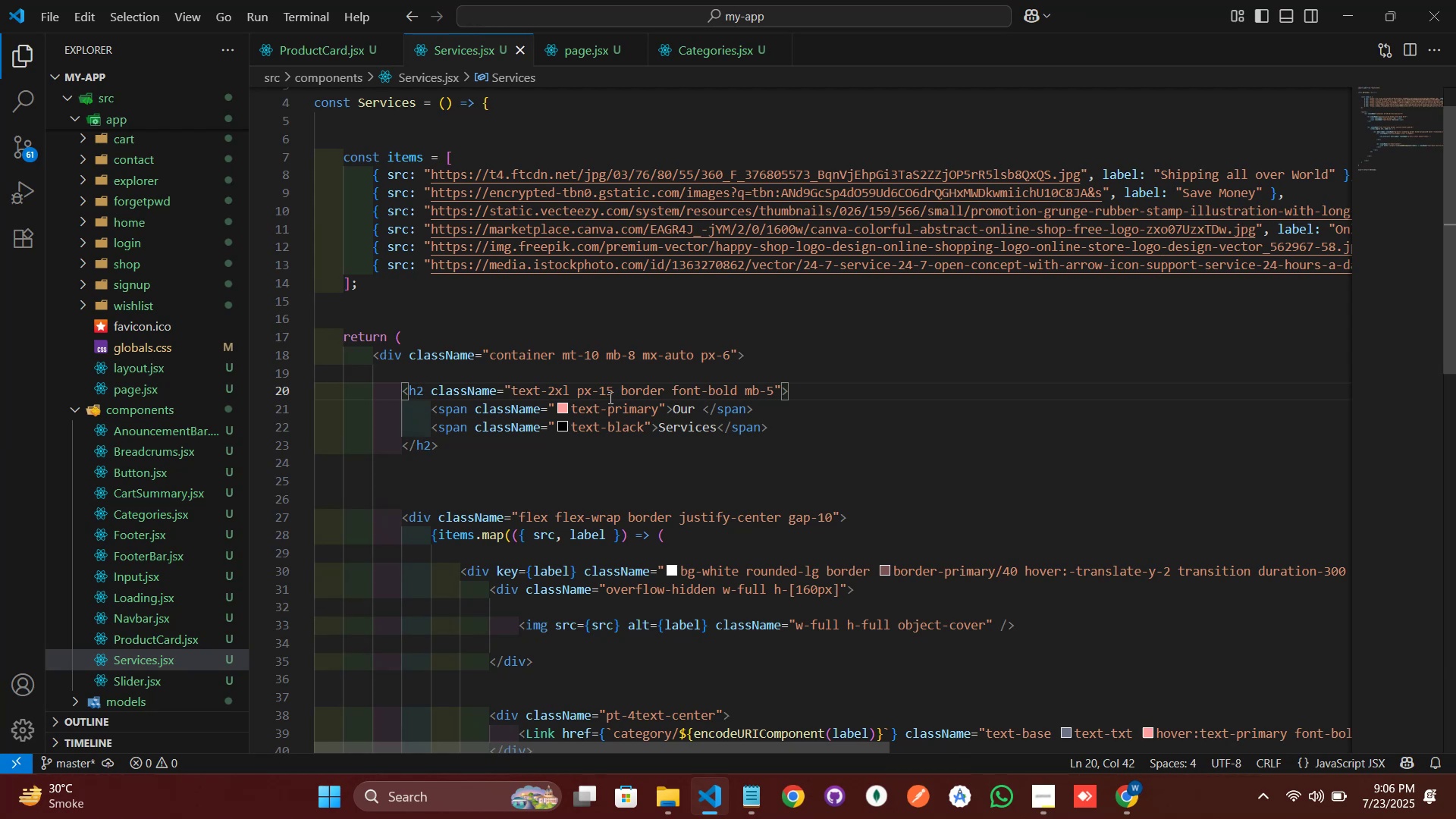 
left_click([607, 397])
 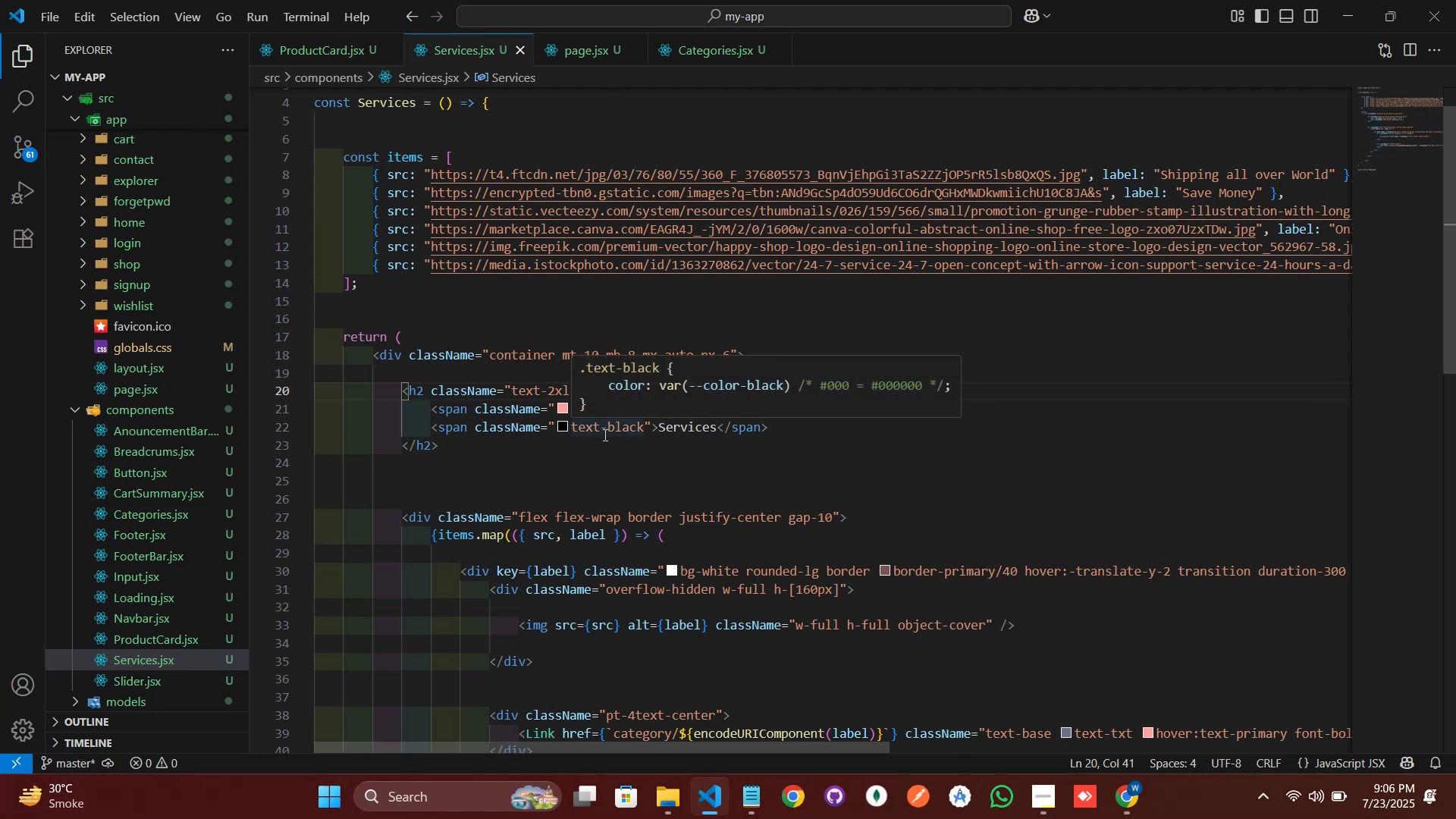 
key(Backspace)
 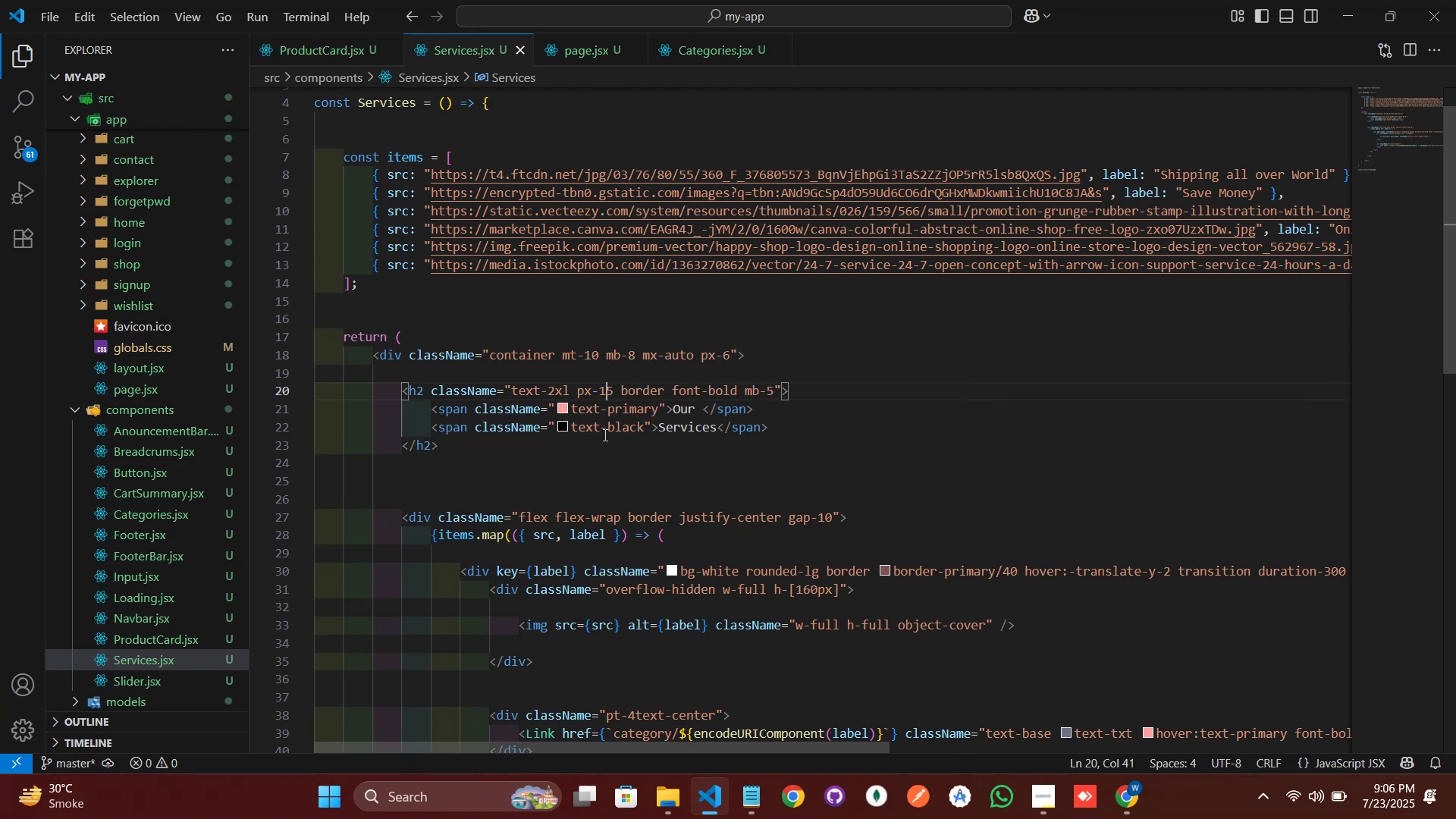 
key(2)
 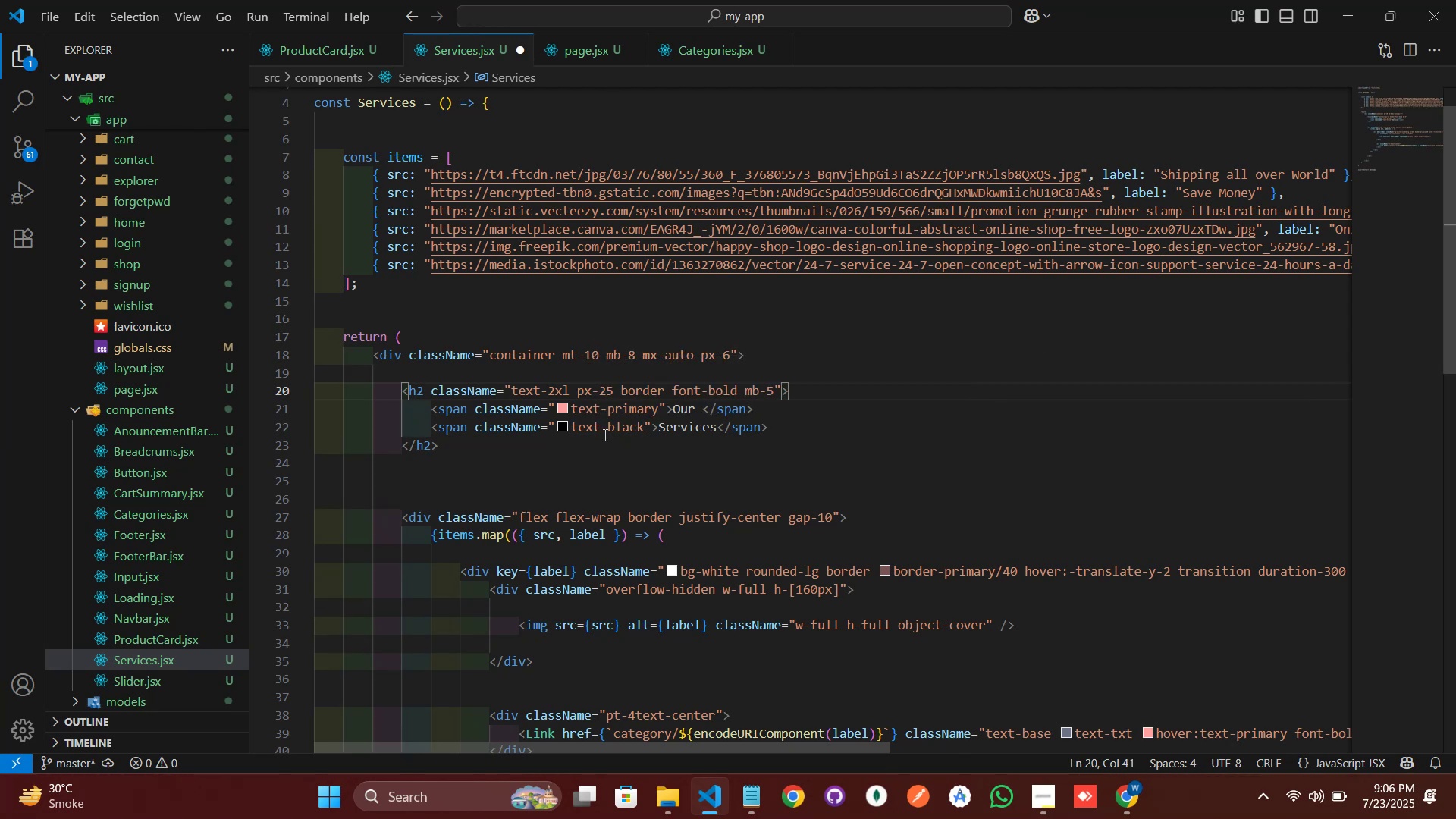 
key(Control+S)
 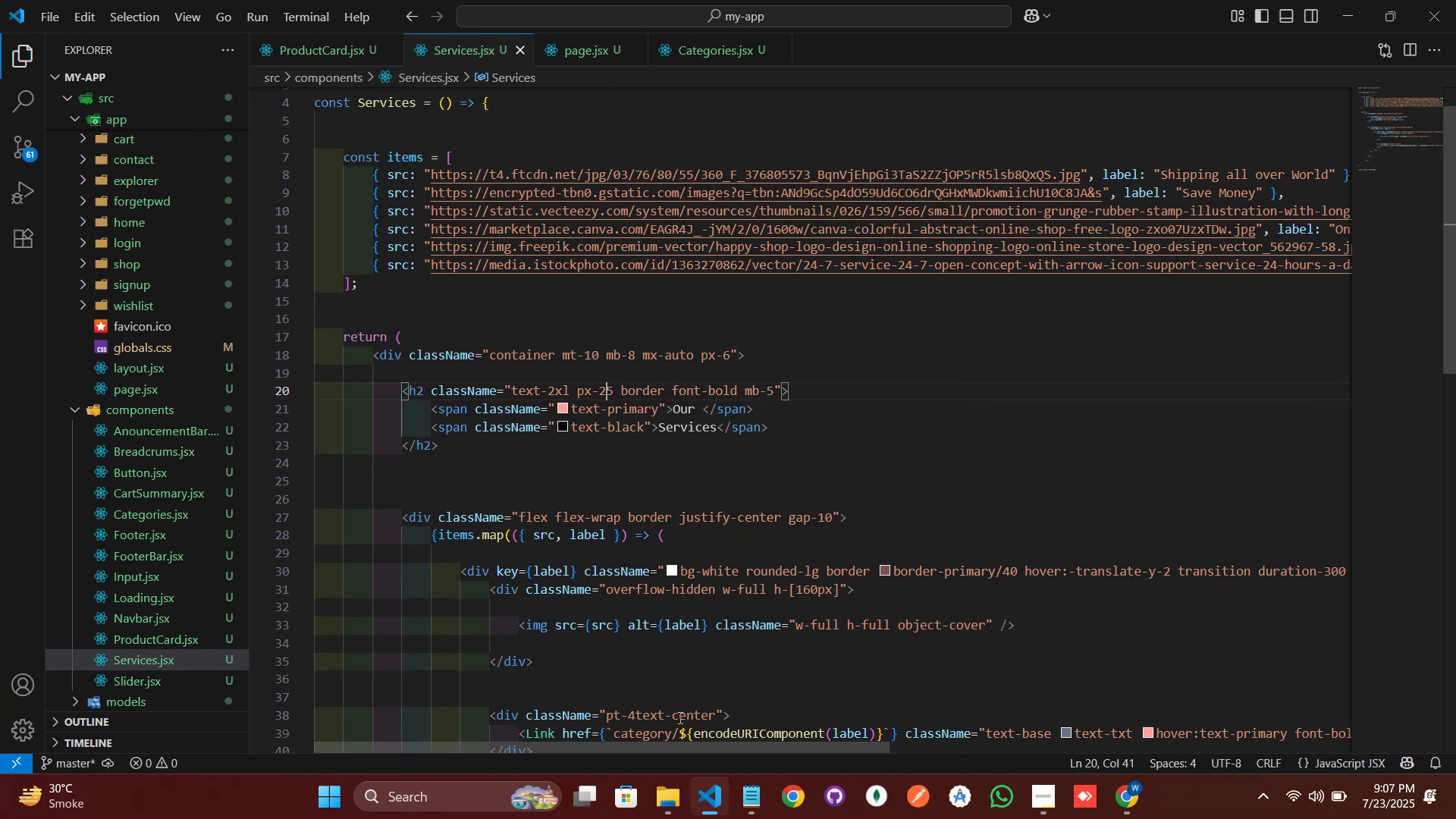 
left_click([701, 809])
 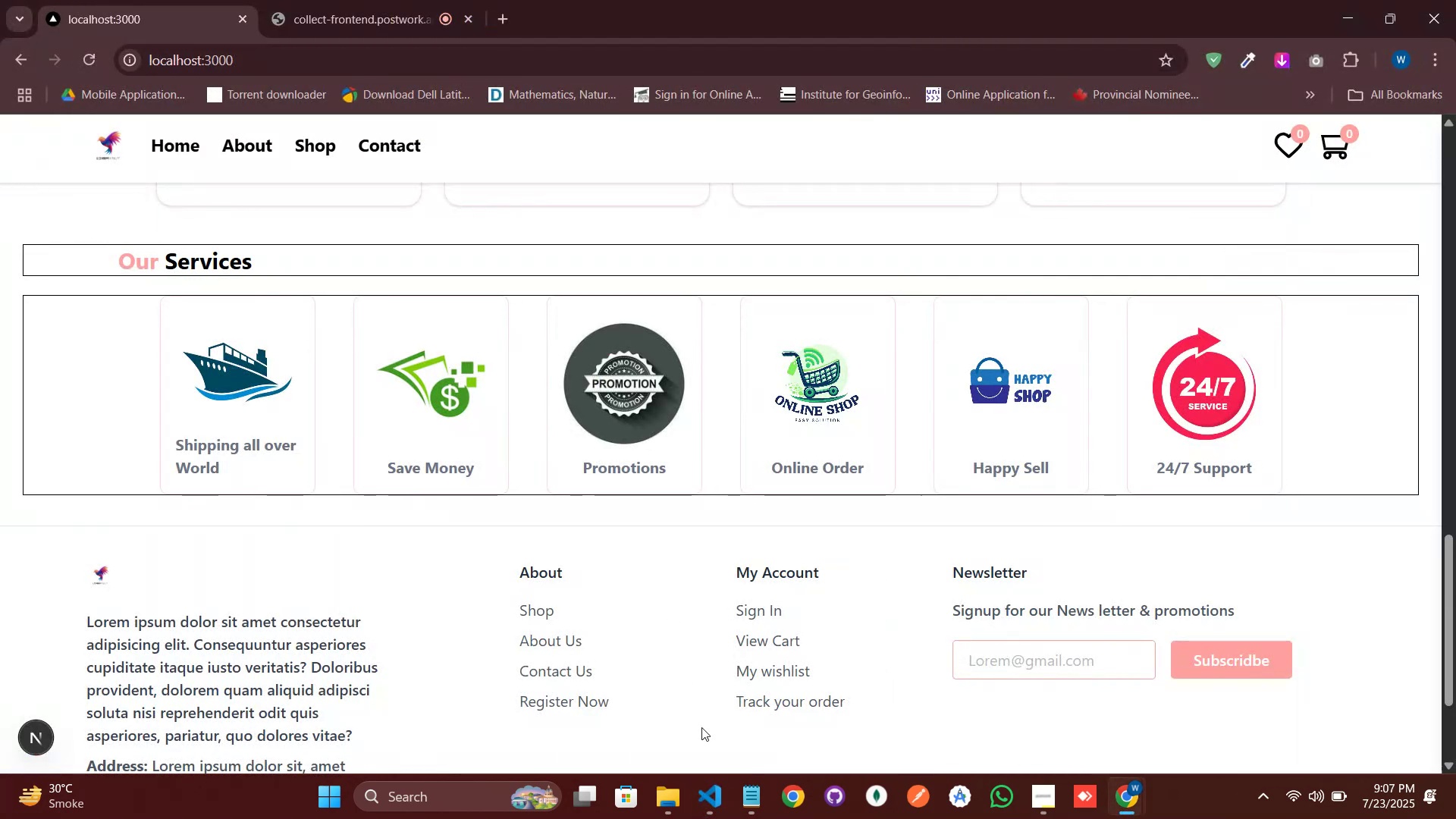 
left_click([710, 803])
 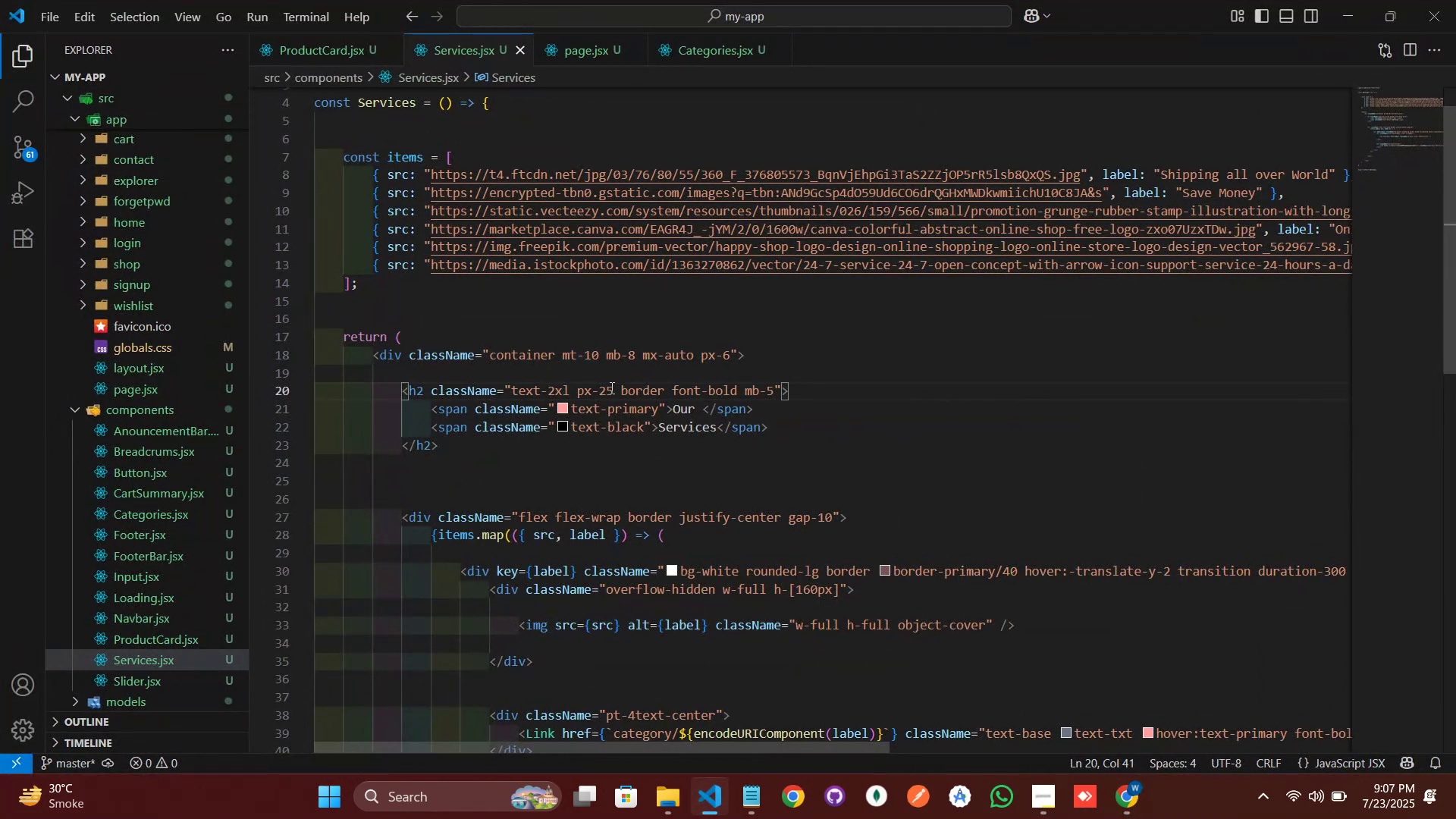 
key(Backspace)
 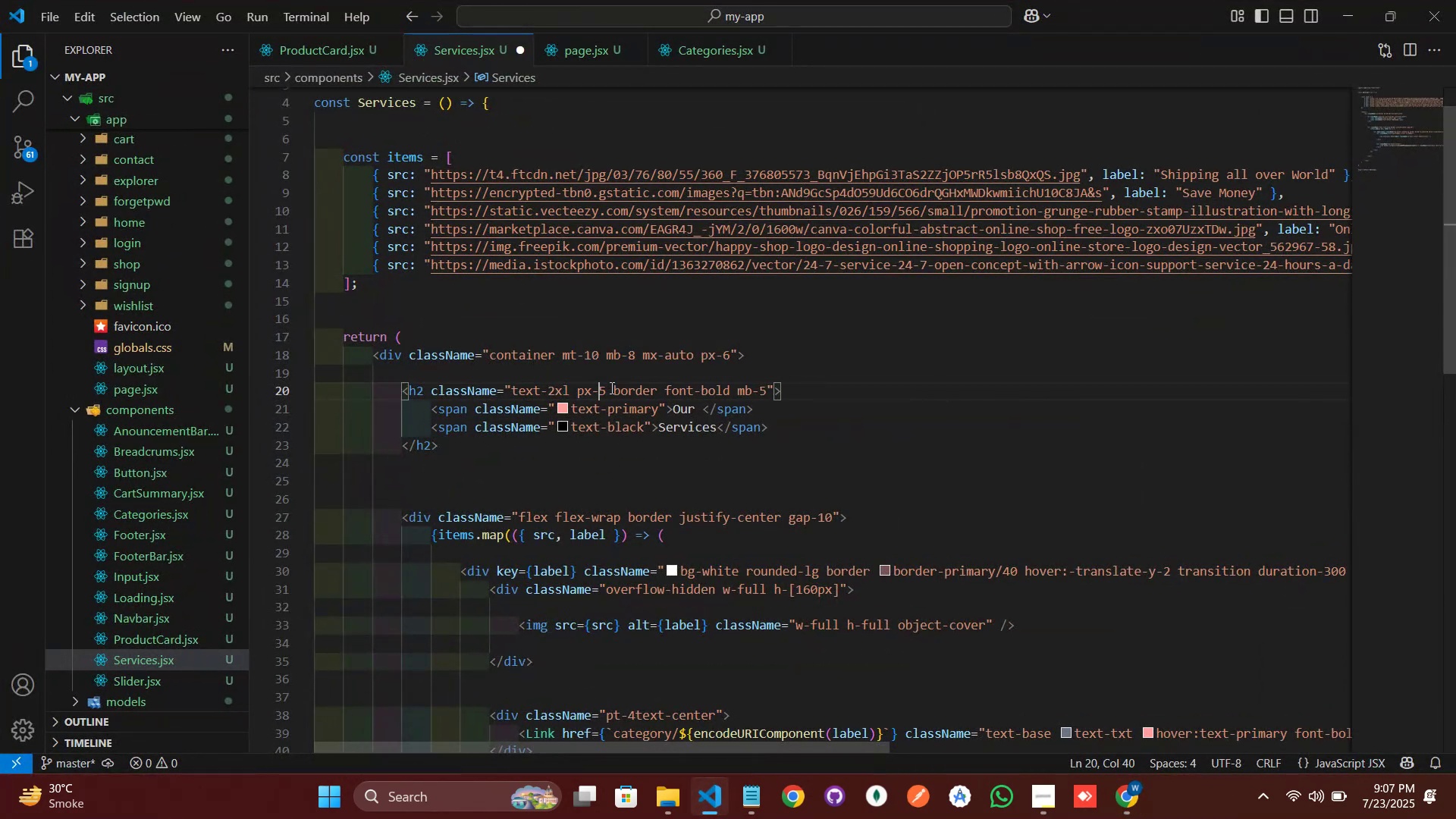 
key(3)
 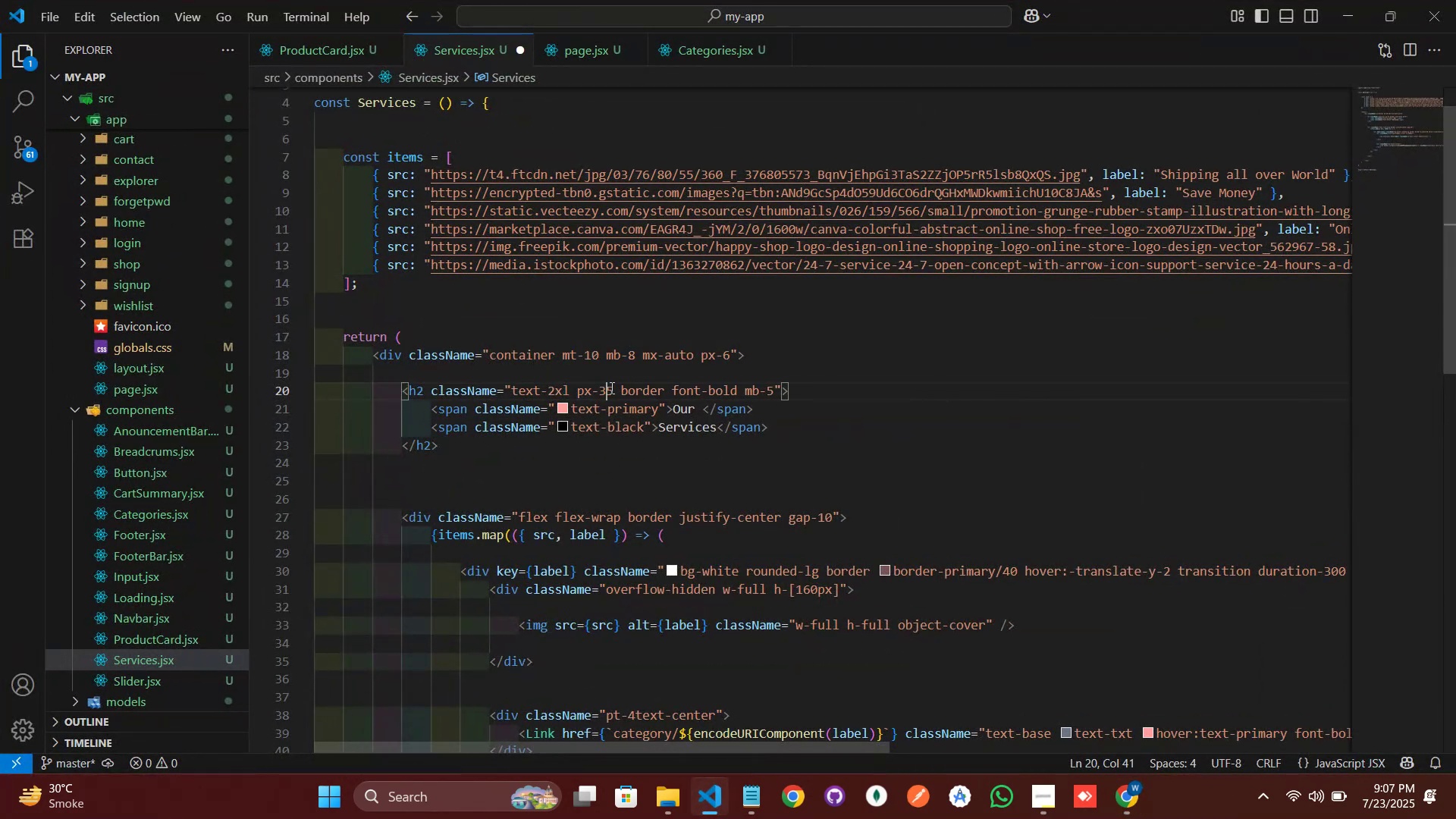 
key(Control+S)
 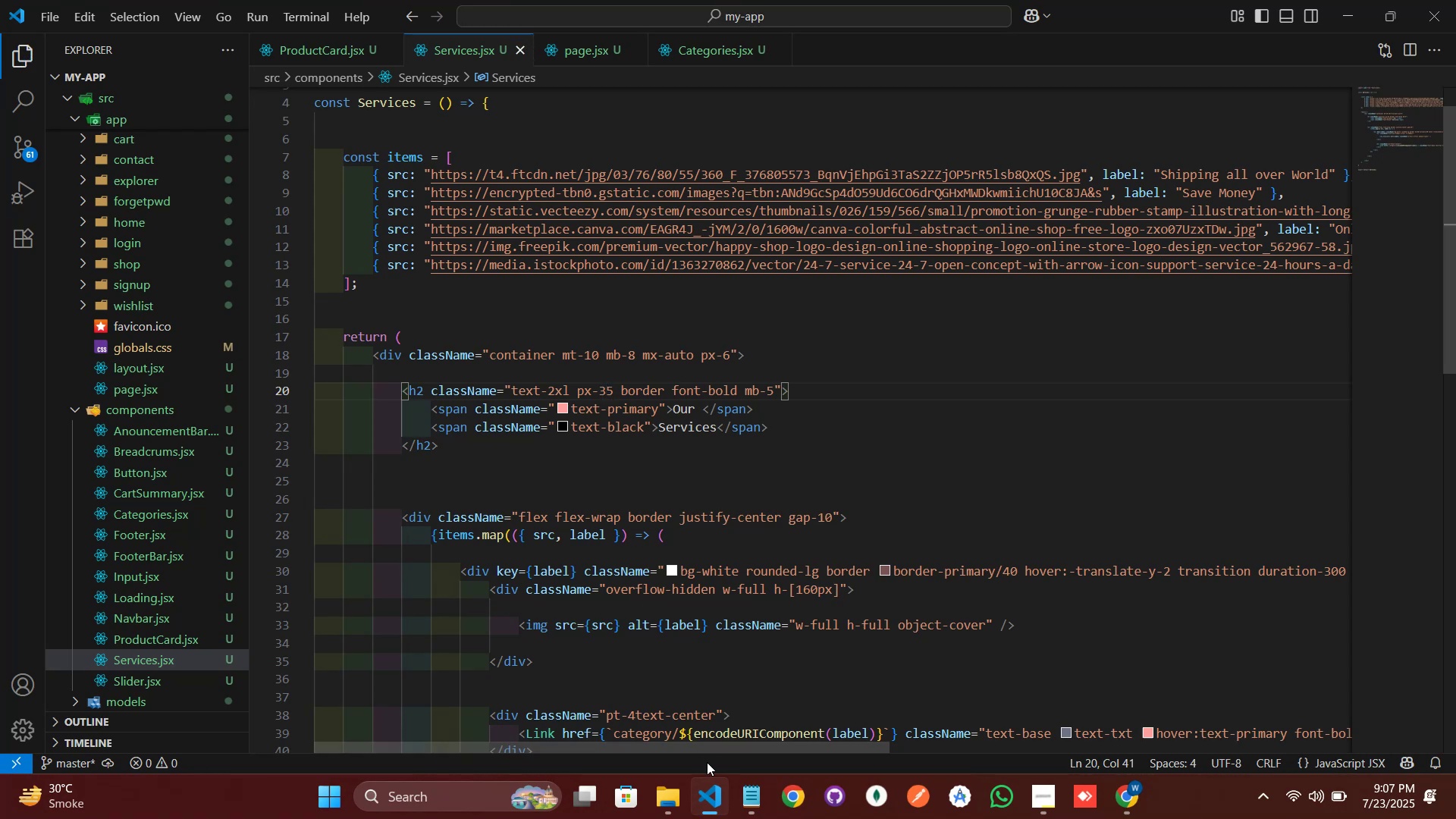 
left_click([708, 795])
 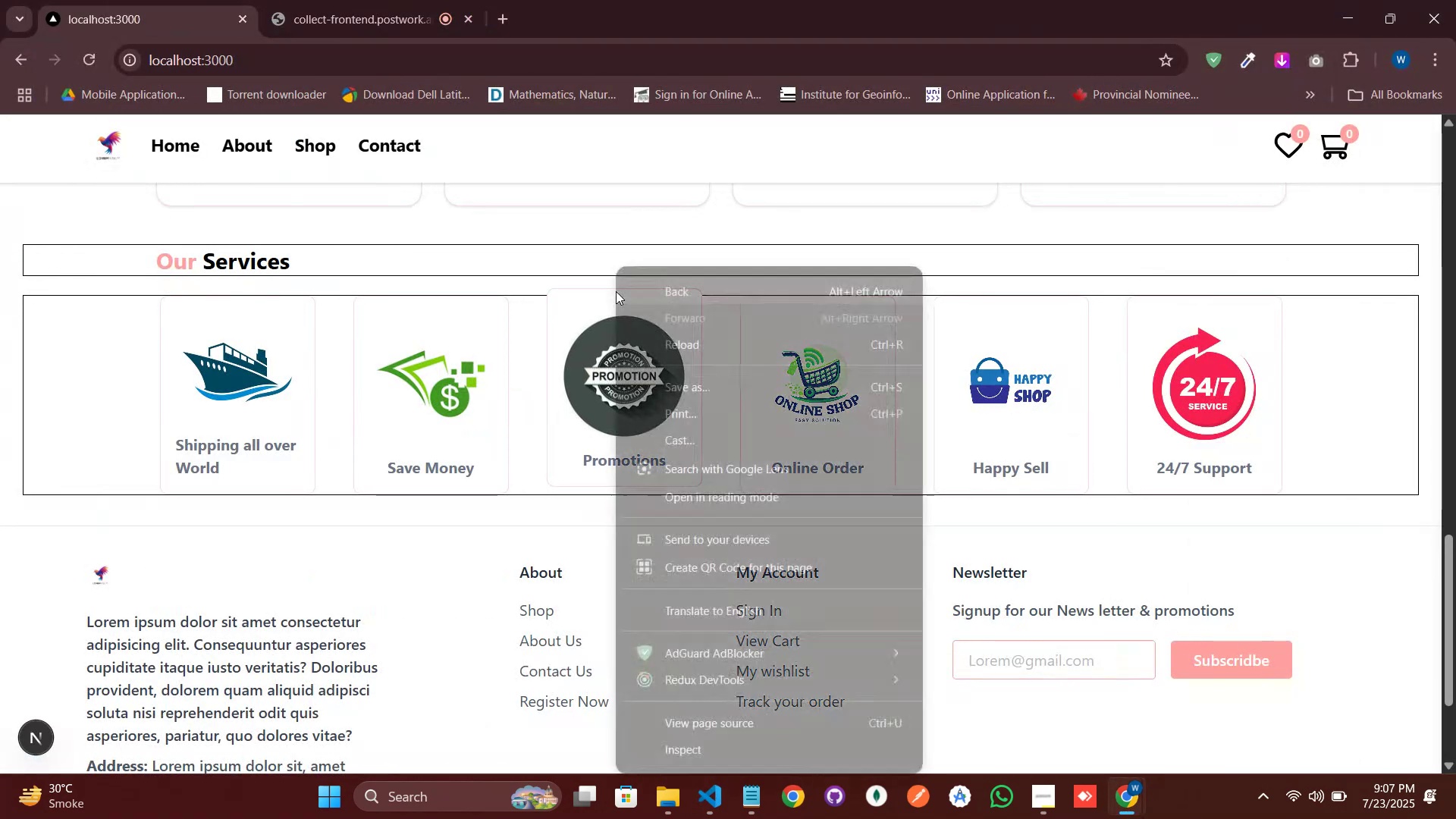 
left_click([714, 738])
 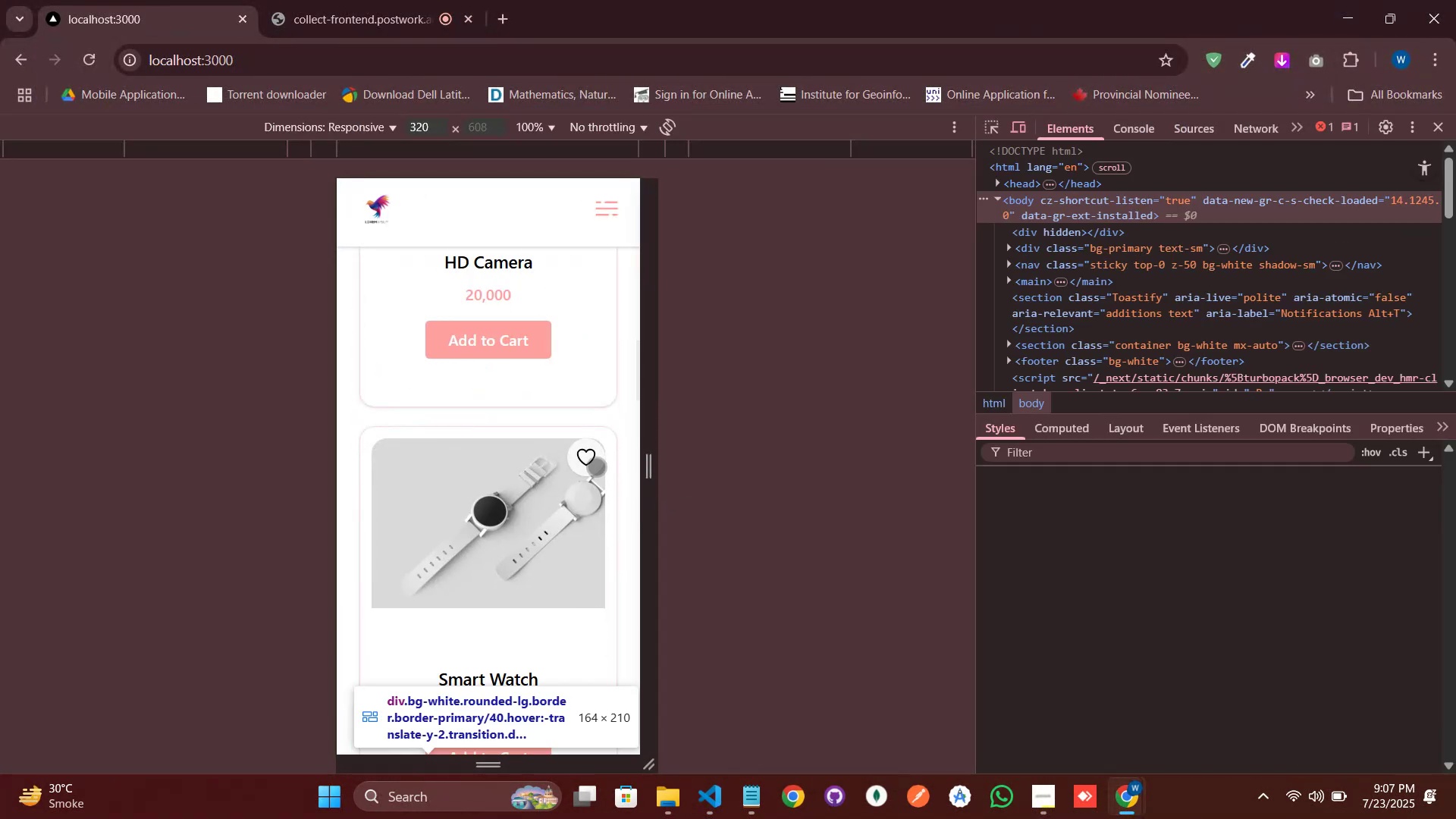 
scroll: coordinate [482, 394], scroll_direction: down, amount: 16.0
 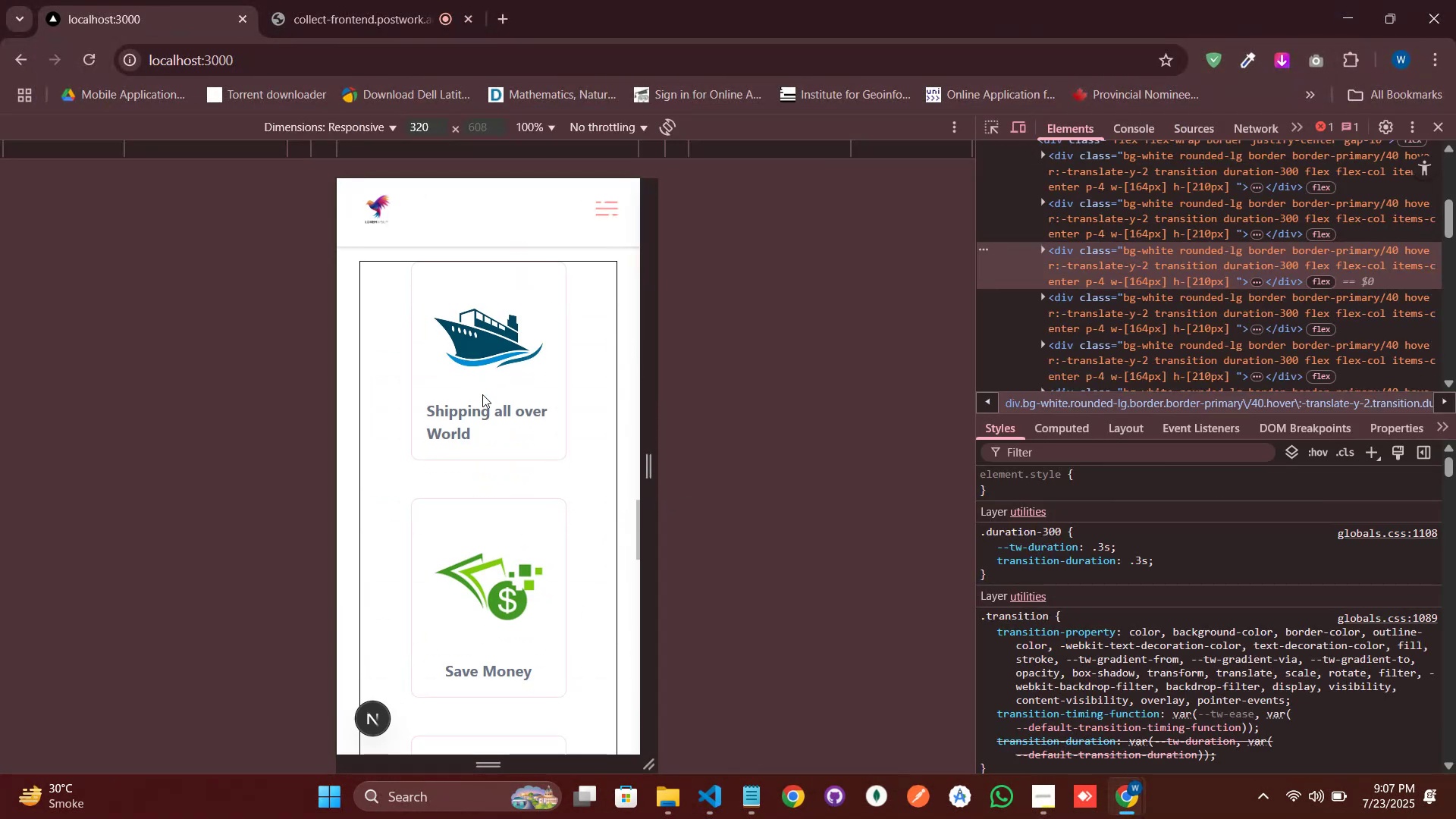 
scroll: coordinate [489, 389], scroll_direction: up, amount: 22.0
 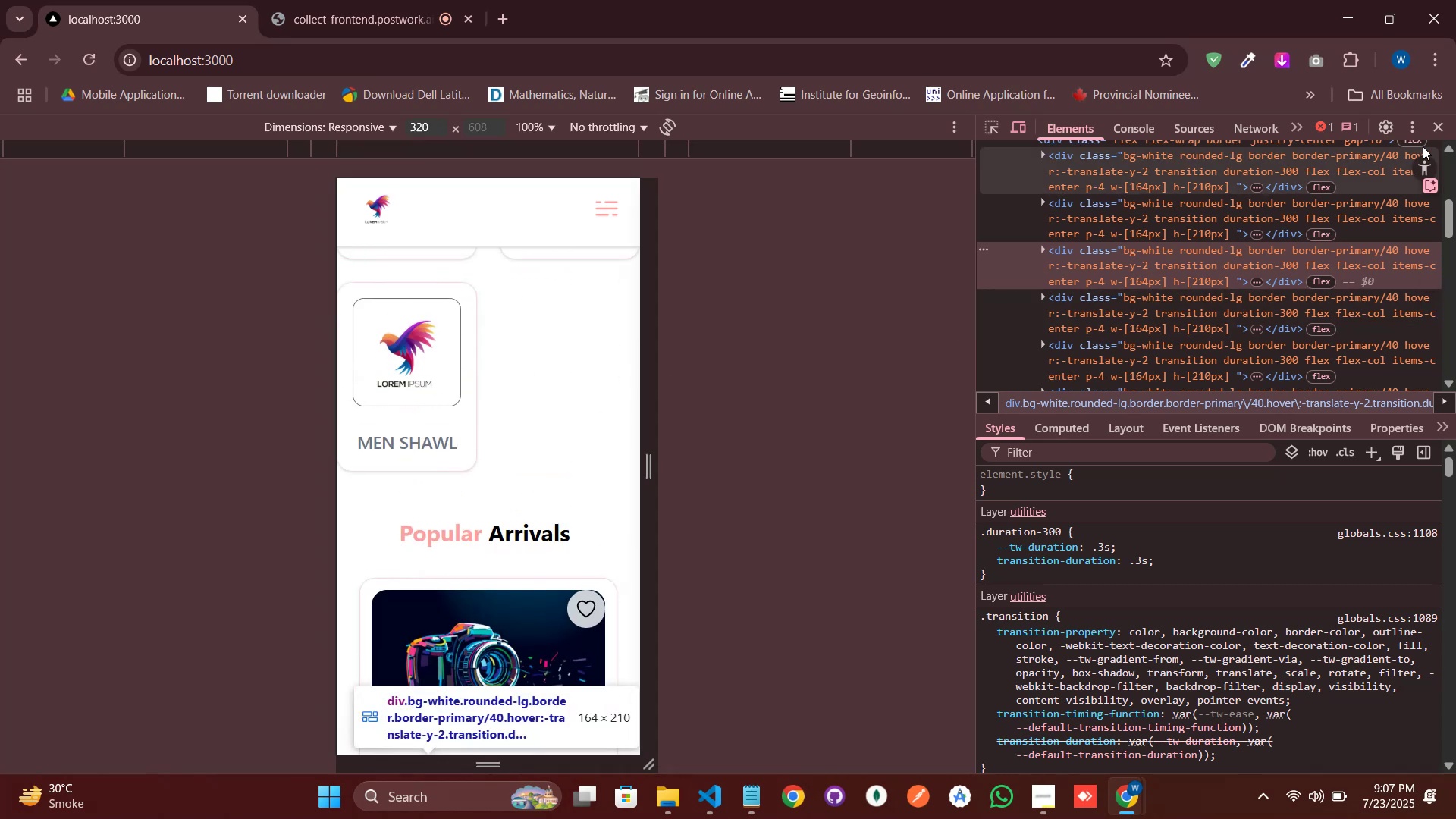 
left_click([1428, 131])
 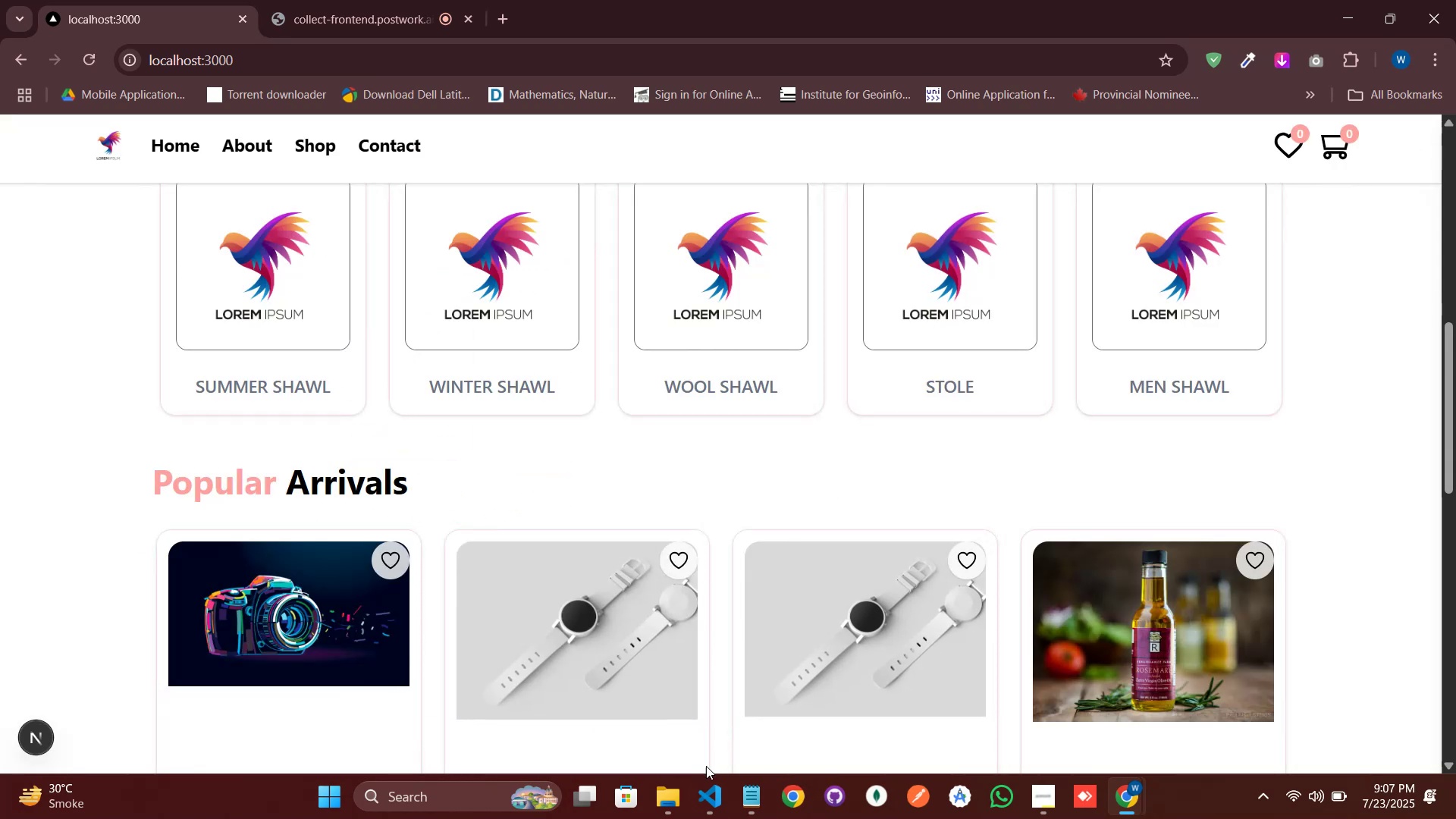 
left_click([705, 789])
 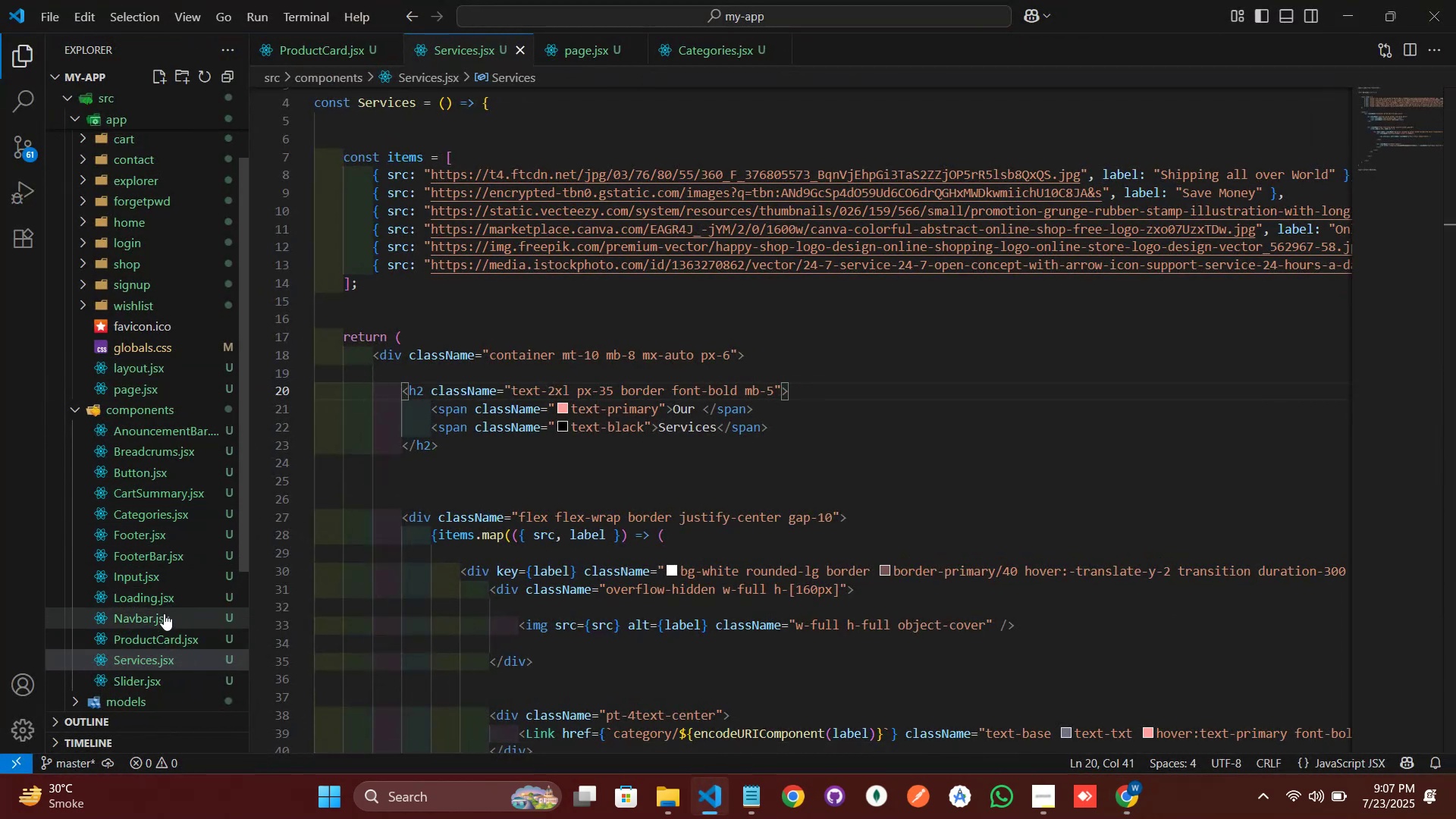 
wait(9.13)
 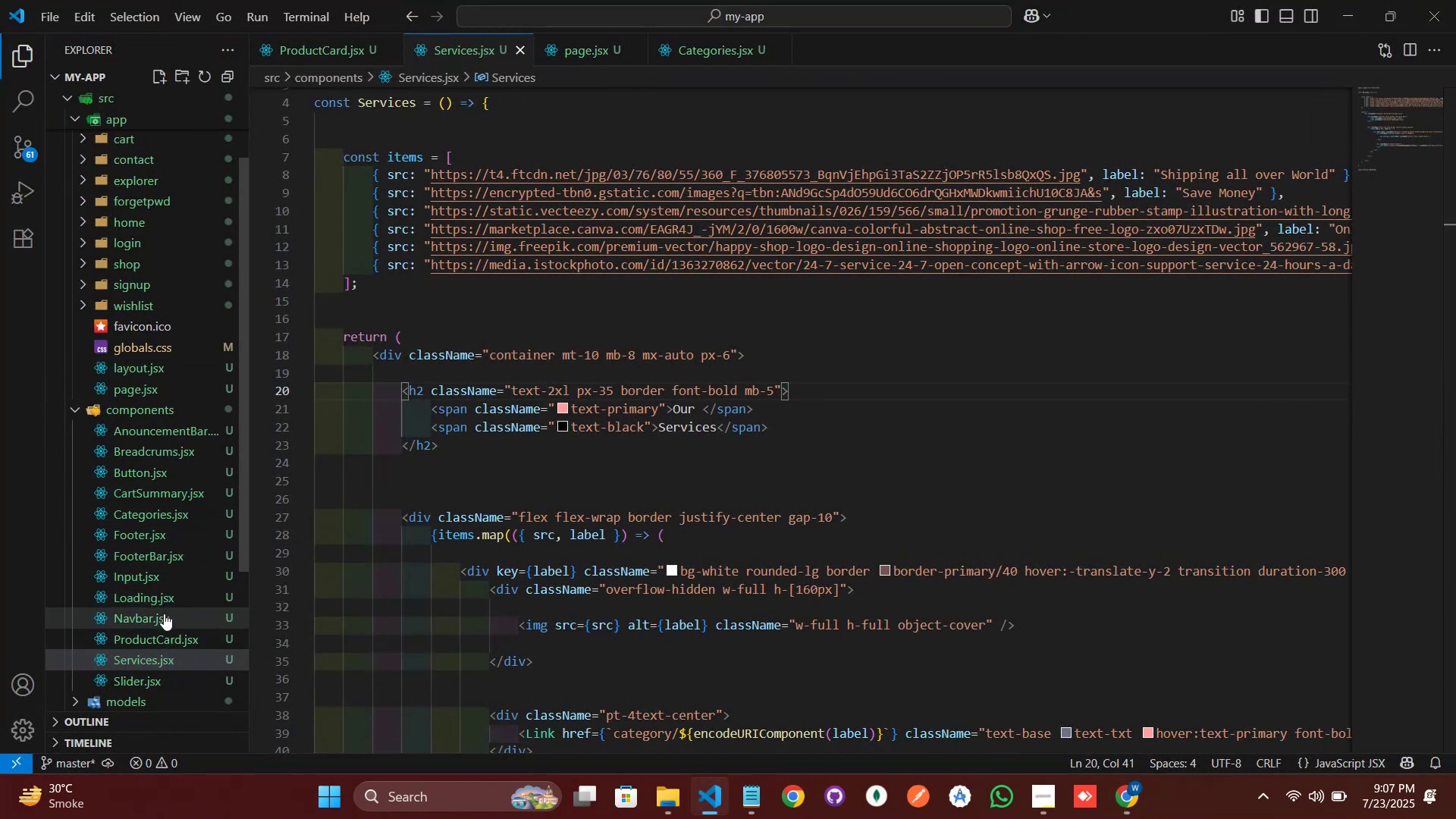 
left_click([165, 630])
 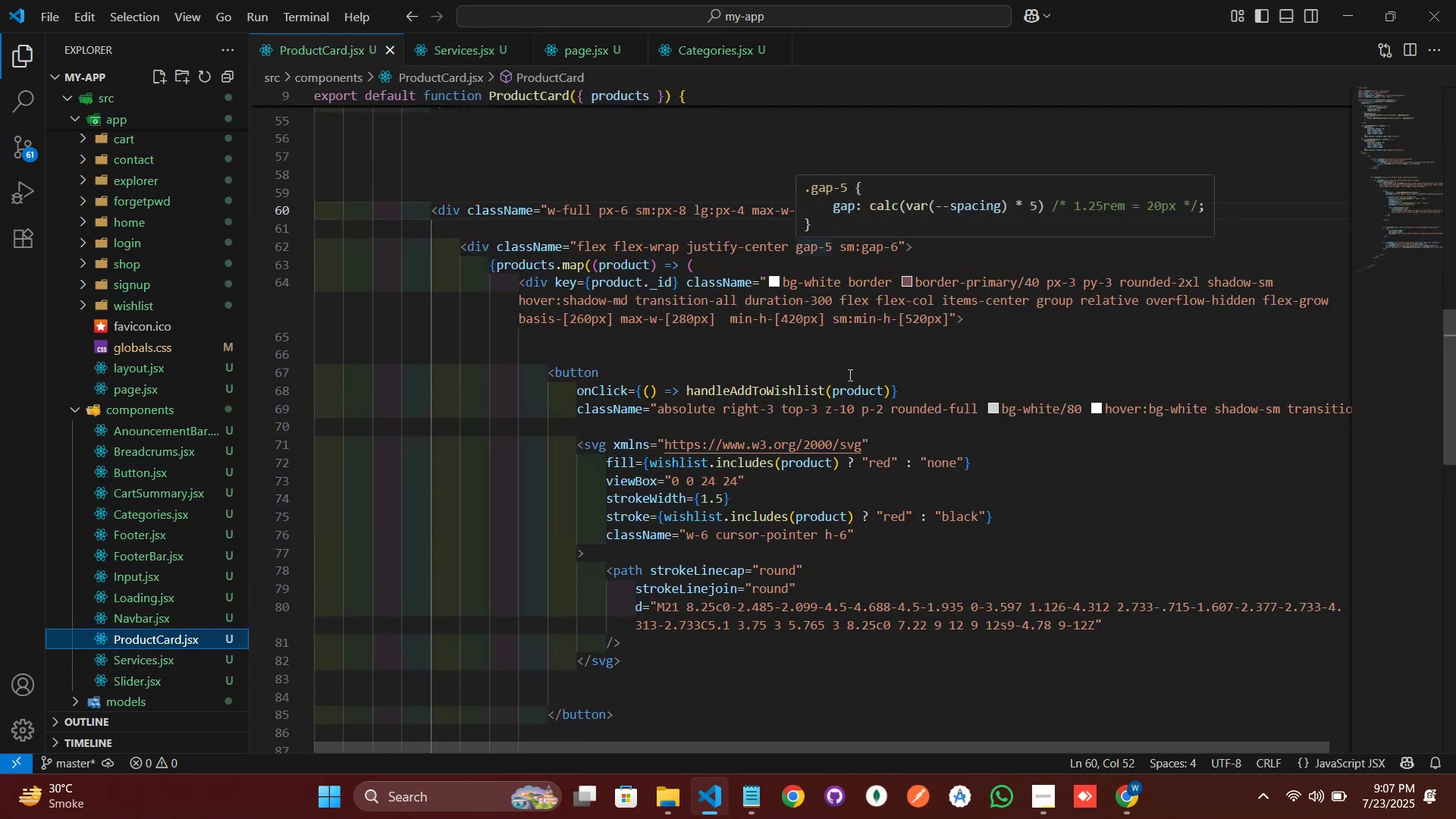 
scroll: coordinate [852, 366], scroll_direction: up, amount: 6.0
 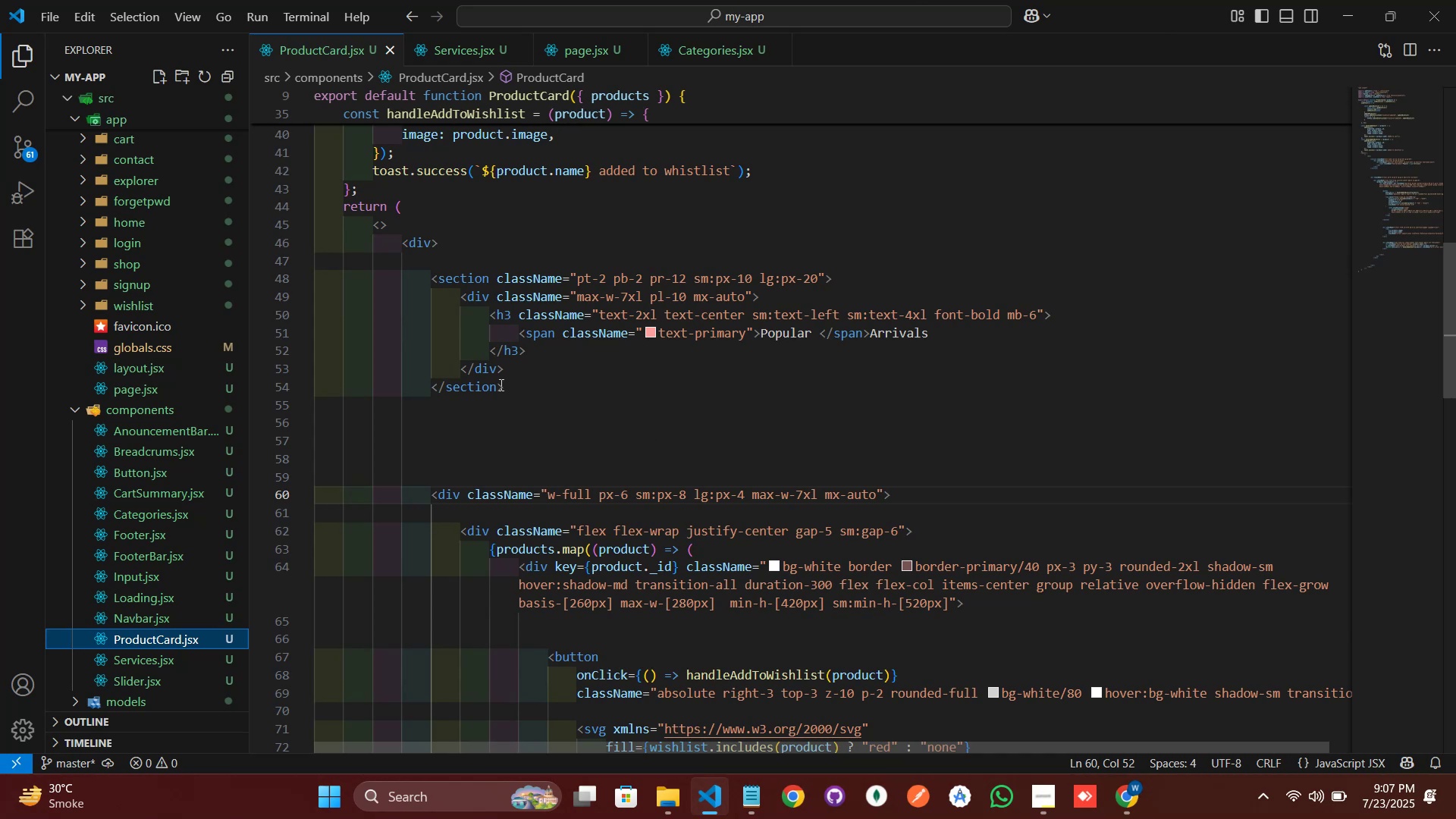 
left_click_drag(start_coordinate=[503, 391], to_coordinate=[429, 282])
 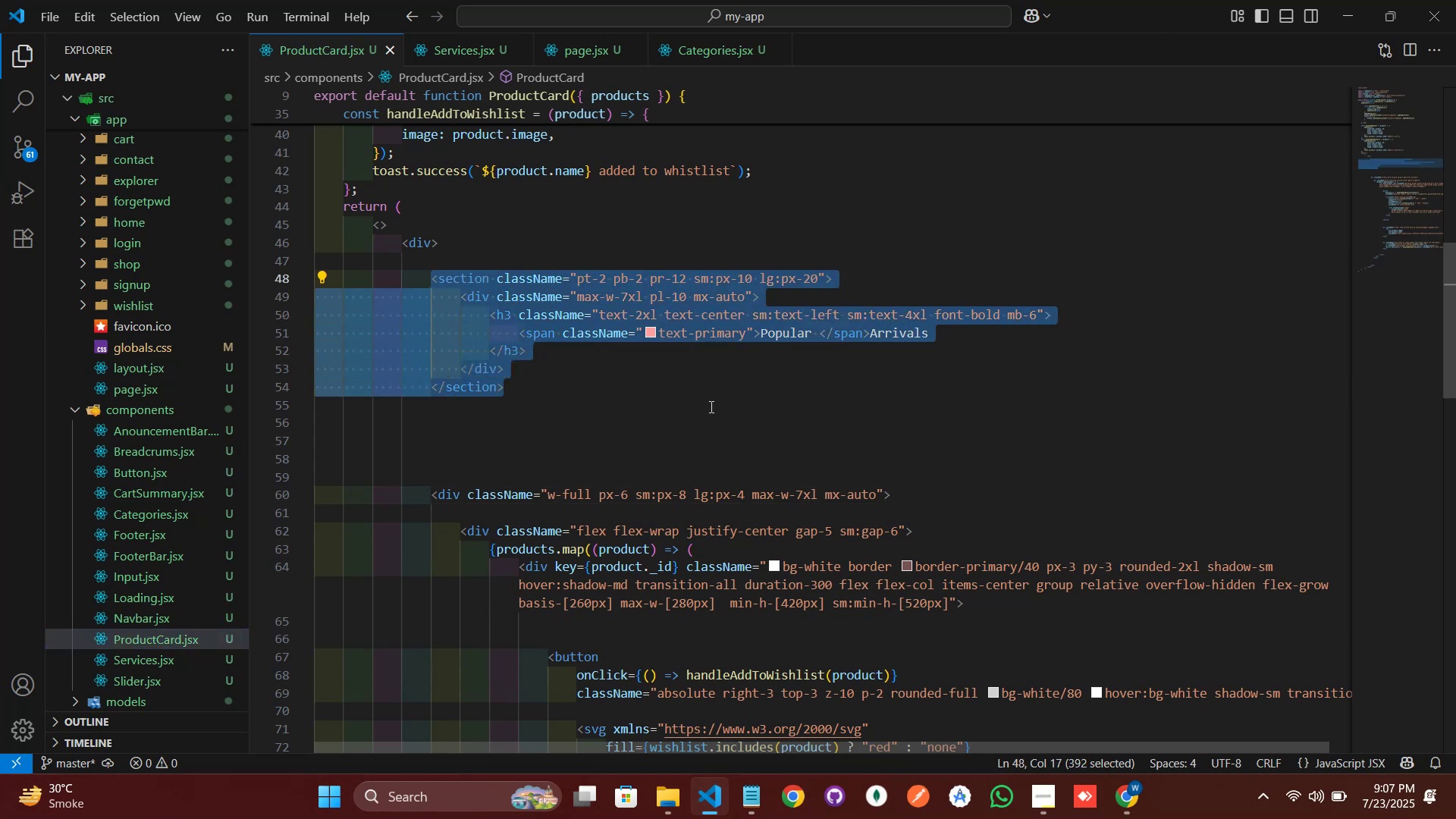 
key(Control+C)
 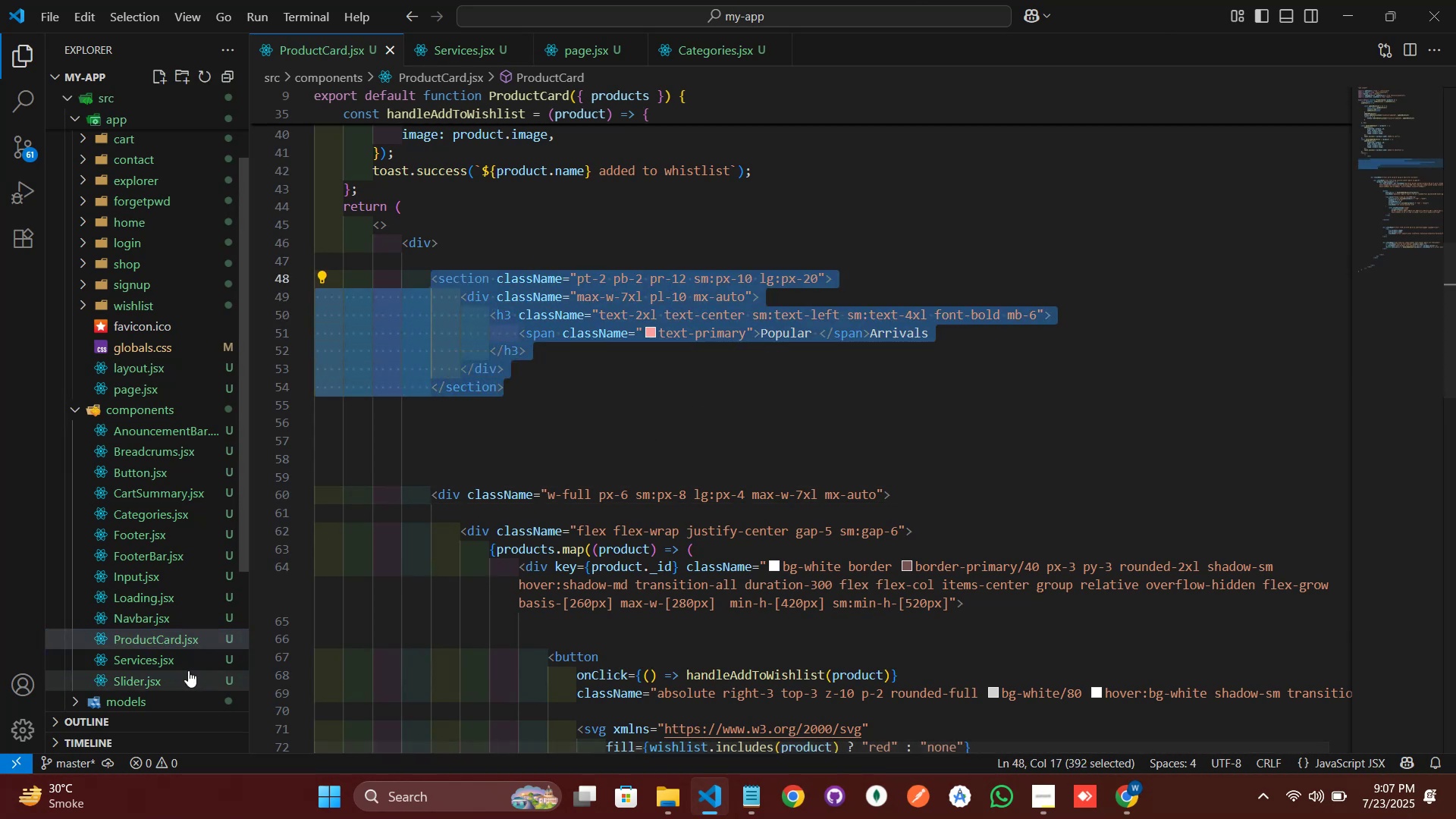 
left_click([188, 664])
 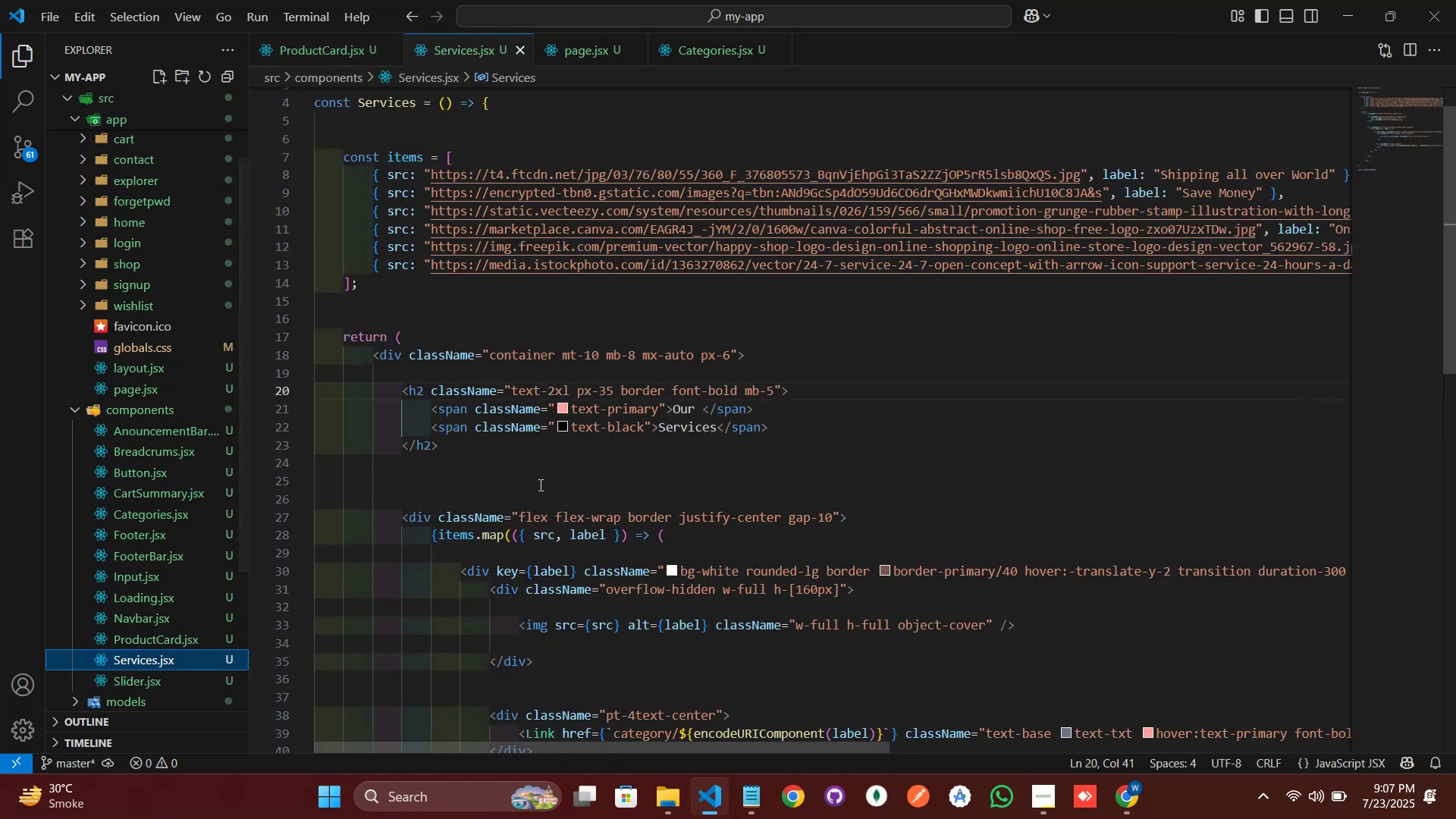 
left_click_drag(start_coordinate=[459, 464], to_coordinate=[387, 388])
 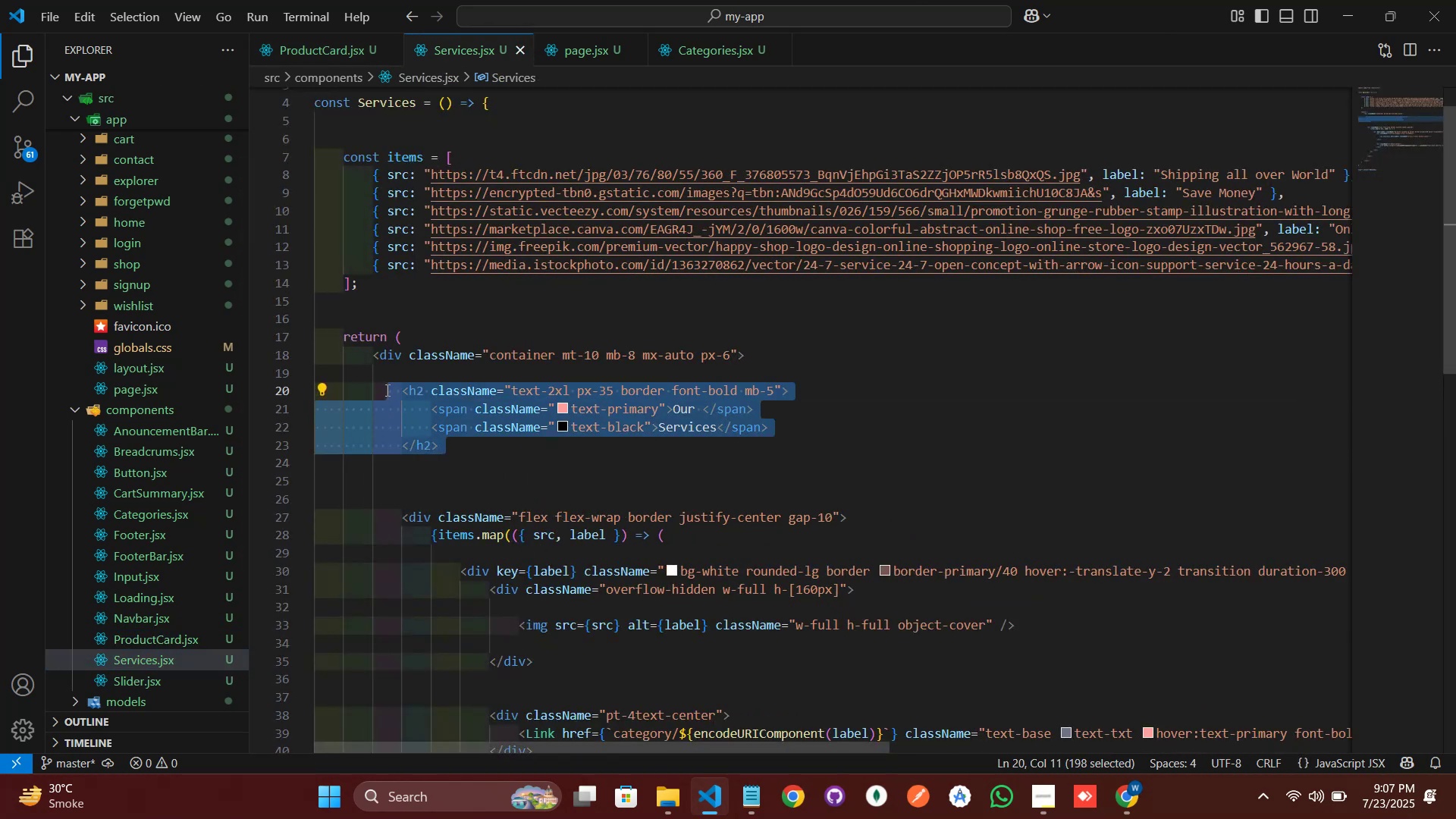 
key(Control+V)
 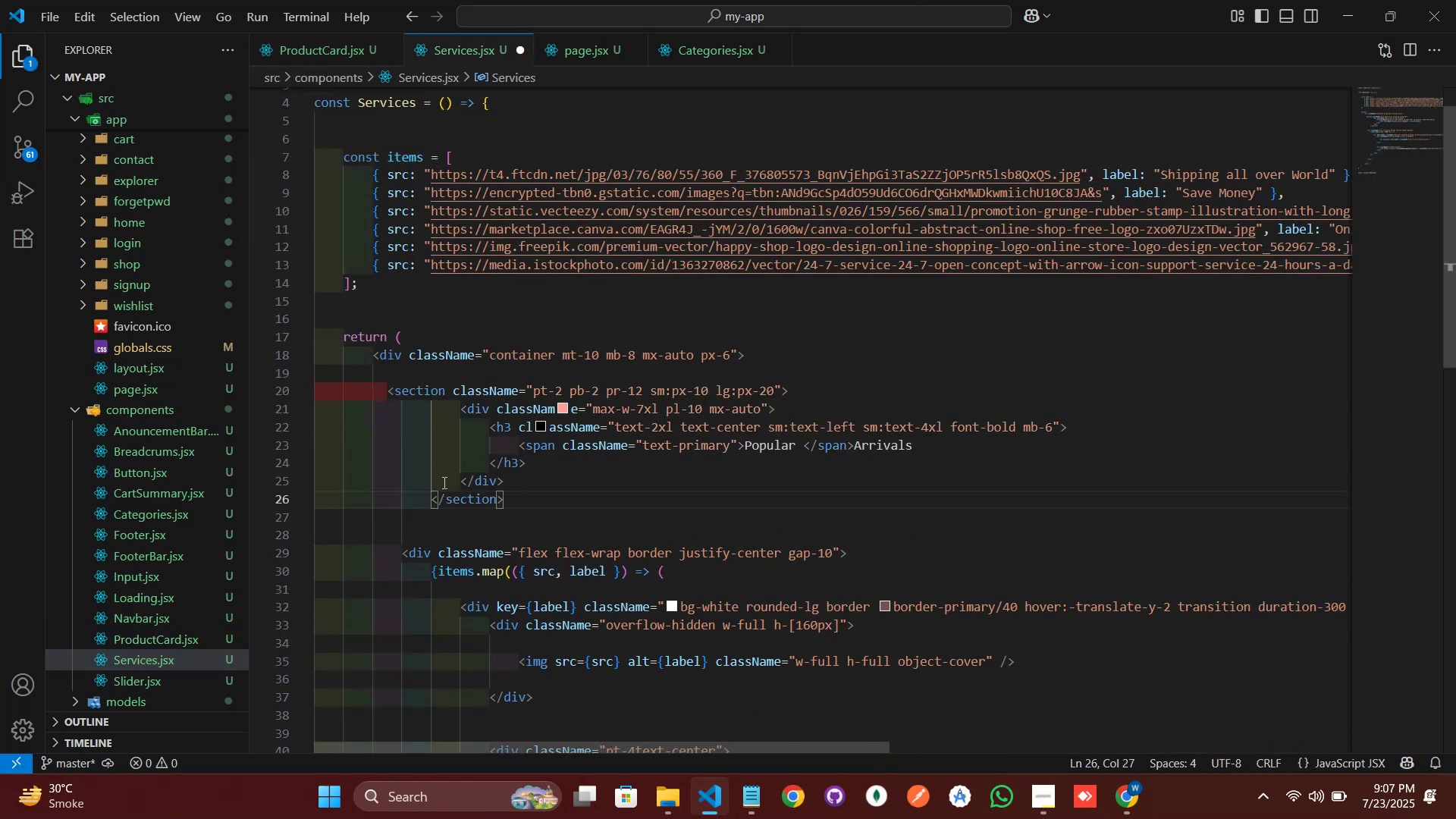 
left_click([602, 525])
 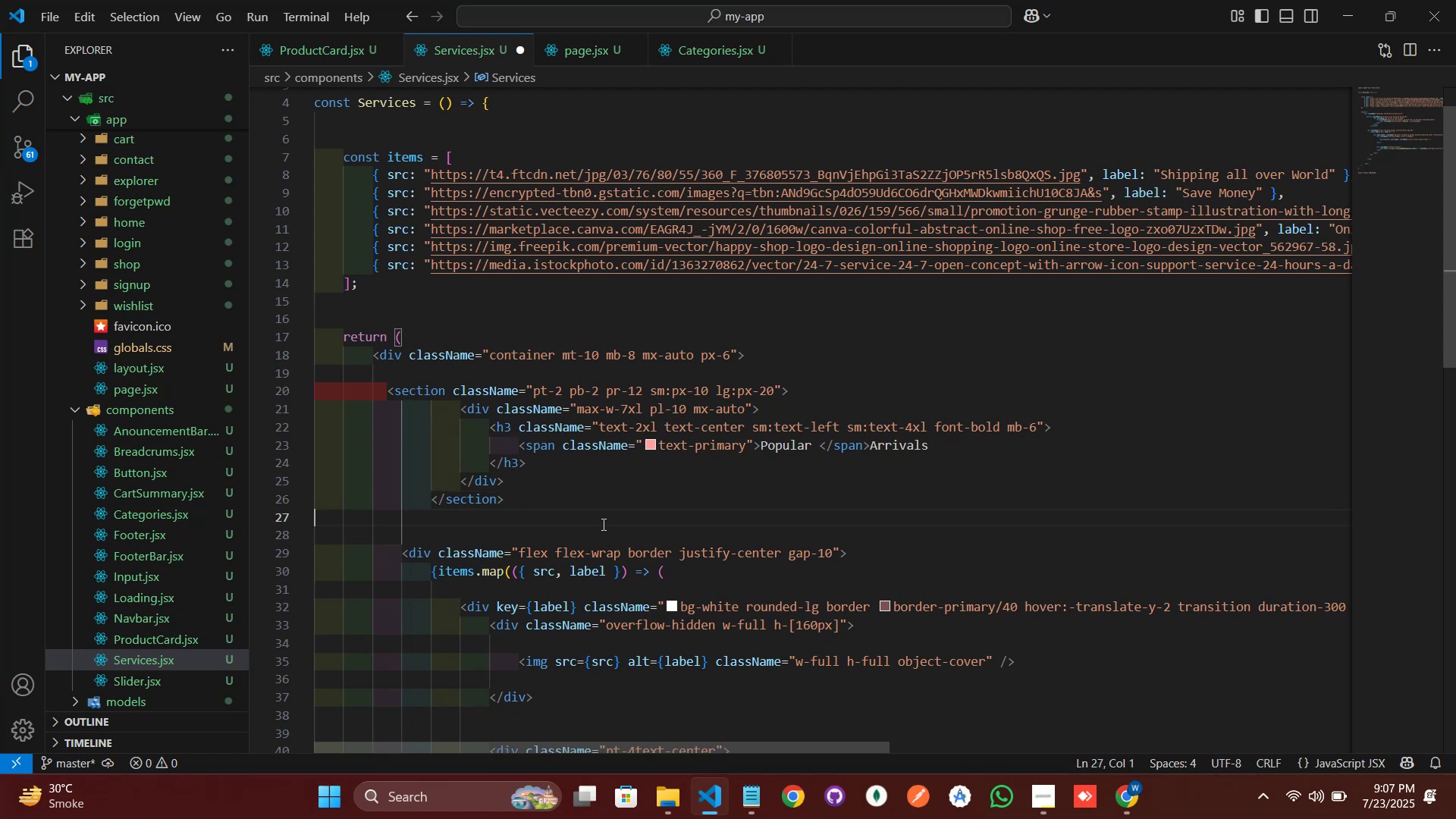 
right_click([602, 523])
 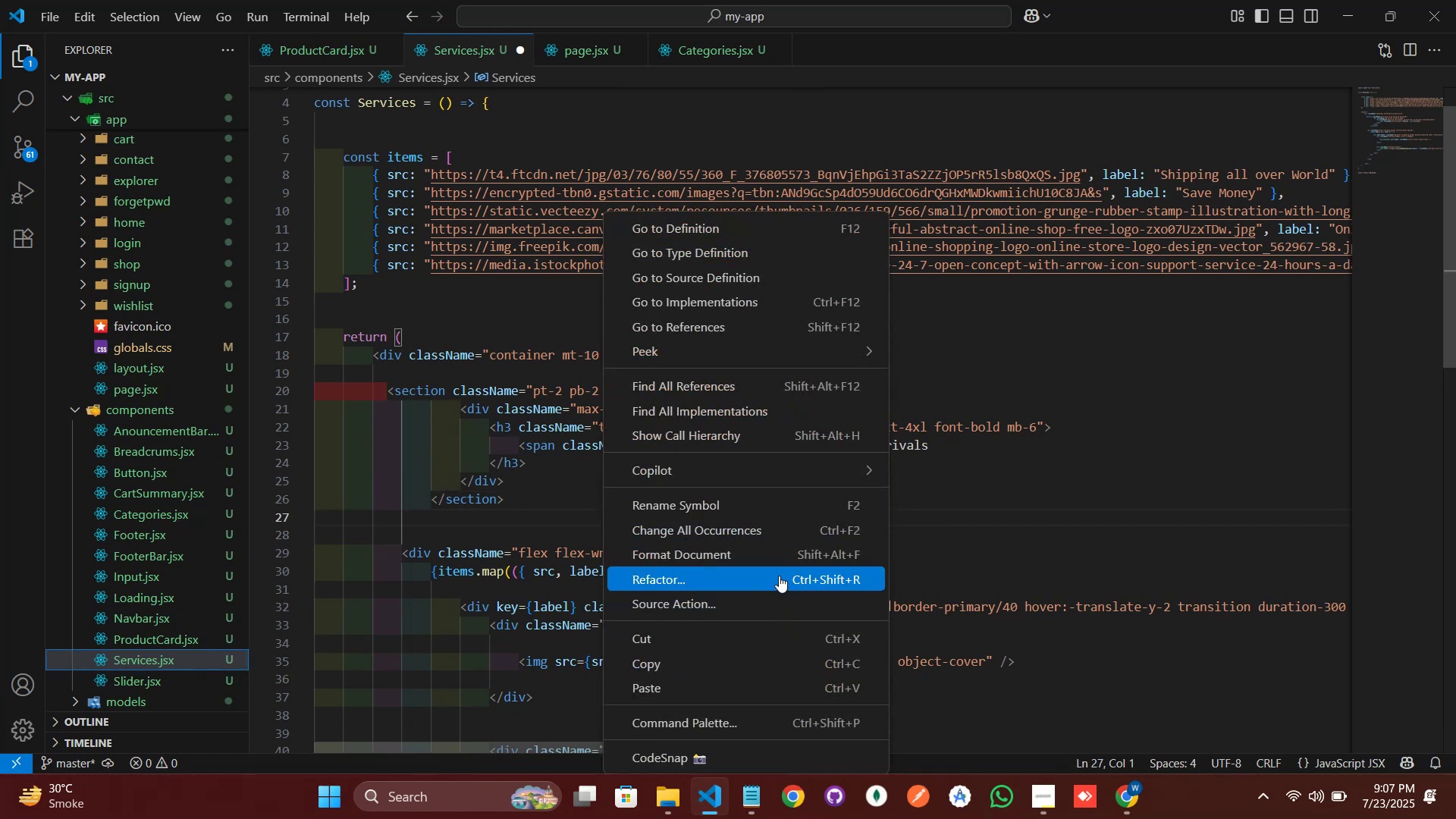 
left_click([783, 550])
 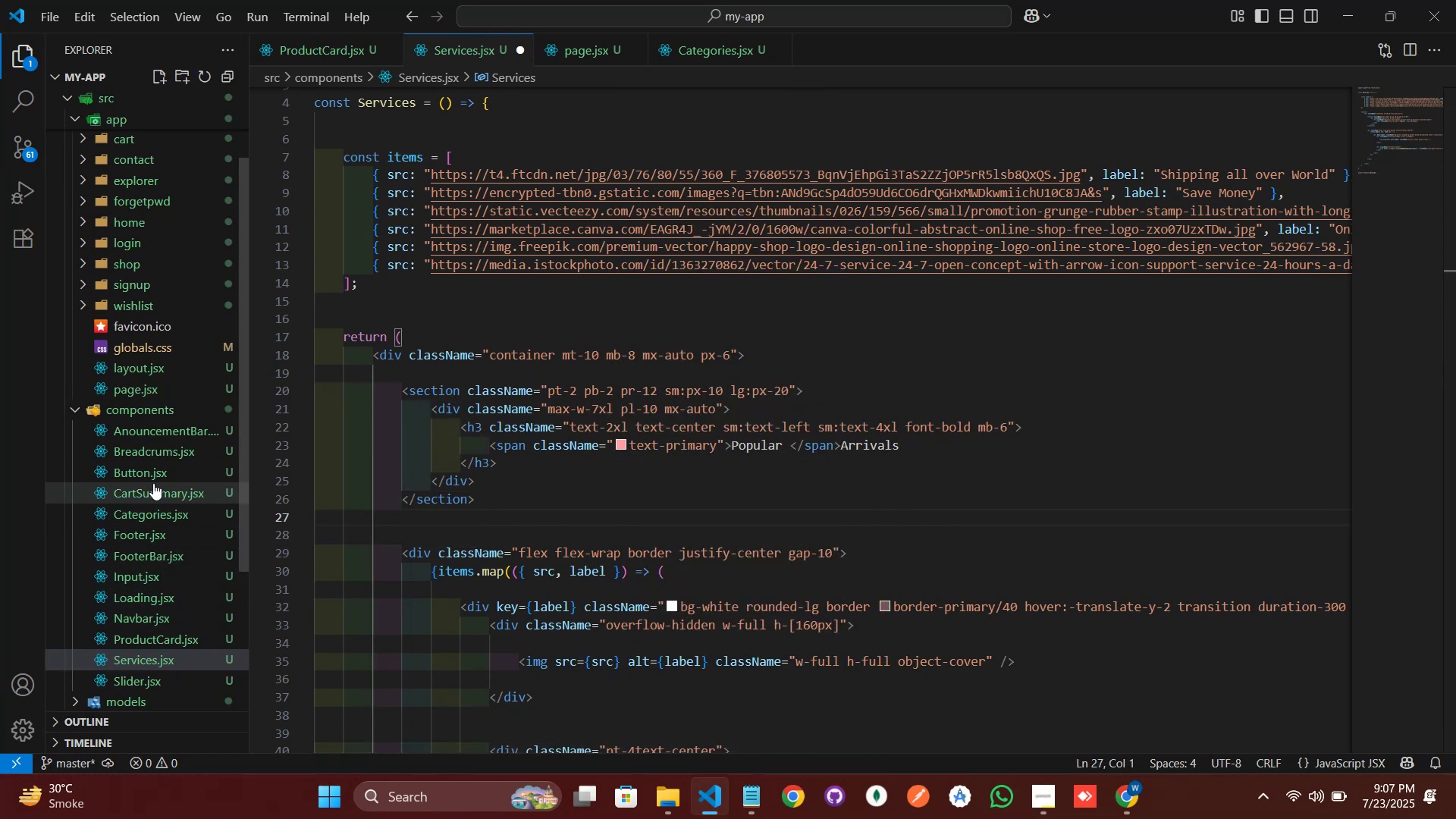 
left_click([151, 638])
 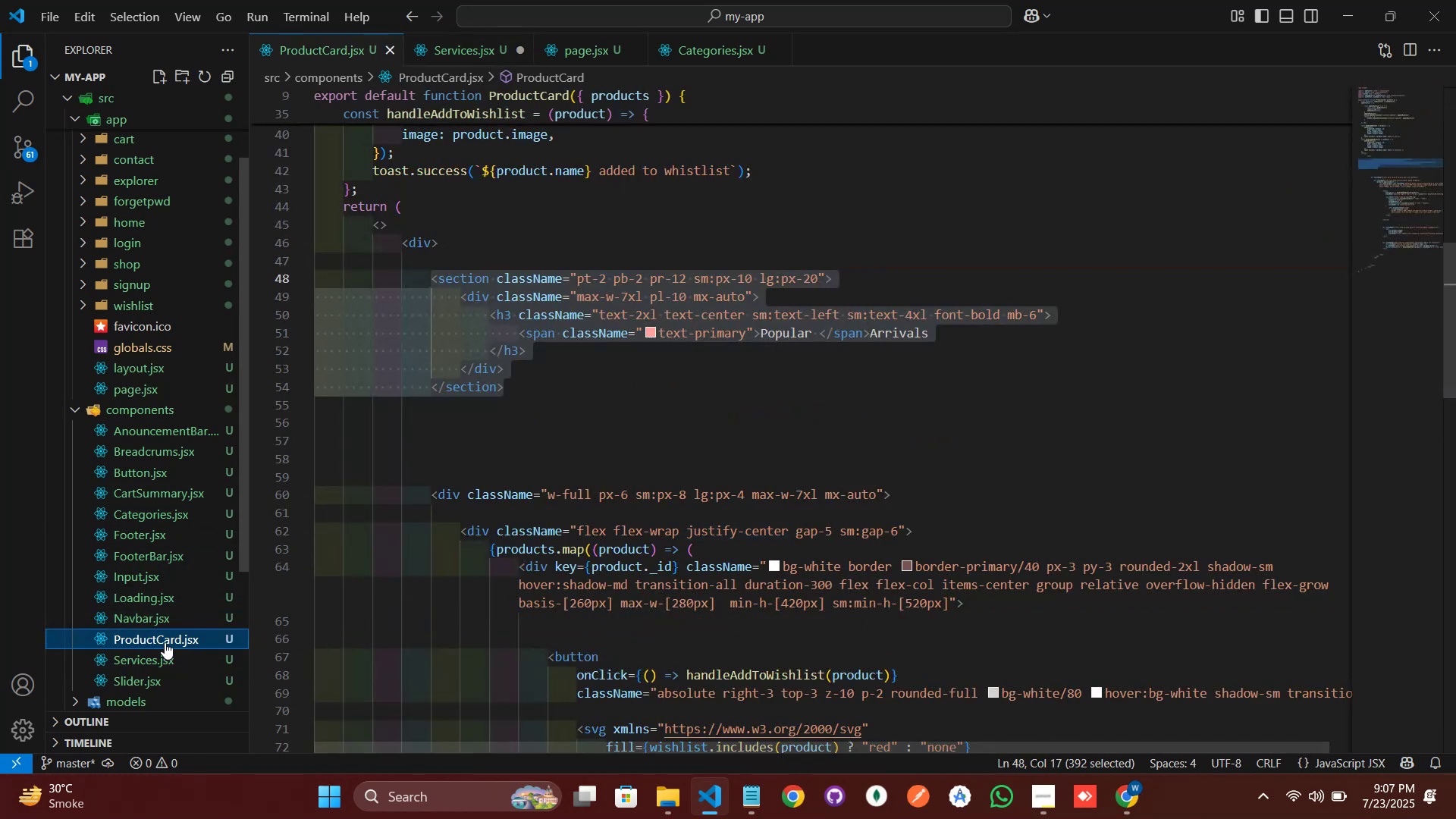 
left_click([165, 664])
 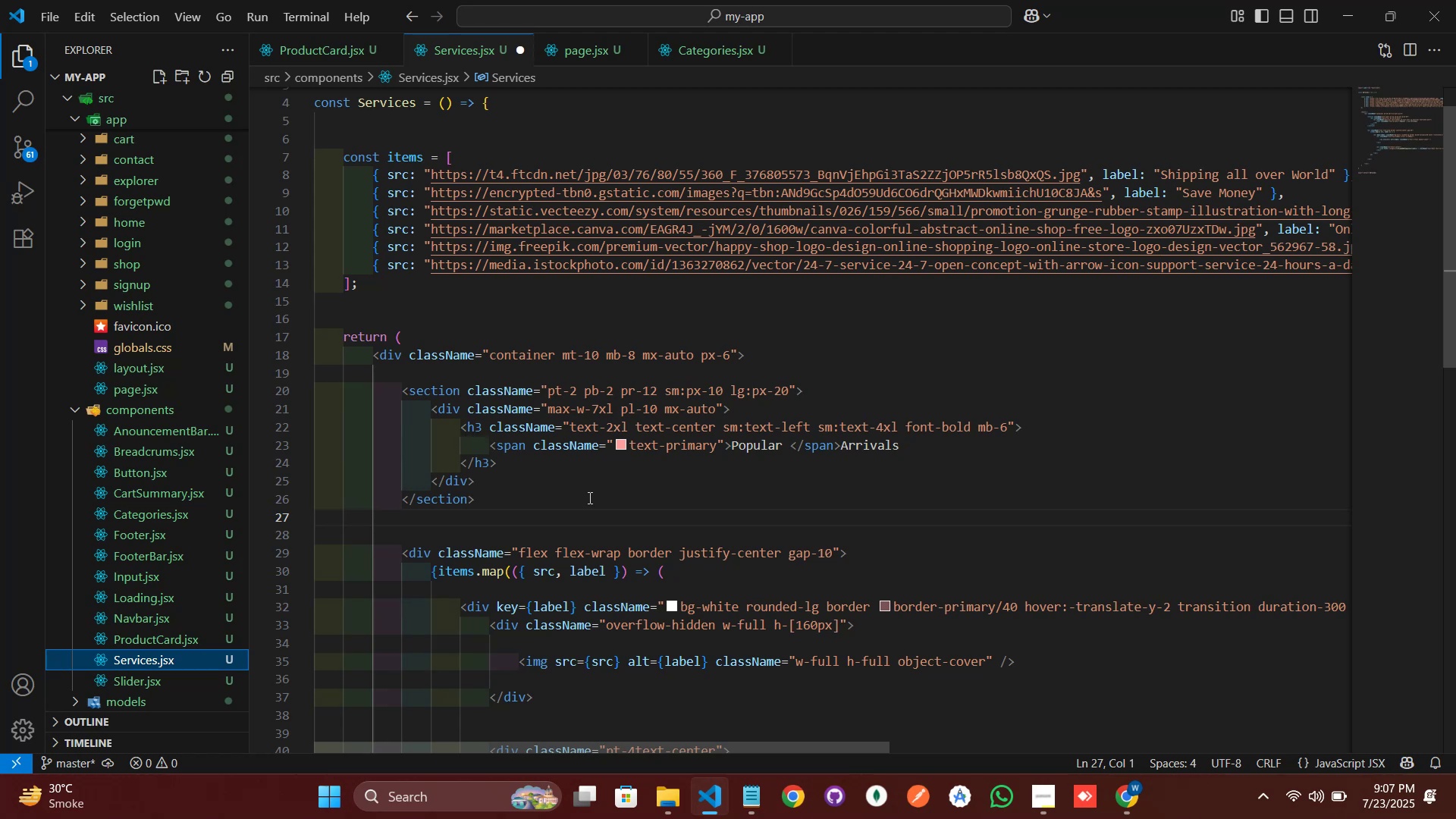 
left_click([559, 469])
 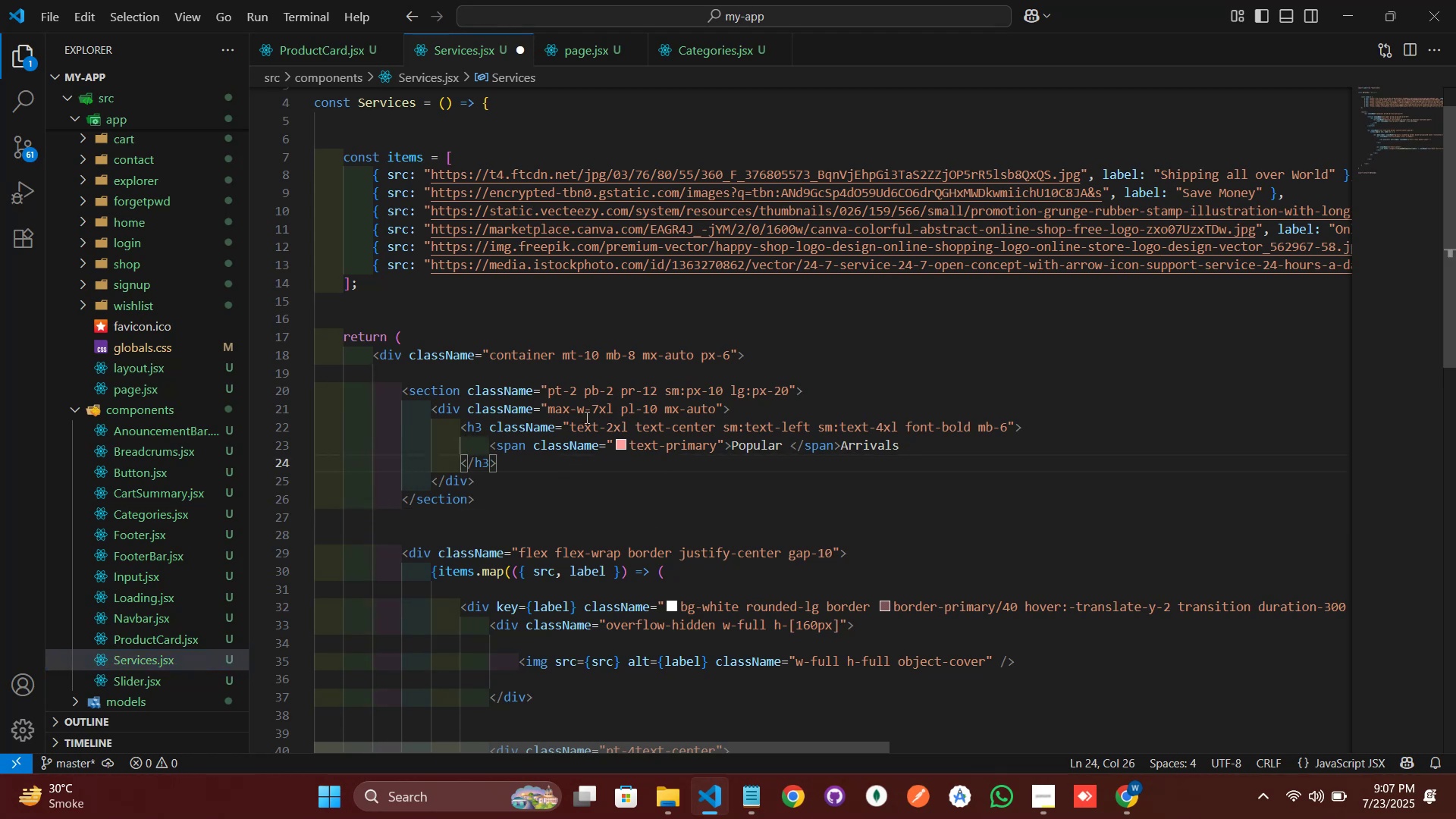 
key(Control+S)
 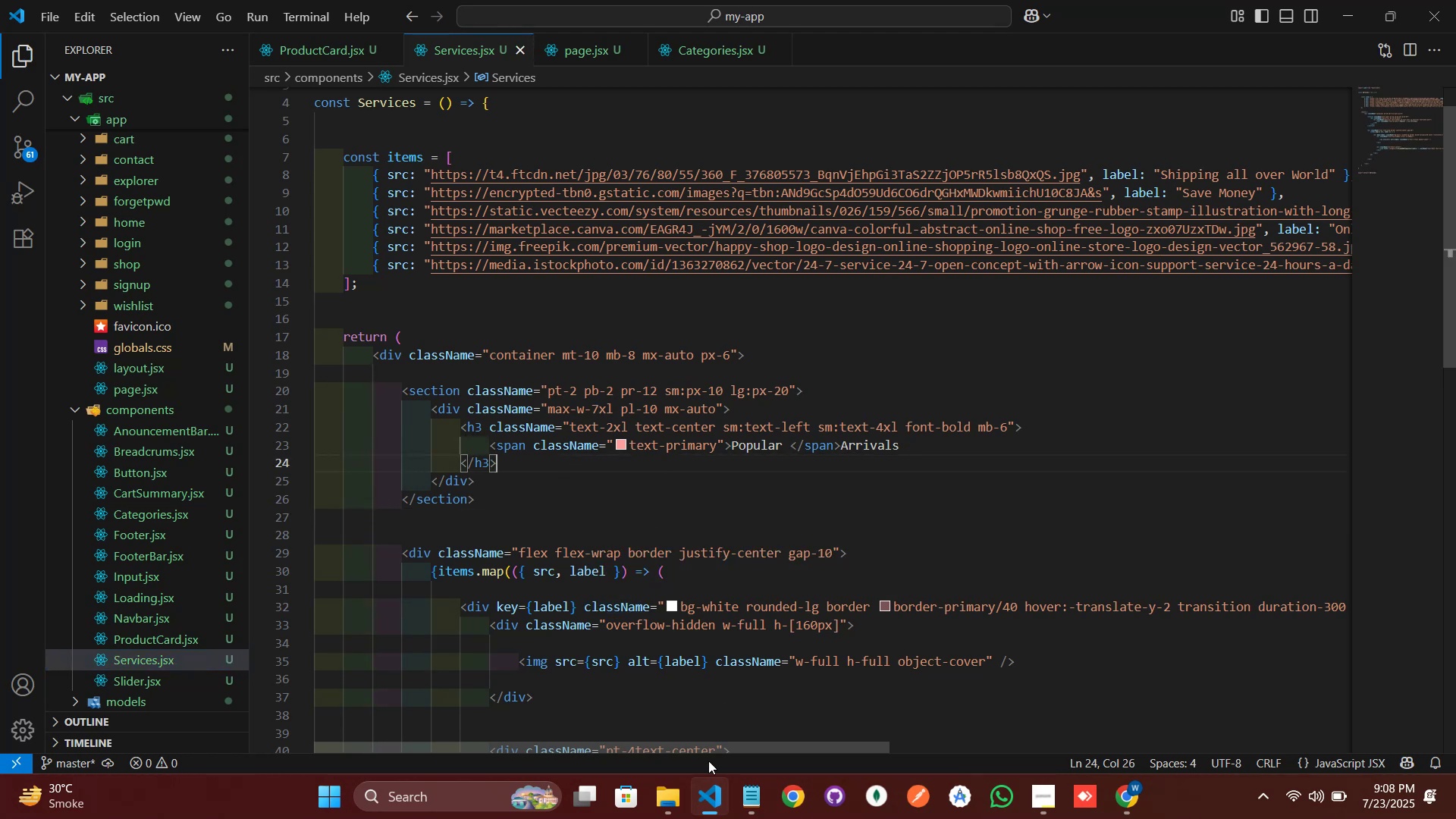 
left_click([720, 817])
 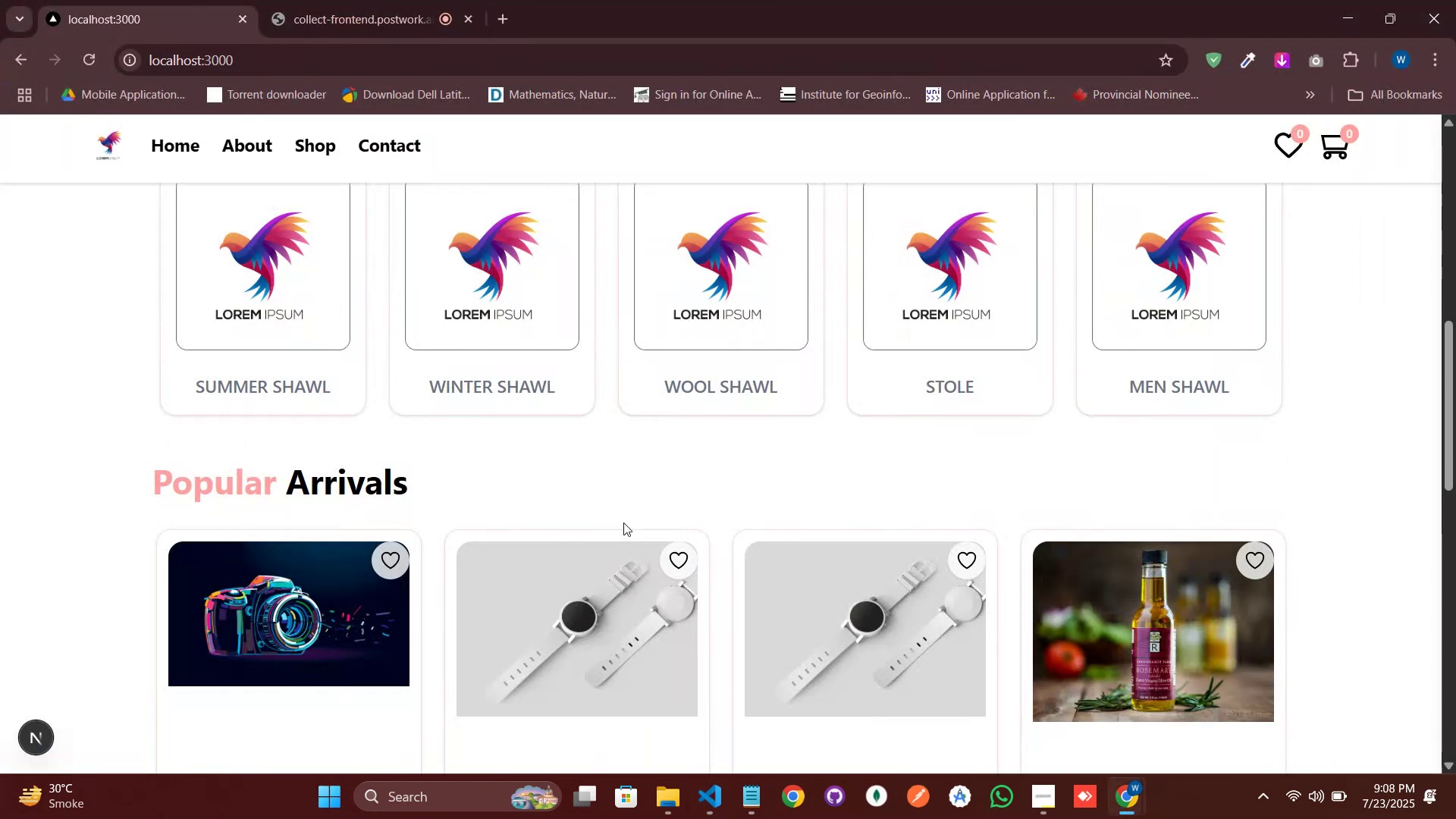 
scroll: coordinate [629, 513], scroll_direction: down, amount: 8.0
 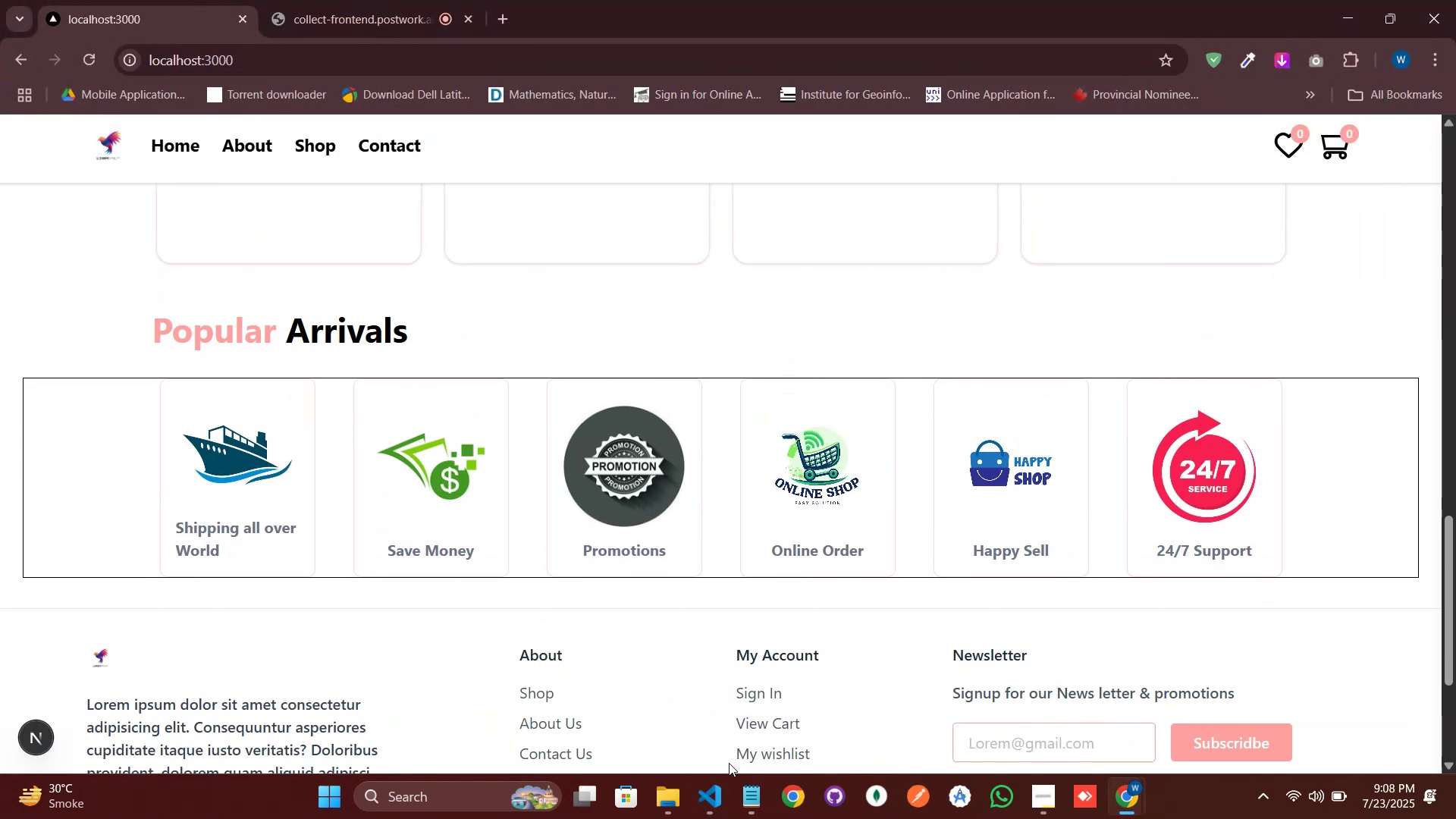 
left_click([725, 787])
 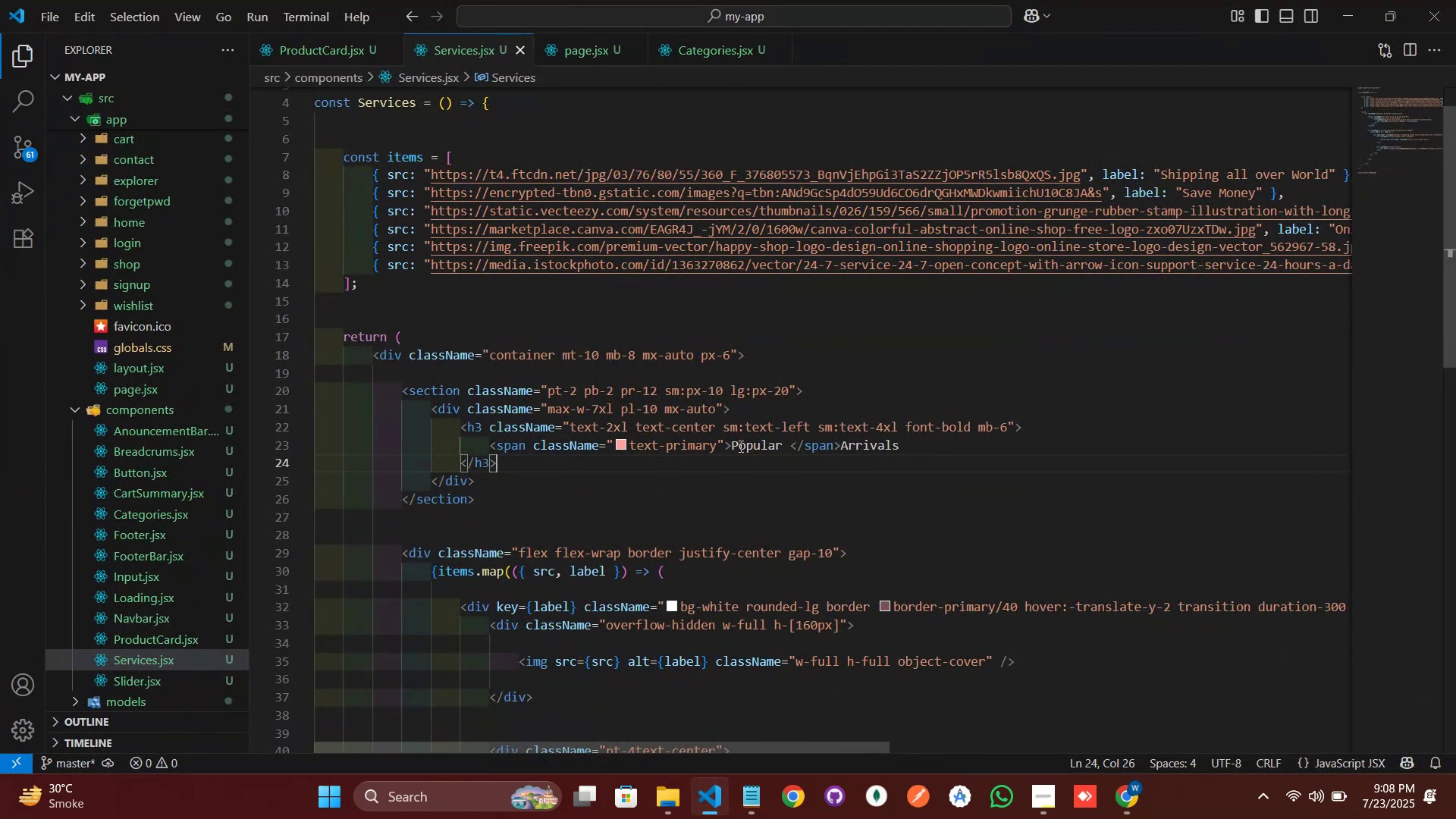 
double_click([750, 437])
 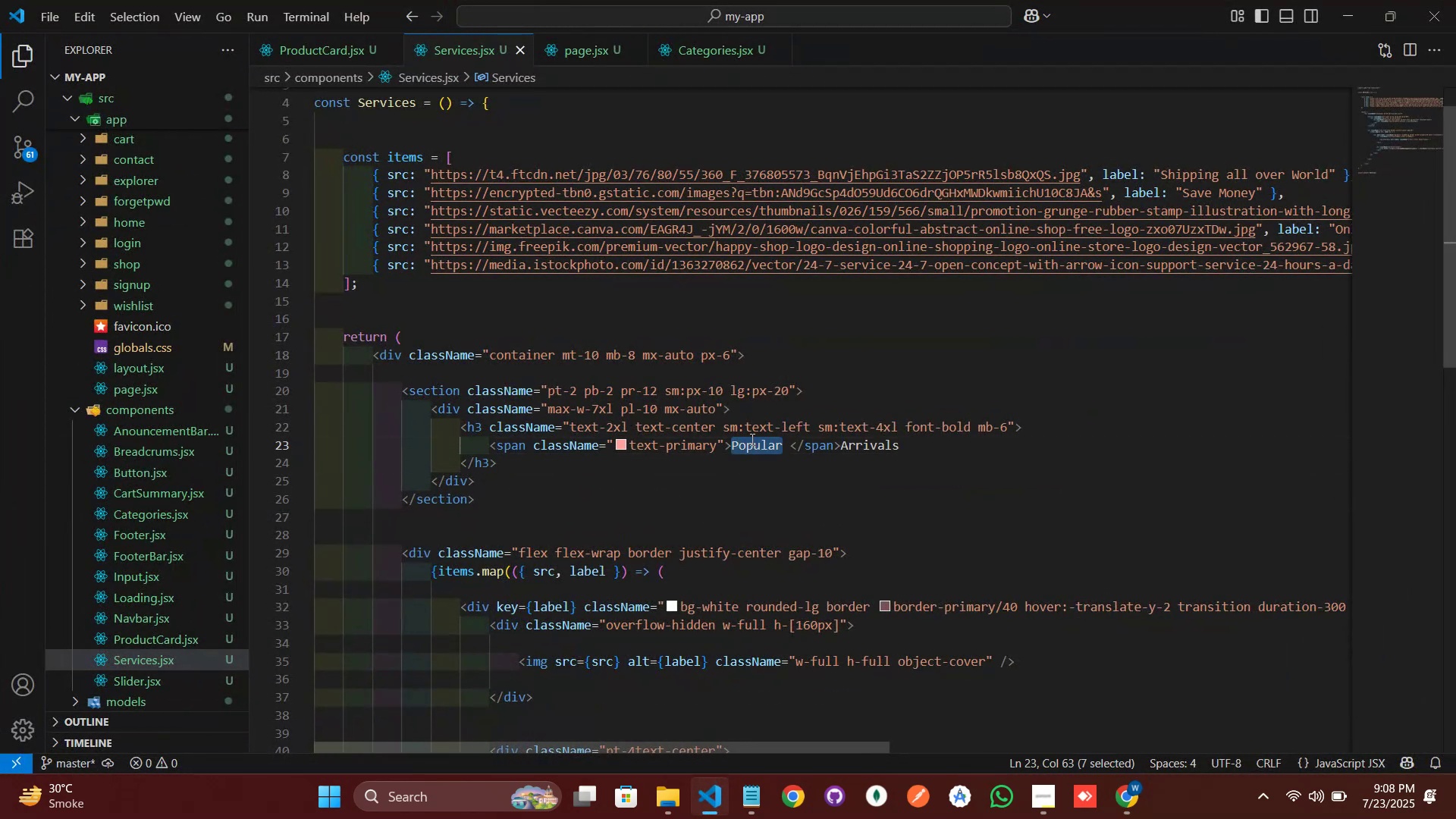 
type(Our)
key(Backspace)
key(Backspace)
type(ue)
 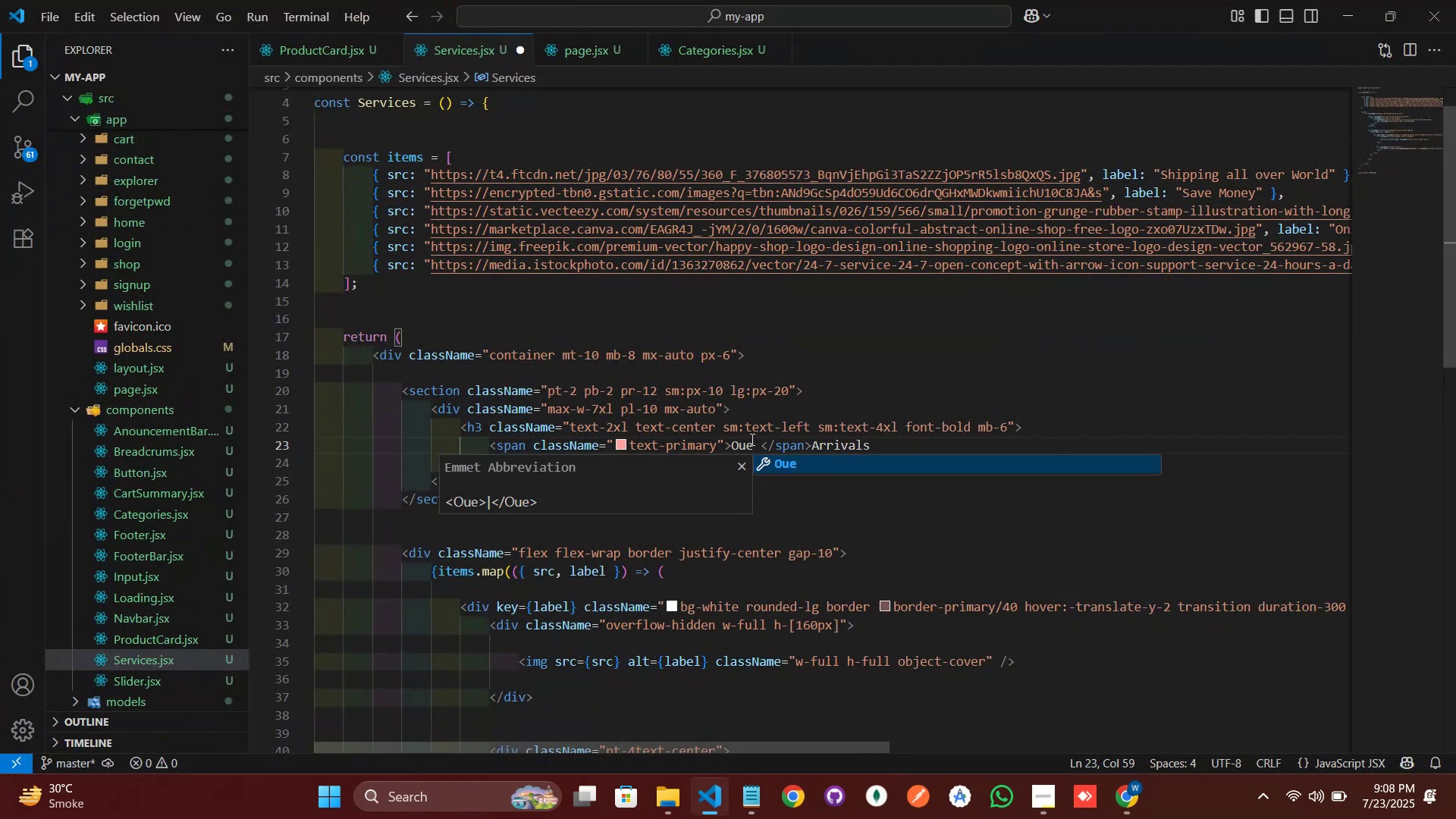 
hold_key(key=ArrowRight, duration=0.89)
 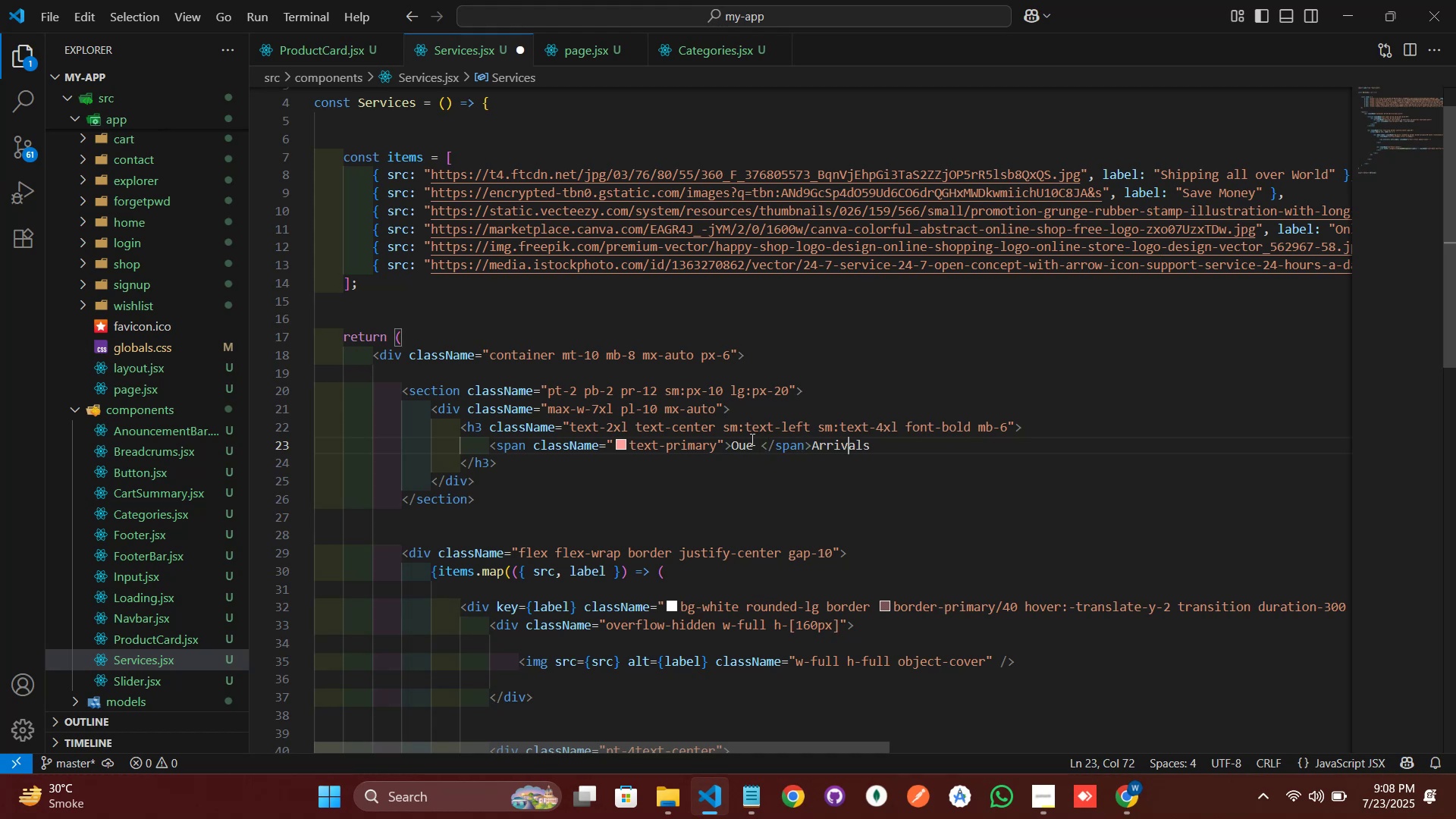 
key(ArrowRight)
 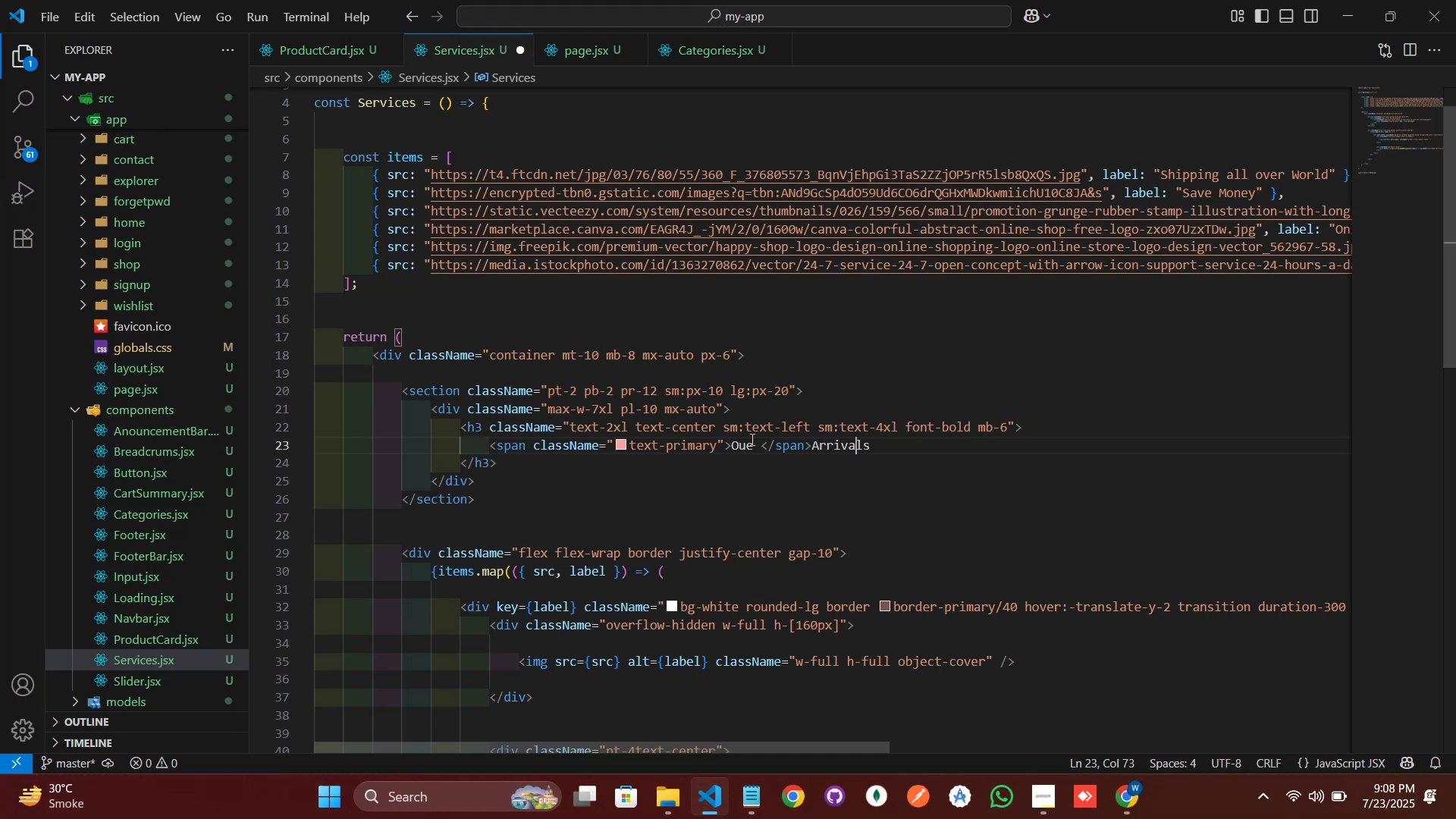 
key(ArrowRight)
 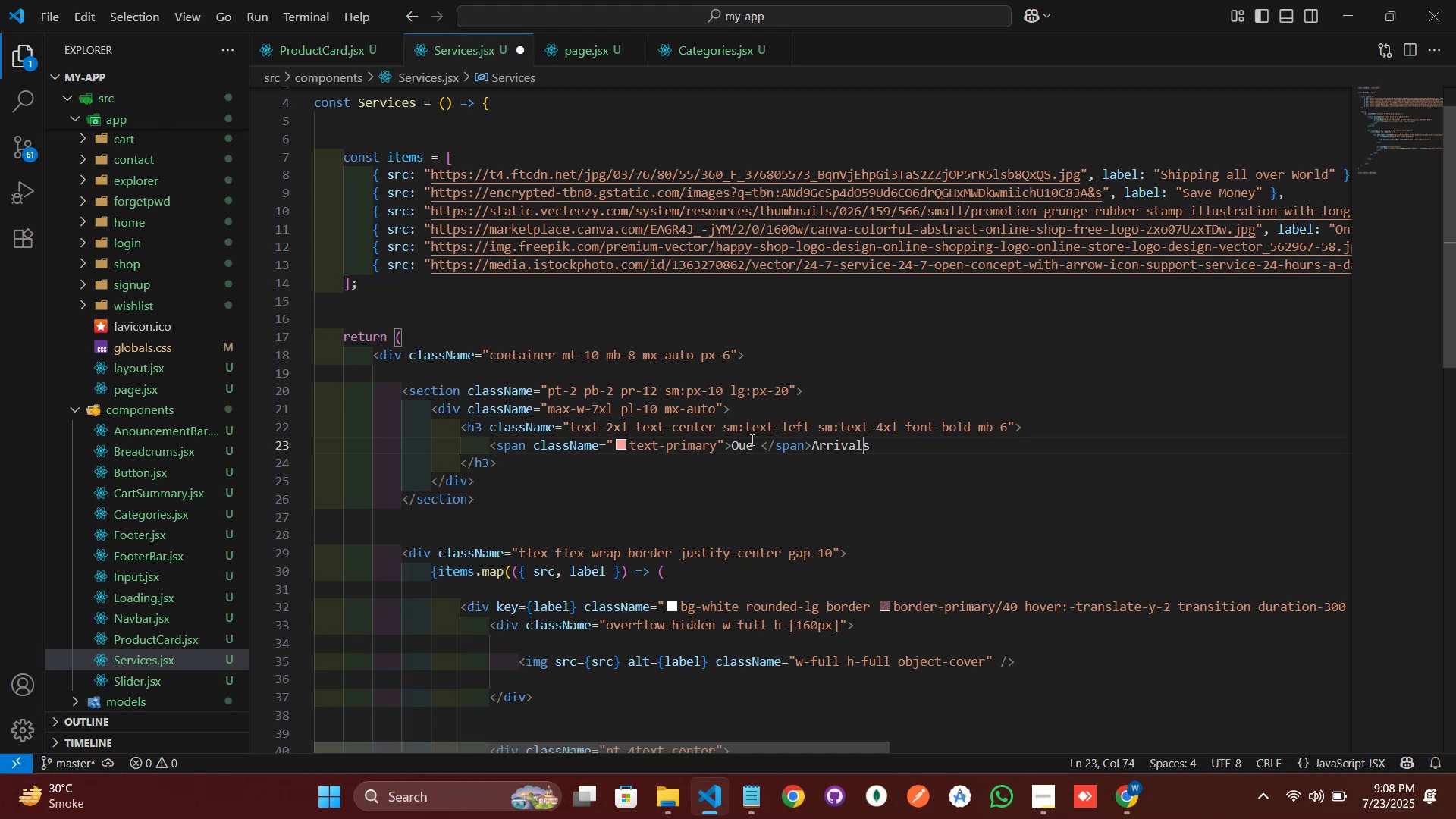 
key(ArrowRight)
 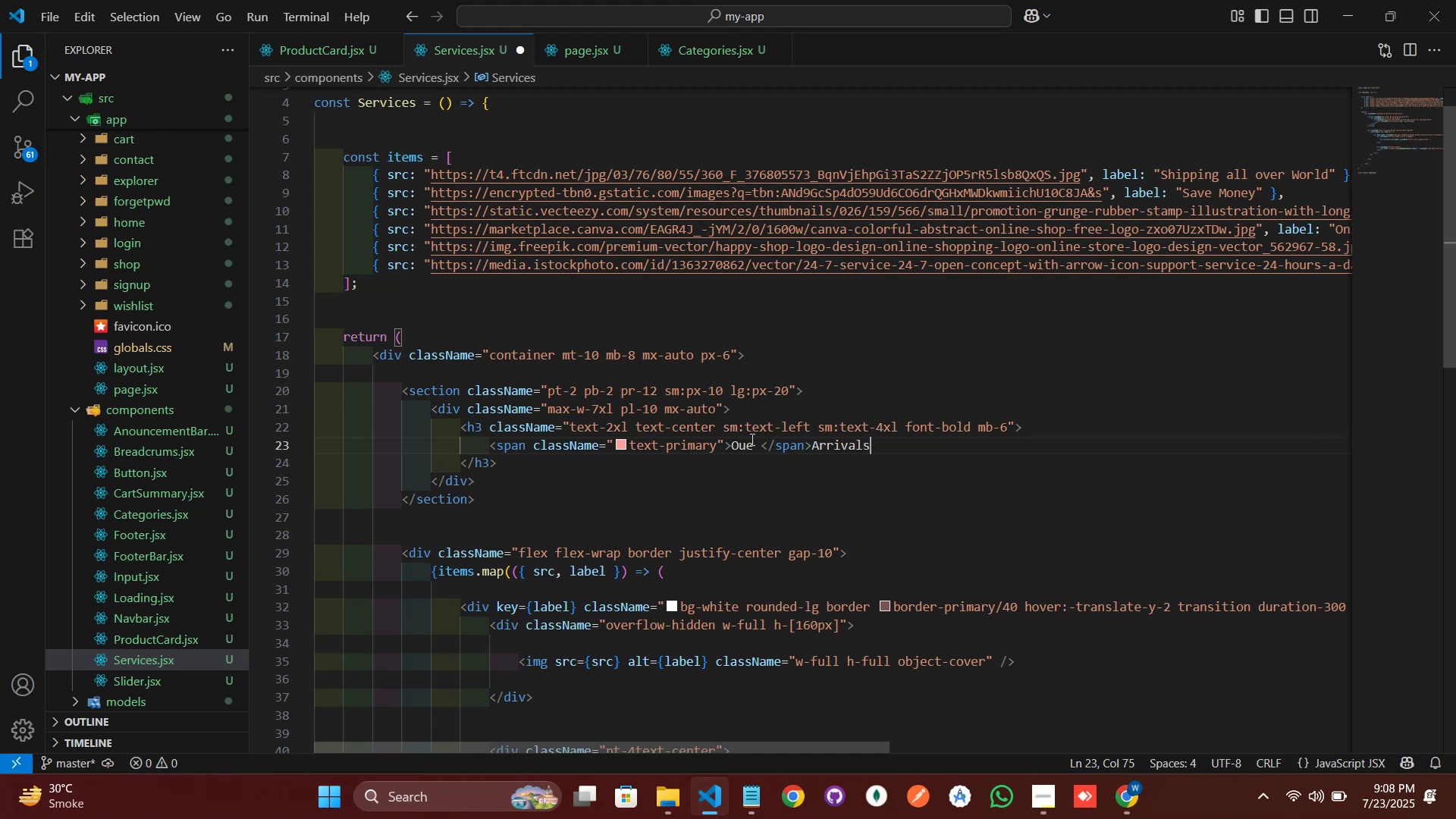 
key(Backspace)
key(Backspace)
key(Backspace)
key(Backspace)
key(Backspace)
key(Backspace)
key(Backspace)
key(Backspace)
type(Services)
 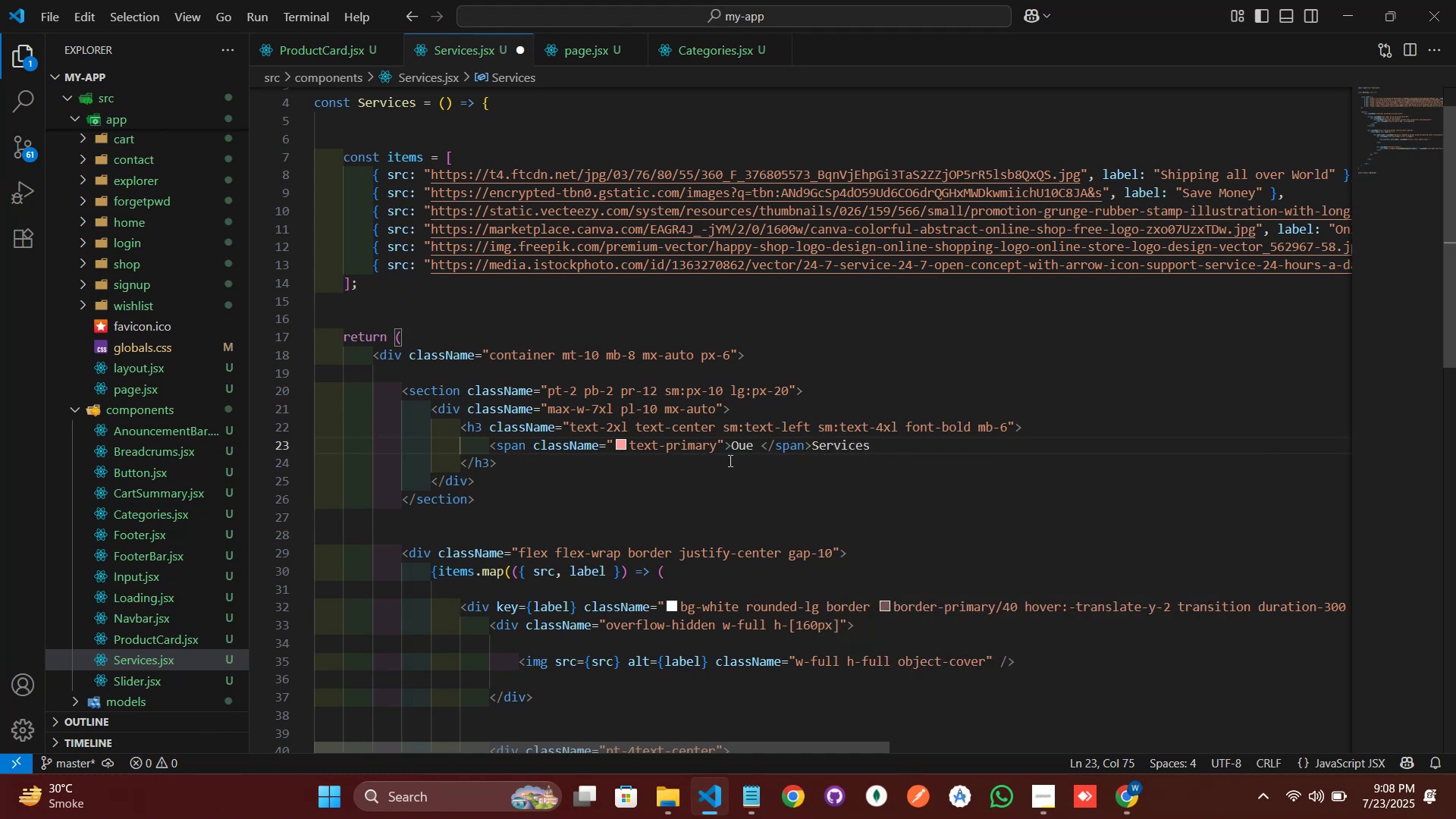 
left_click([729, 460])
 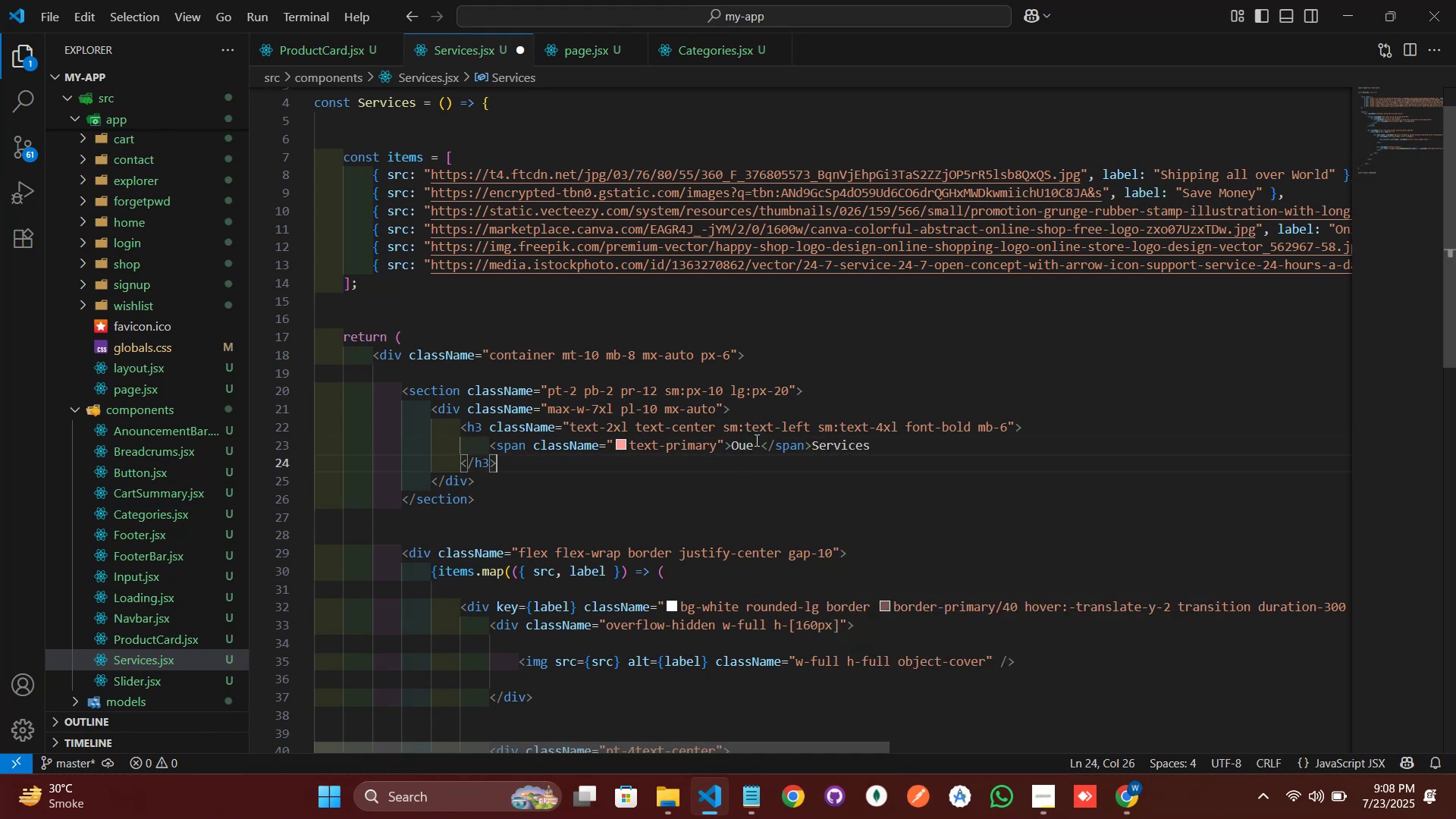 
left_click([752, 452])
 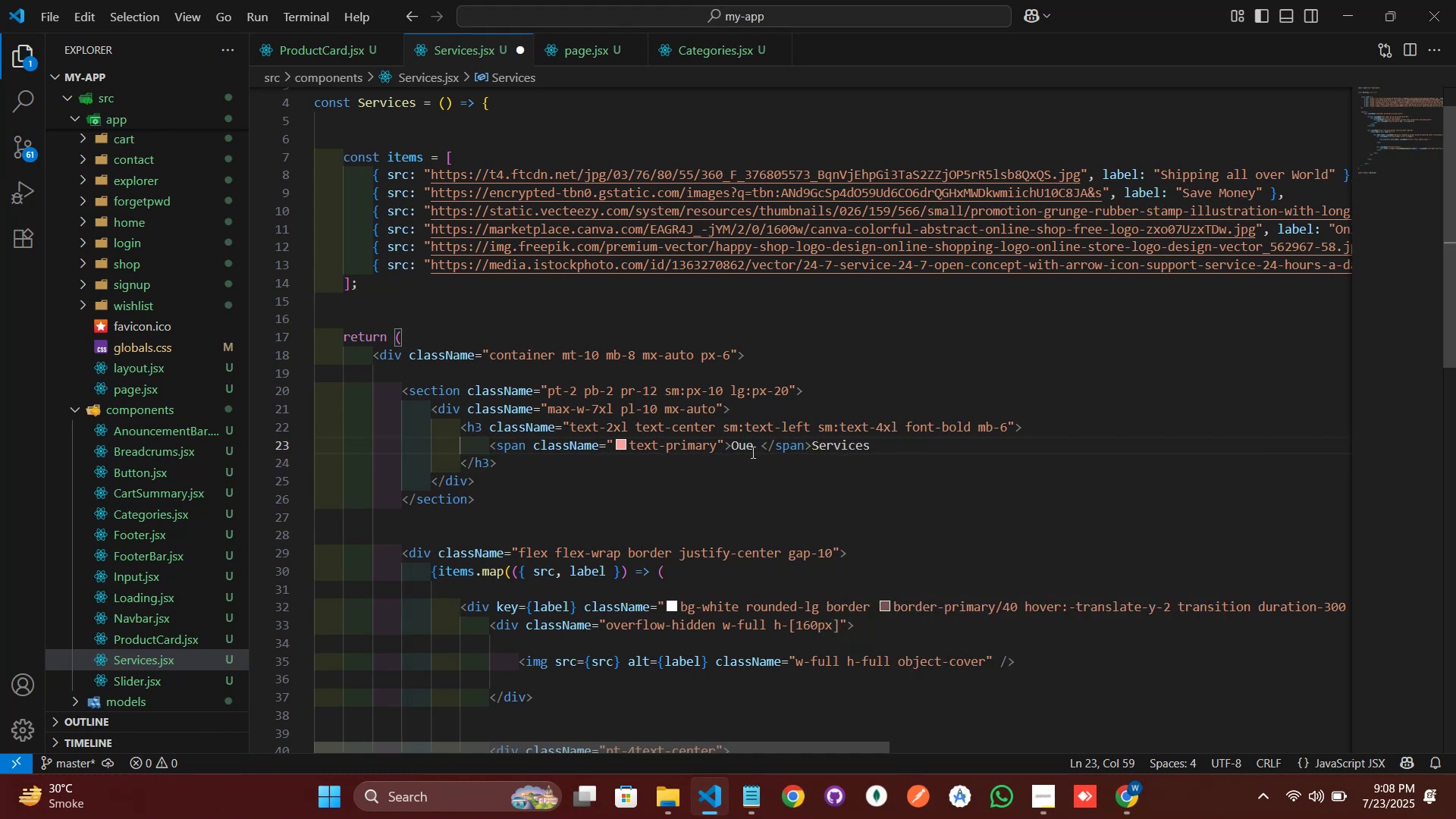 
key(Backspace)
 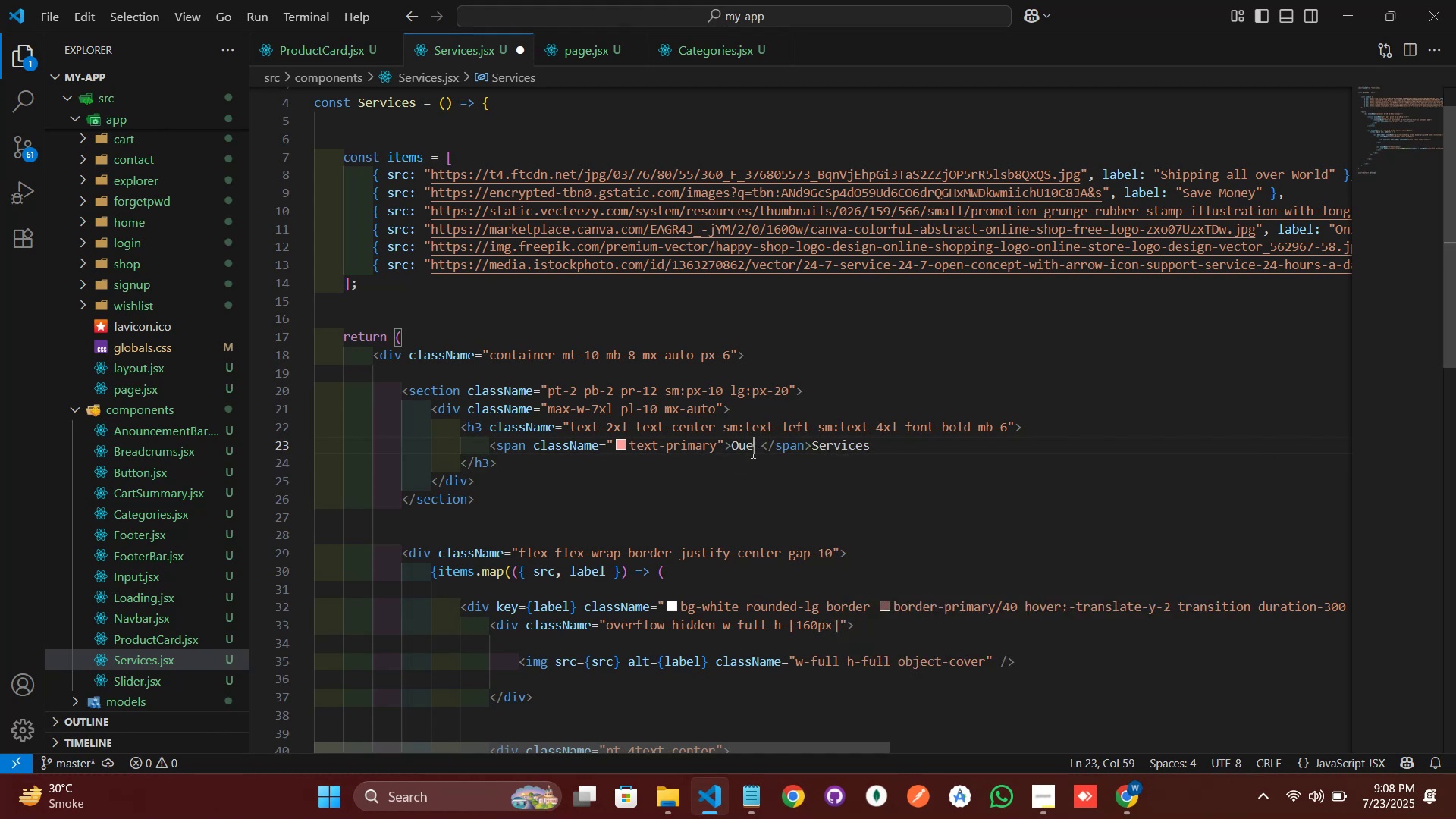 
key(R)
 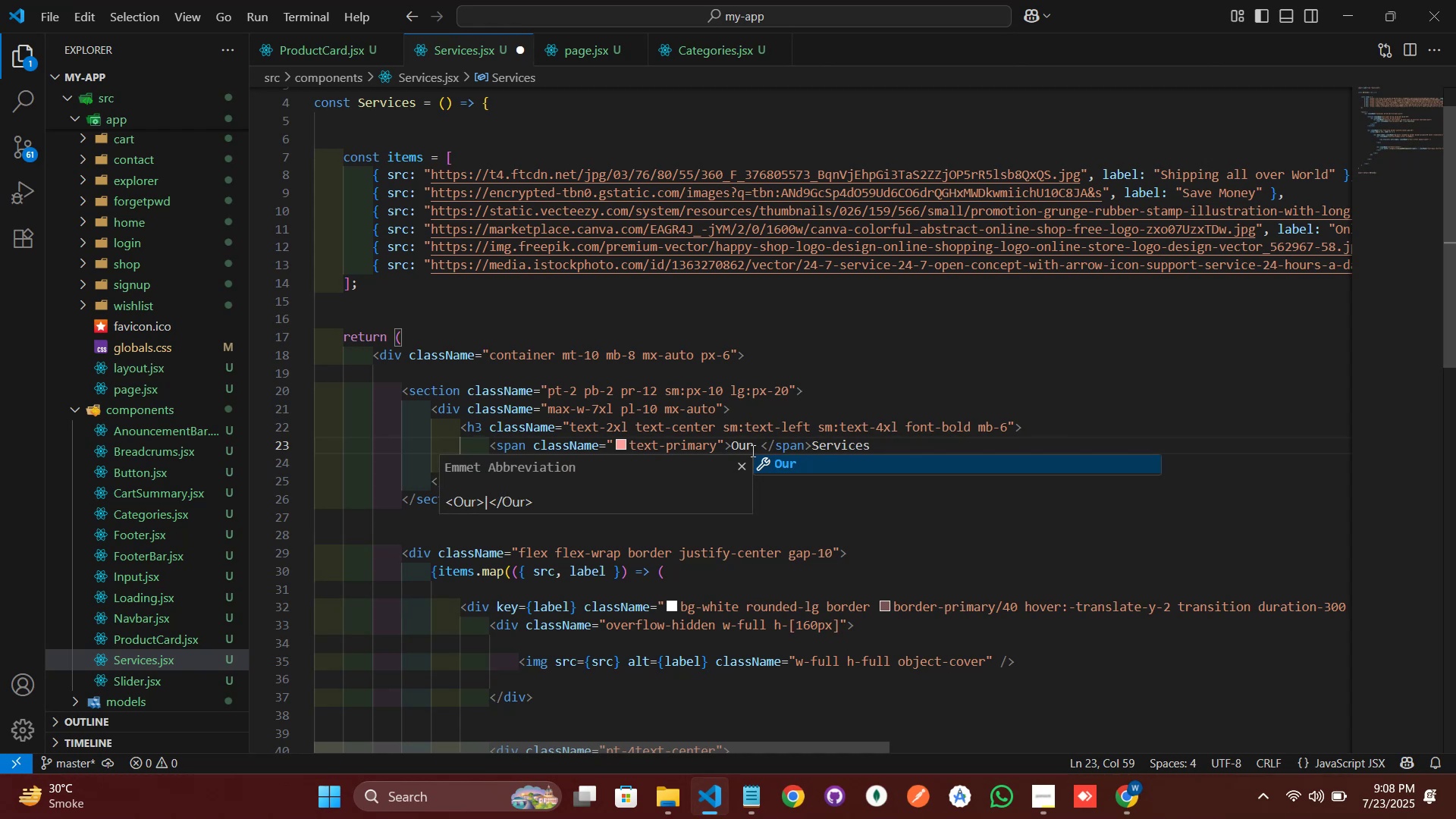 
right_click([749, 347])
 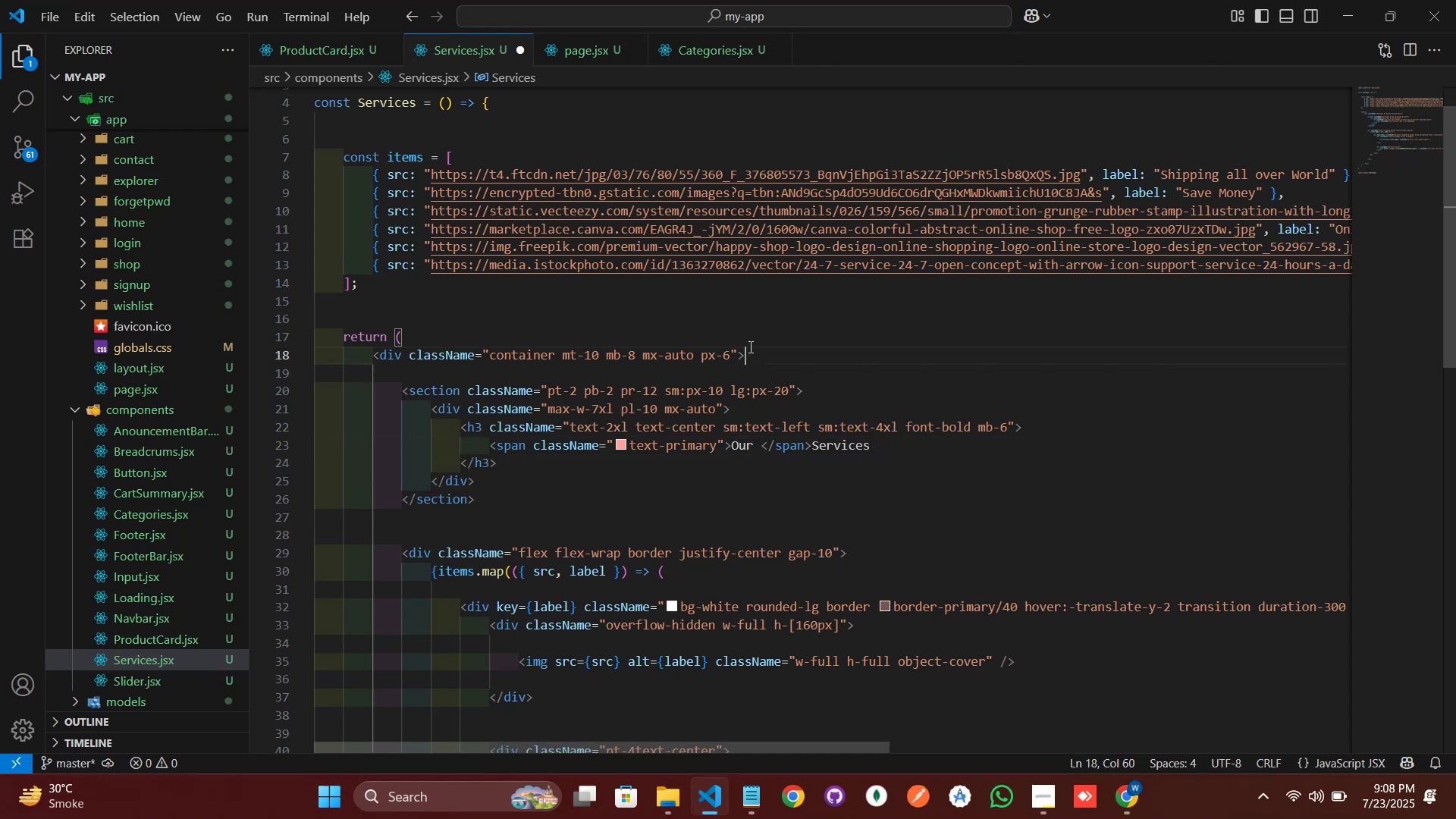 
left_click([749, 347])
 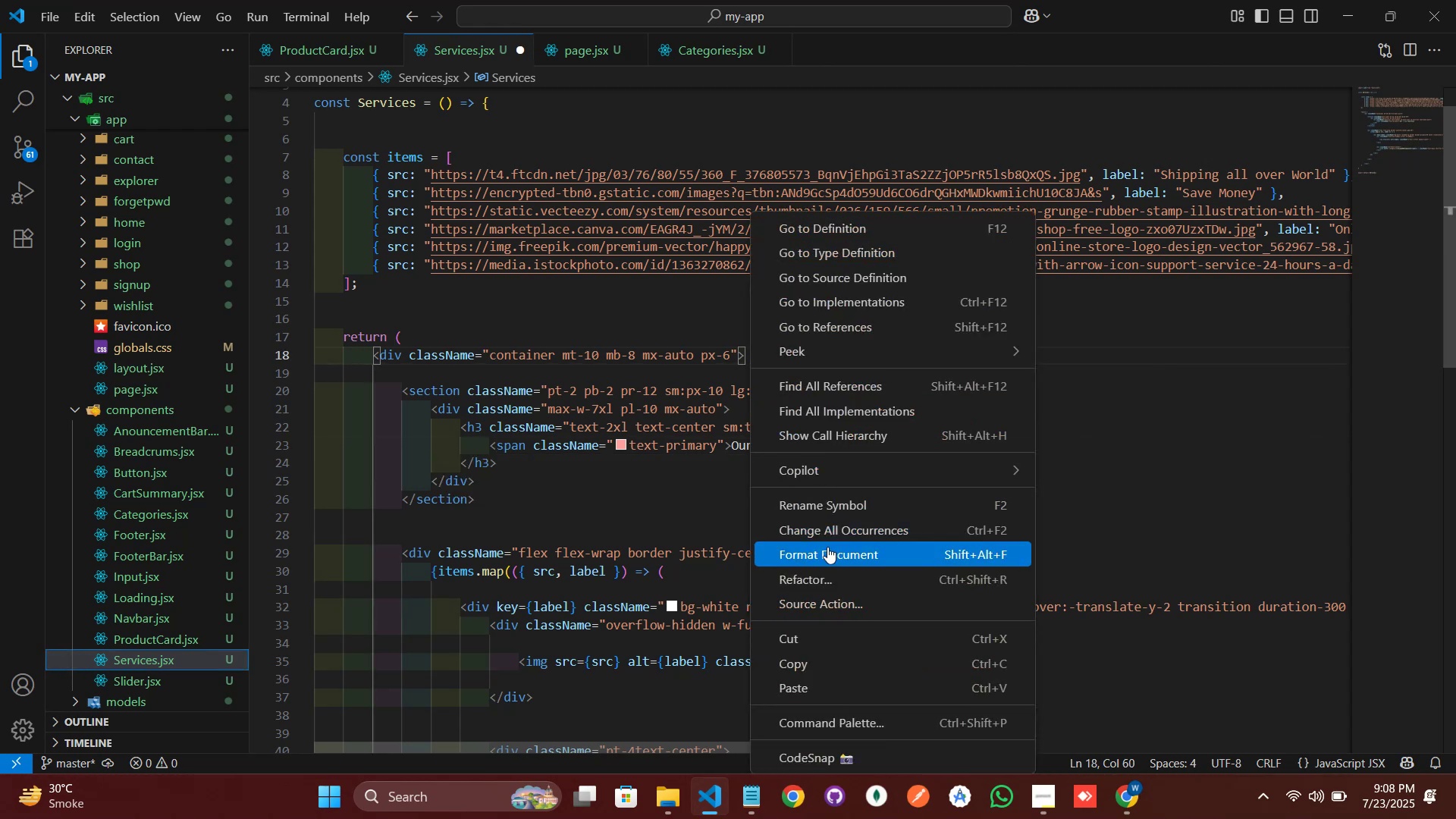 
left_click([828, 563])
 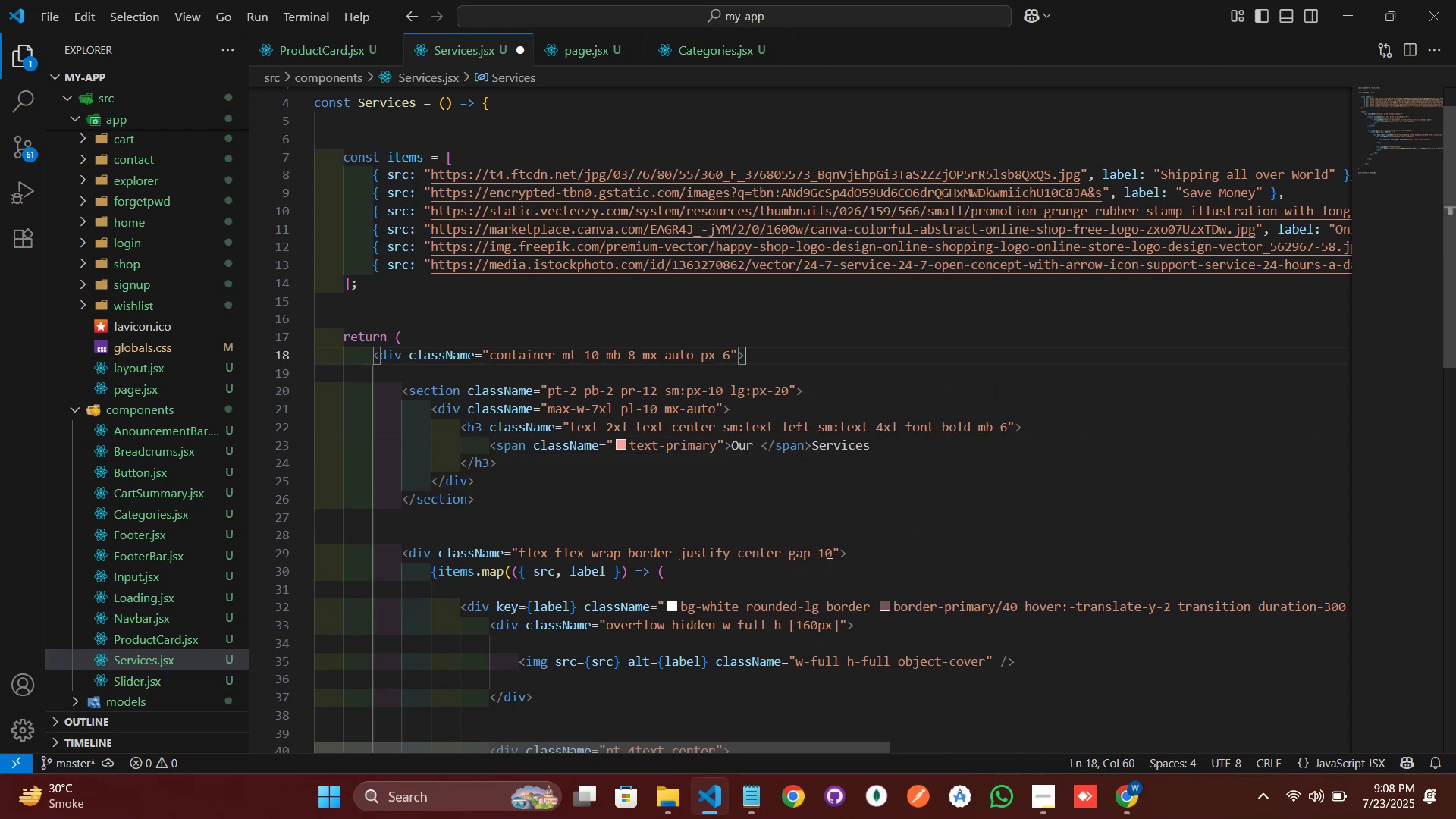 
key(Control+S)
 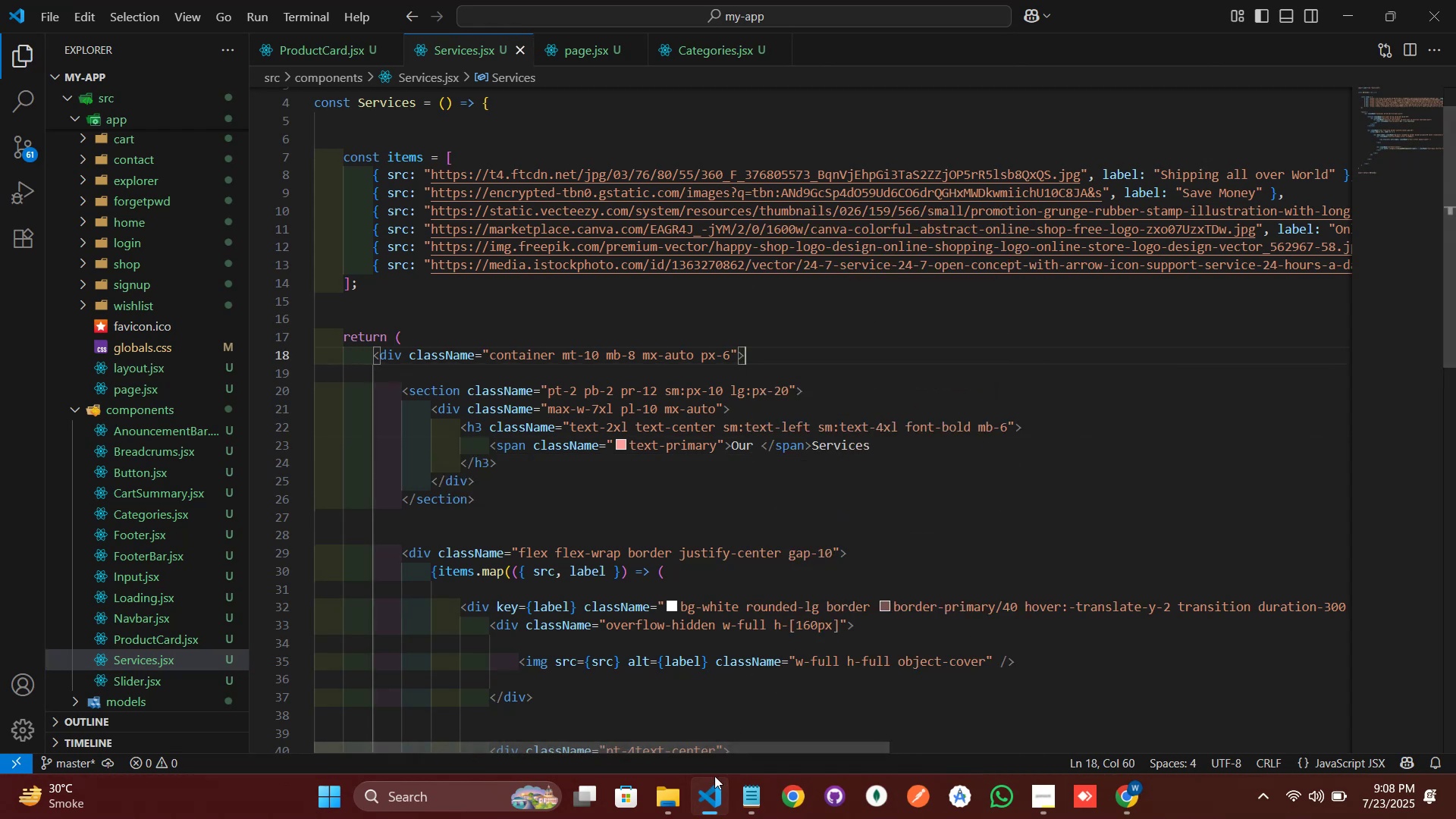 
left_click([708, 806])
 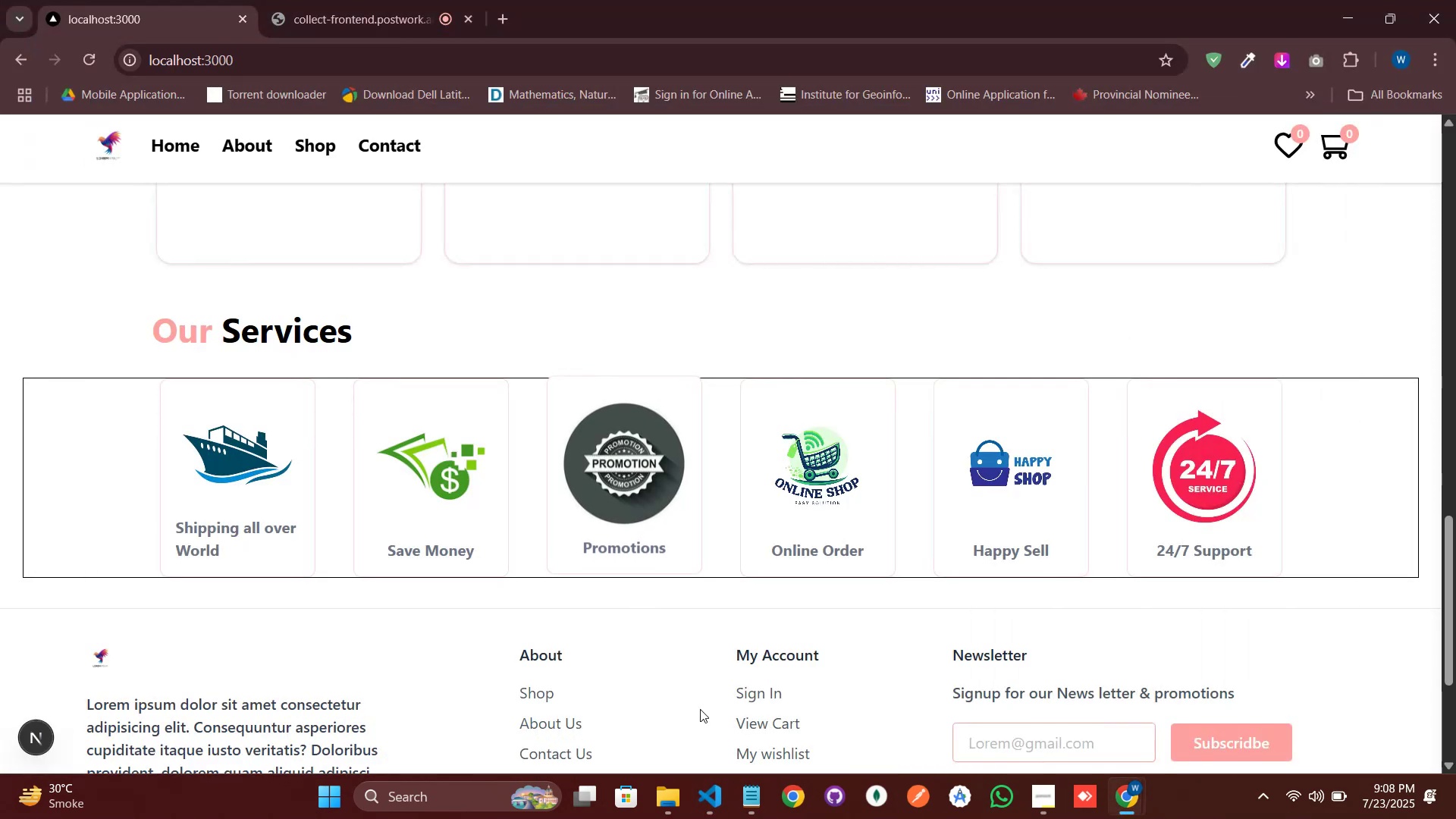 
left_click([713, 817])
 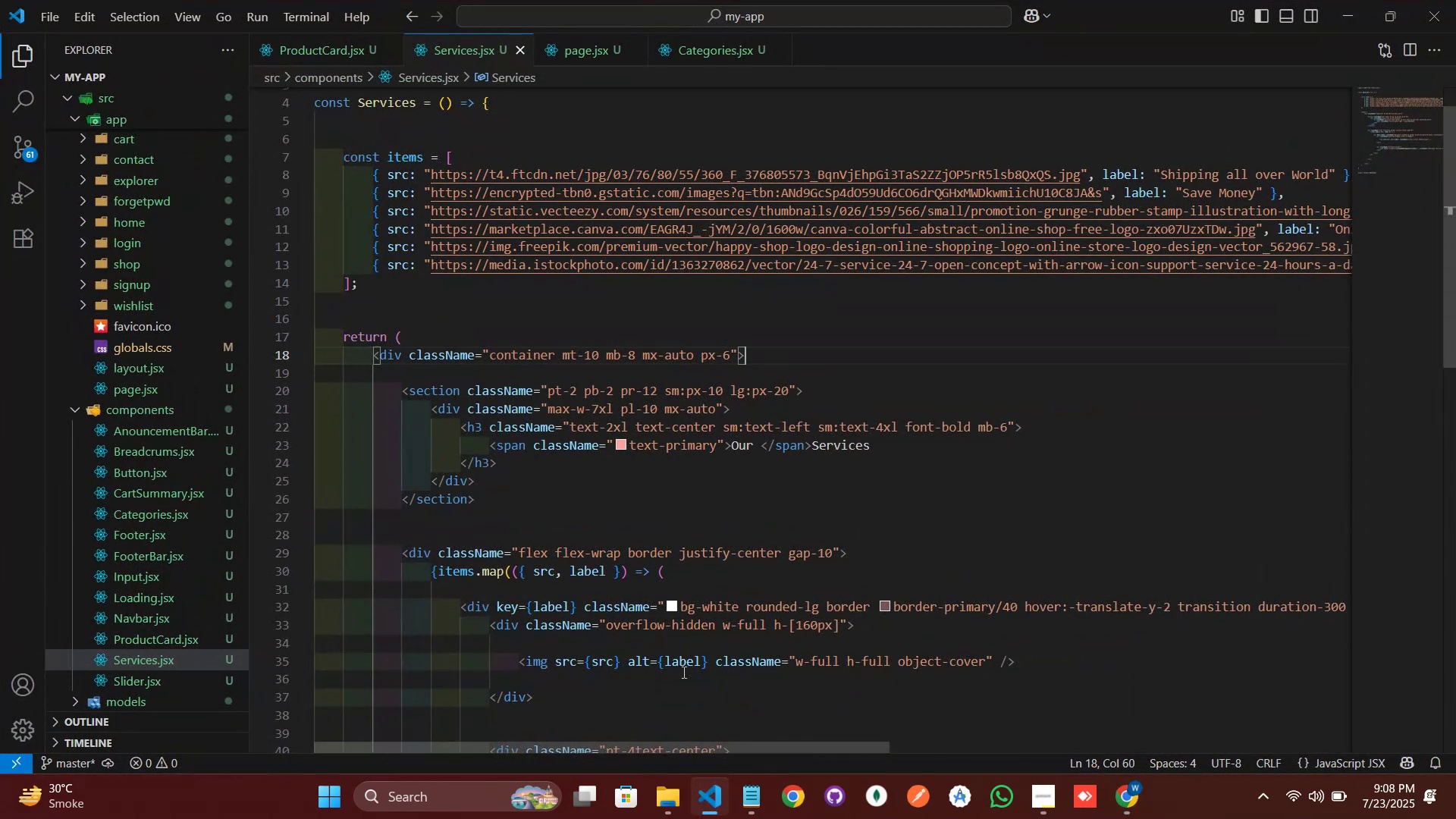 
left_click([701, 802])
 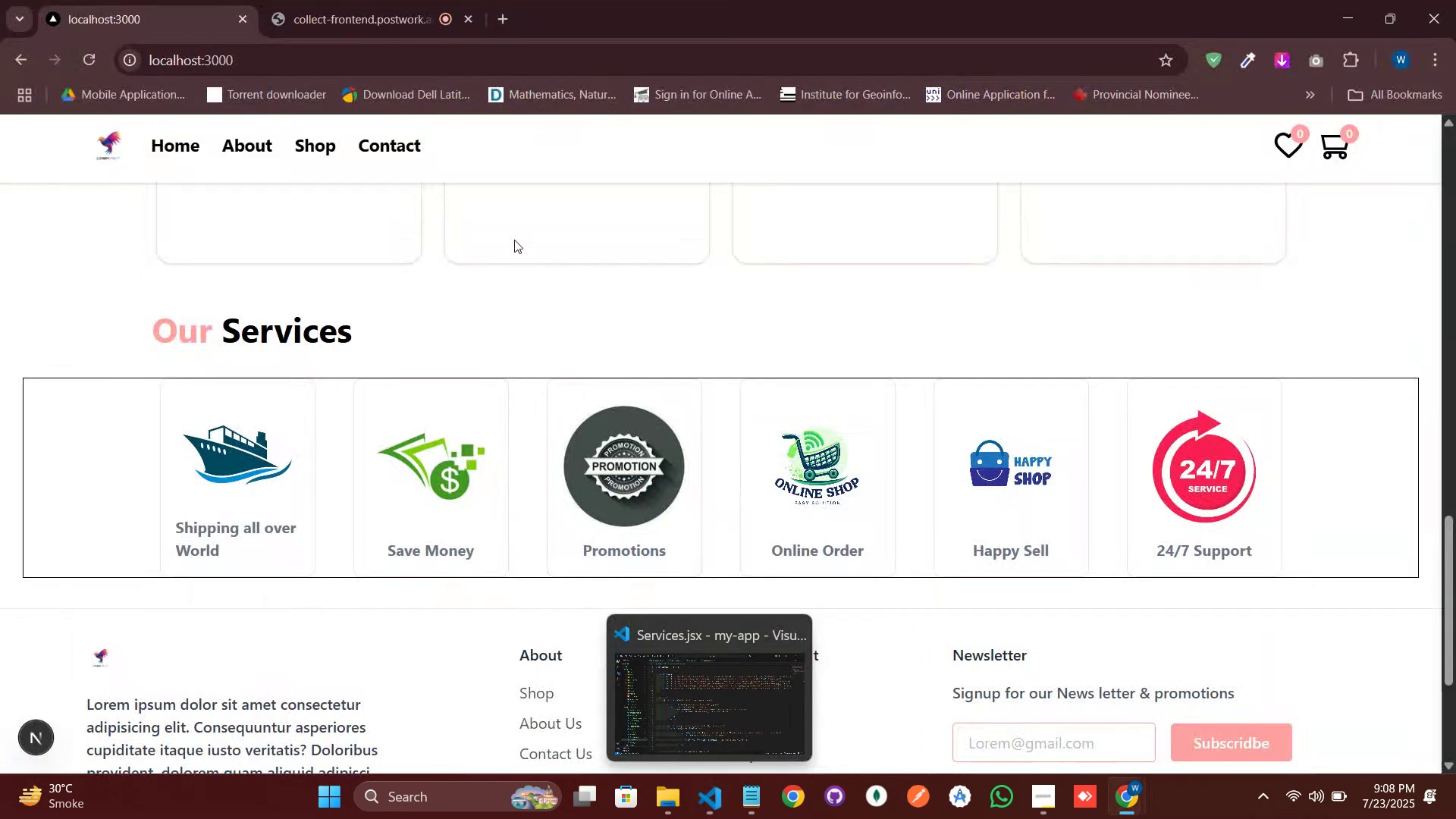 
right_click([514, 232])
 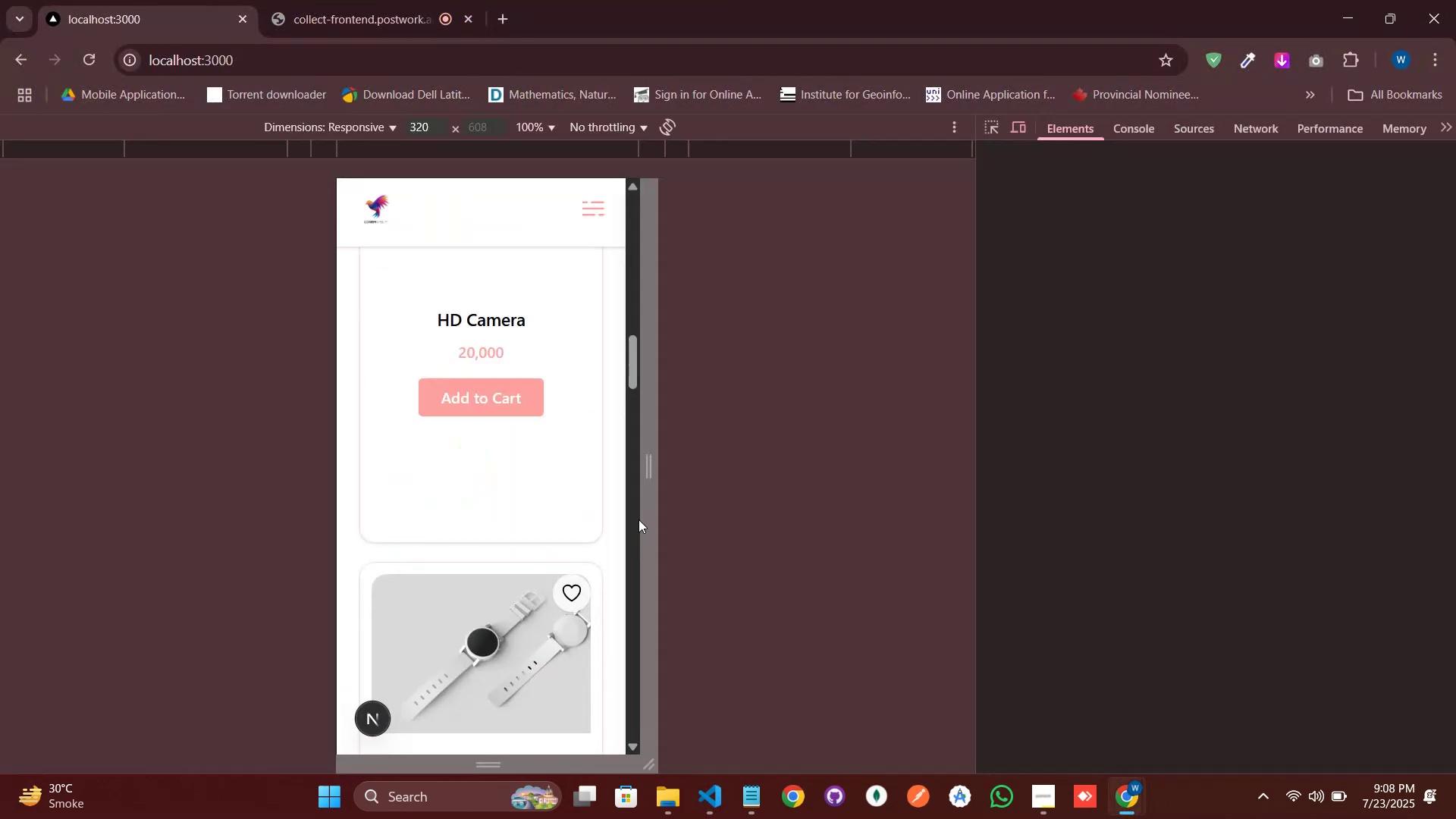 
scroll: coordinate [536, 479], scroll_direction: down, amount: 17.0
 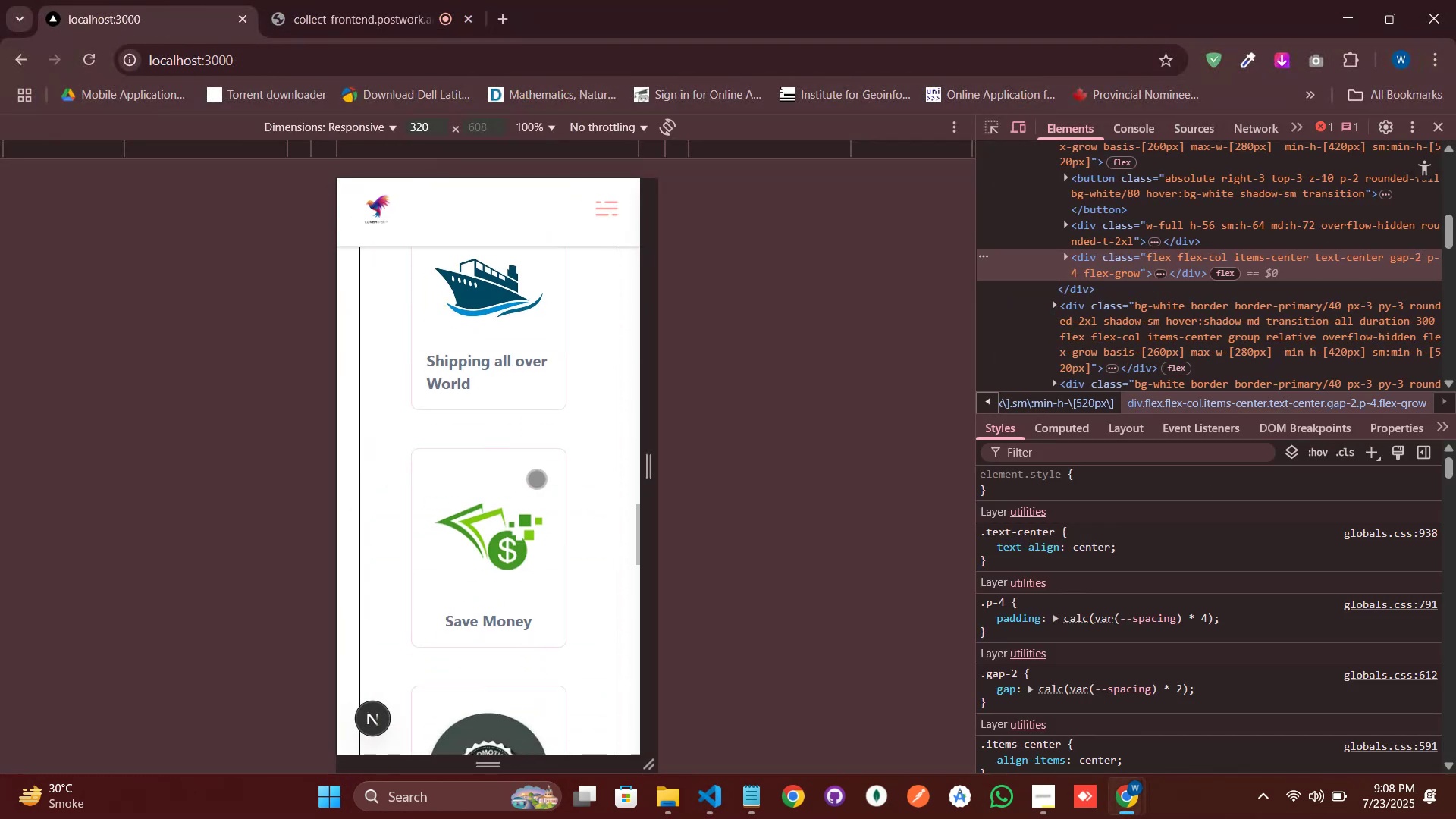 
scroll: coordinate [559, 438], scroll_direction: up, amount: 31.0
 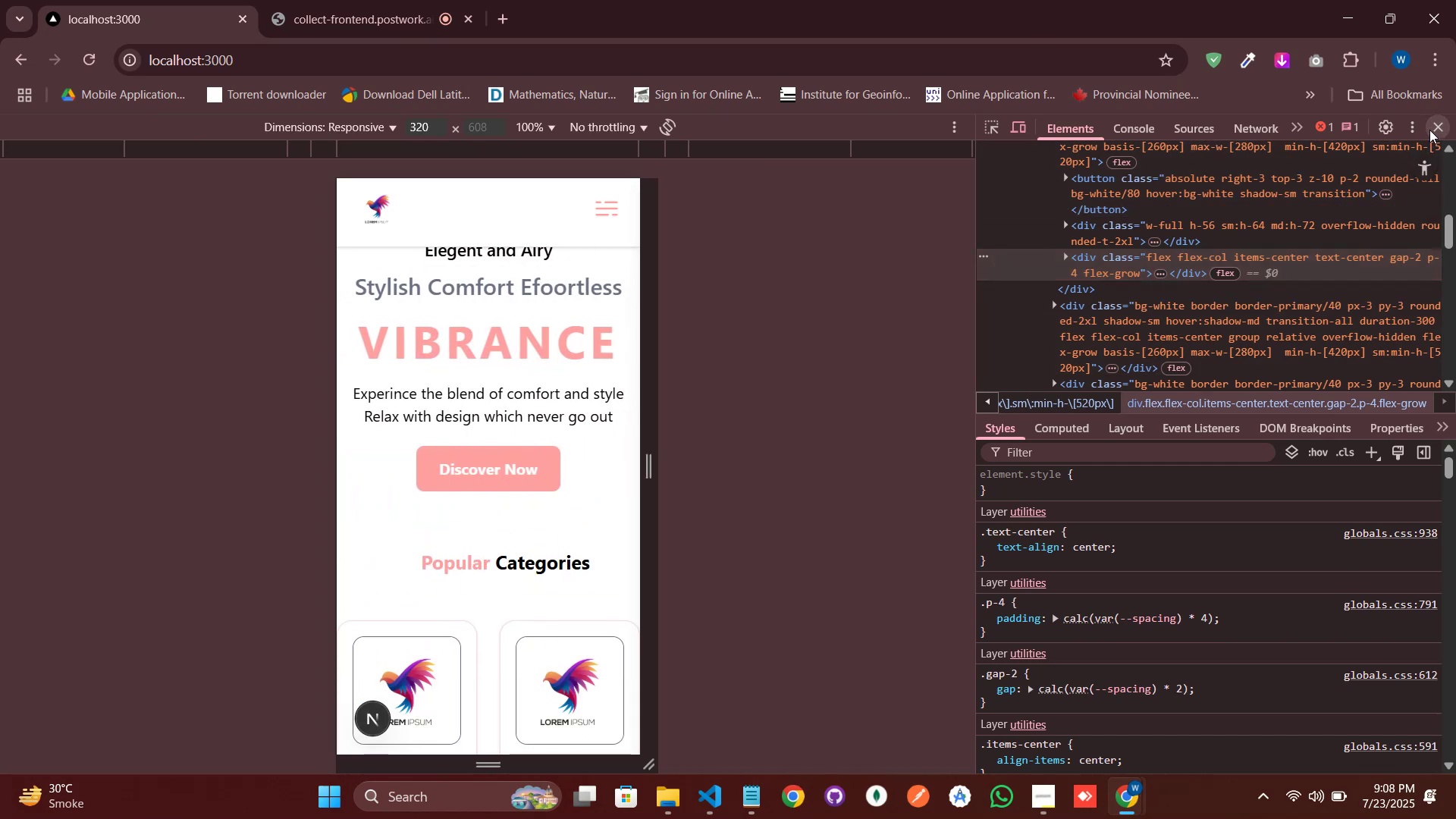 
scroll: coordinate [510, 472], scroll_direction: down, amount: 14.0
 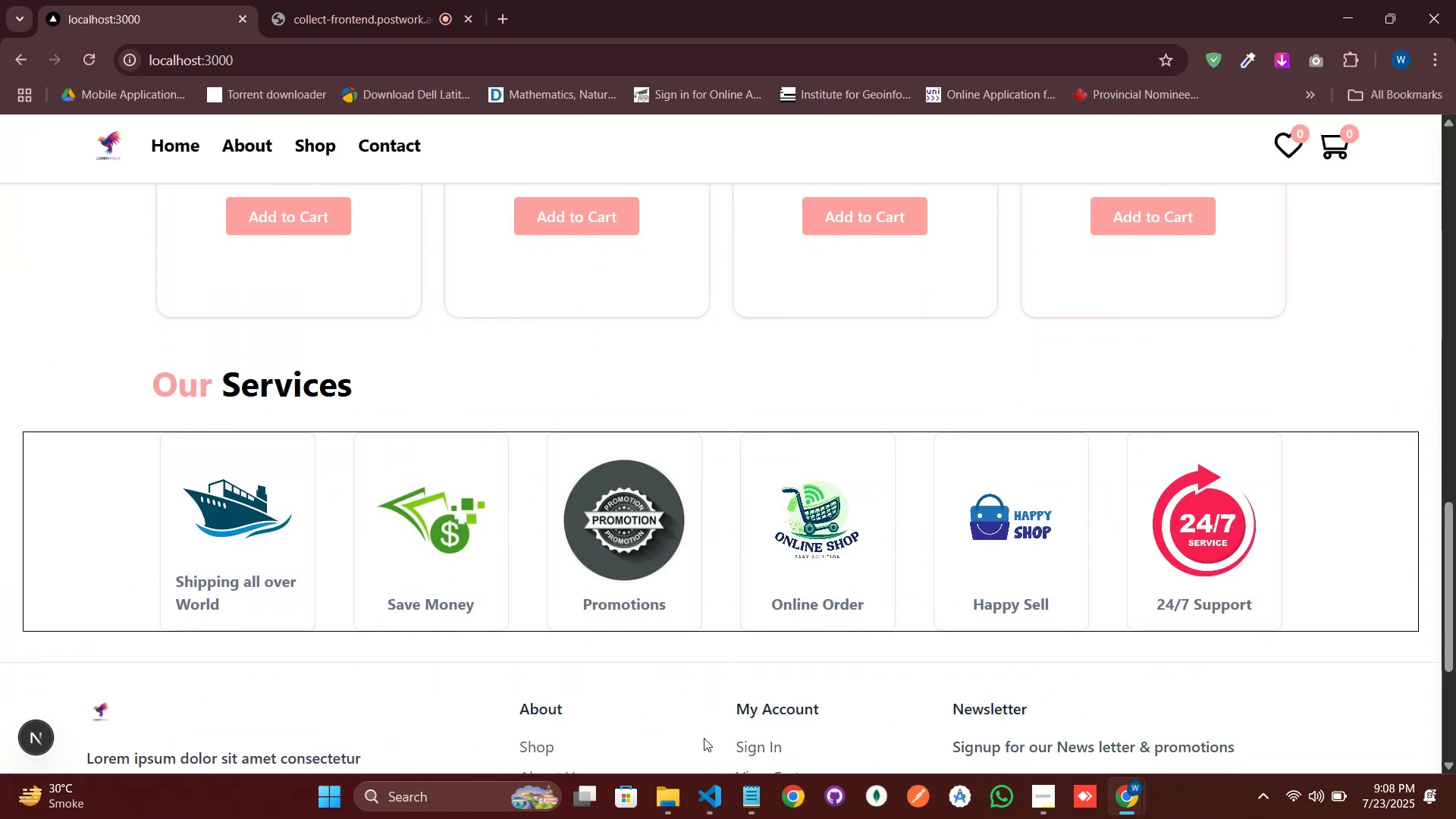 
left_click([709, 796])
 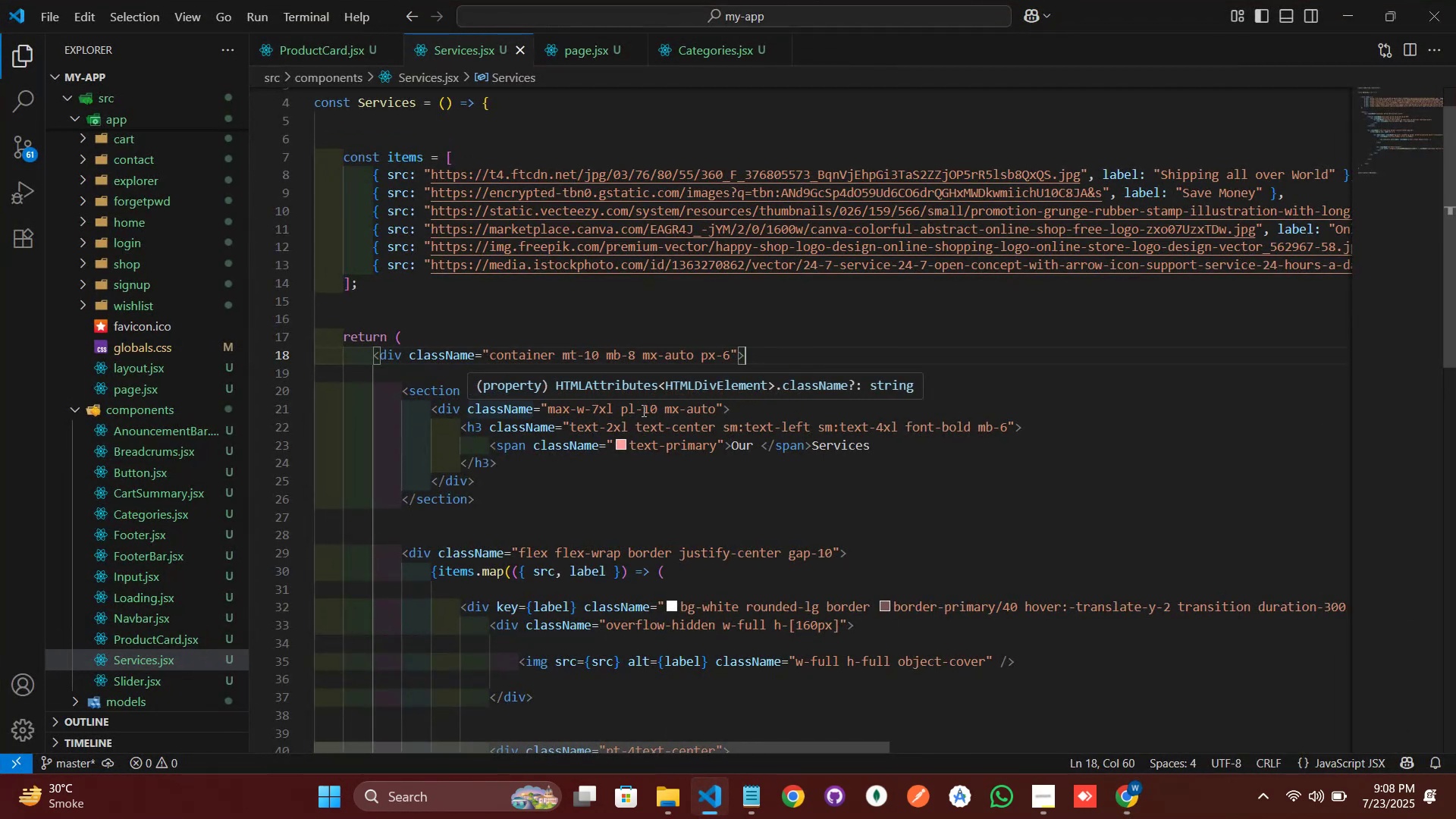 
left_click([718, 475])
 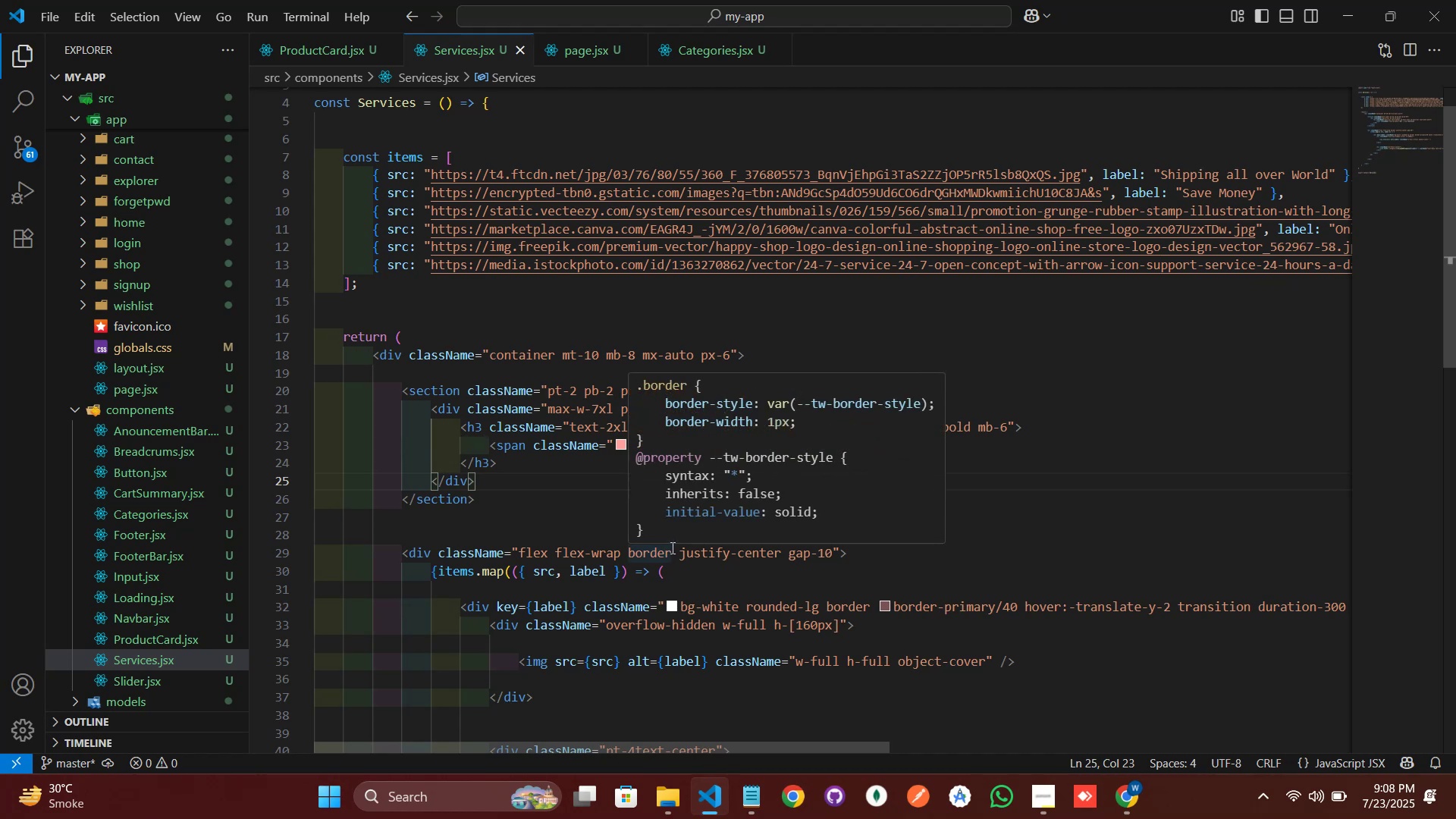 
left_click([675, 548])
 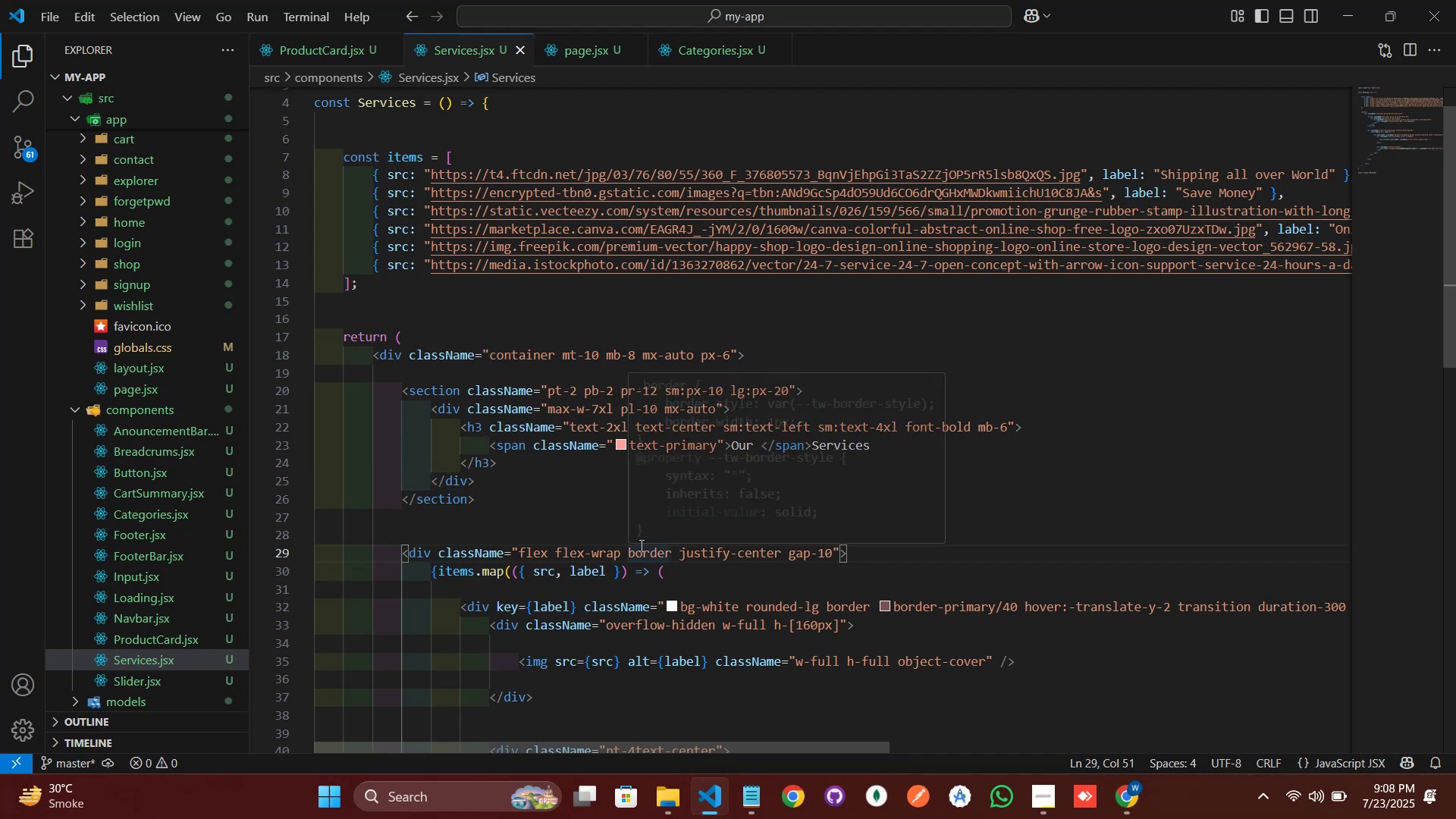 
key(Backspace)
 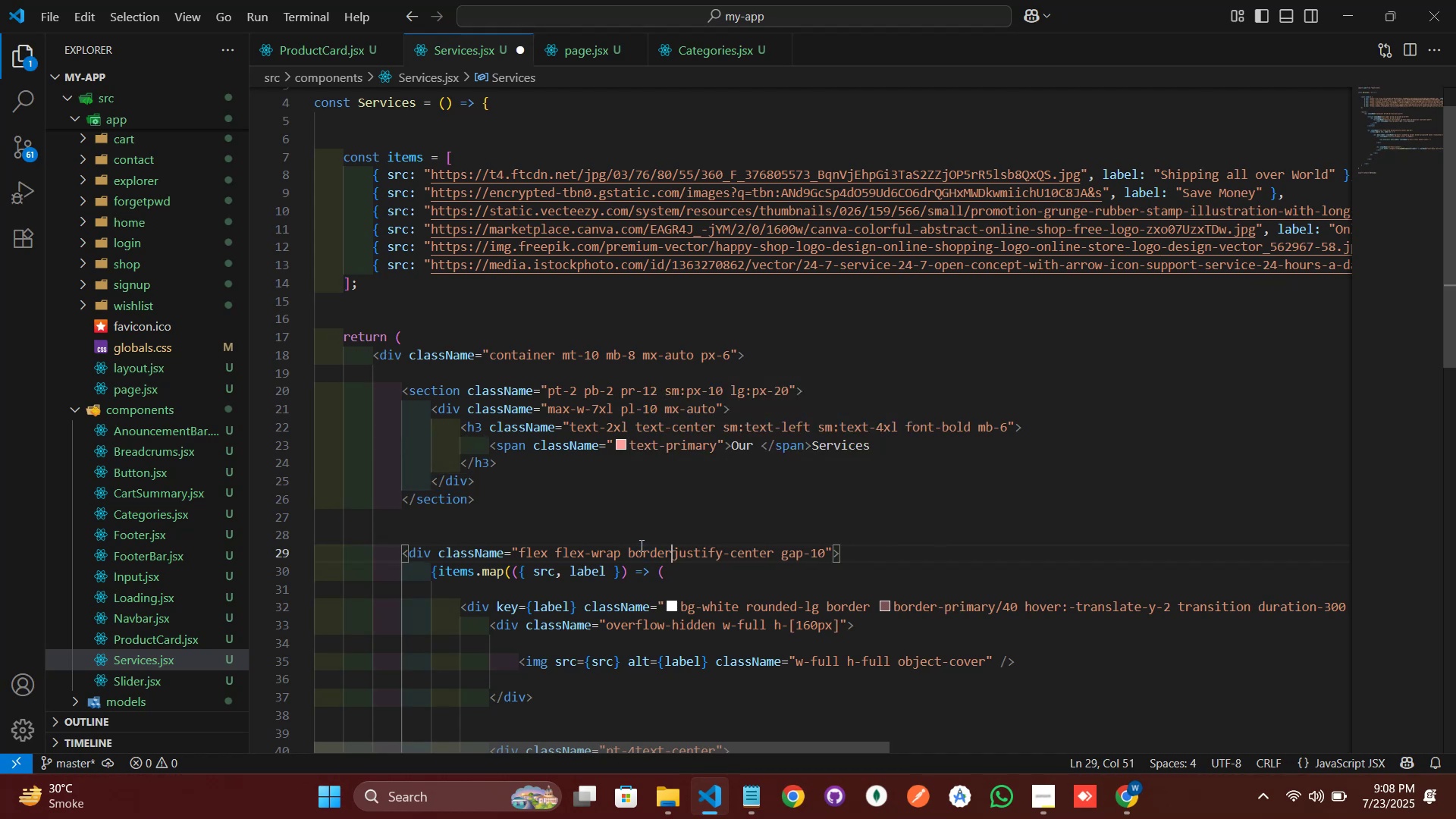 
key(Backspace)
 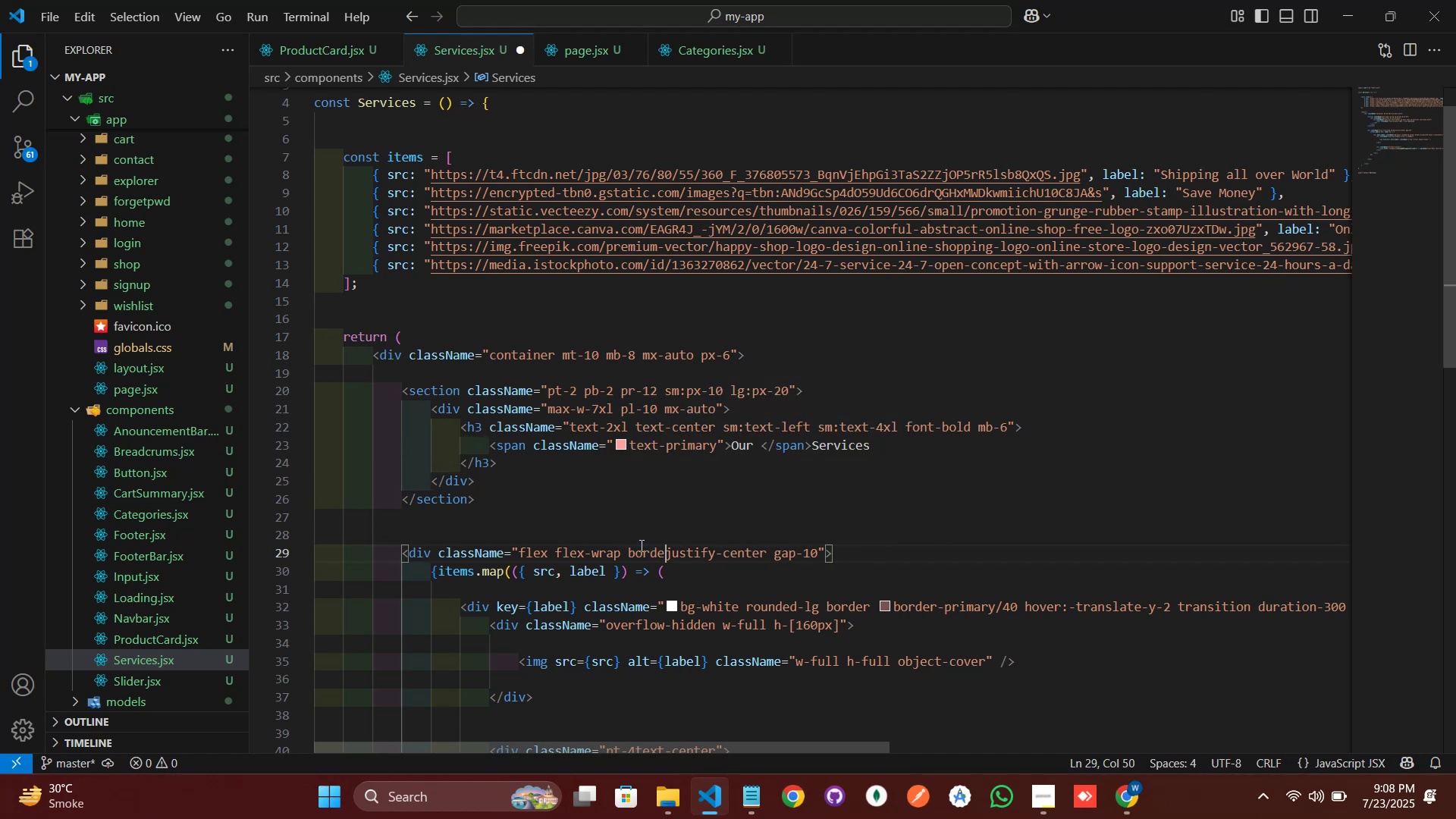 
key(Backspace)
 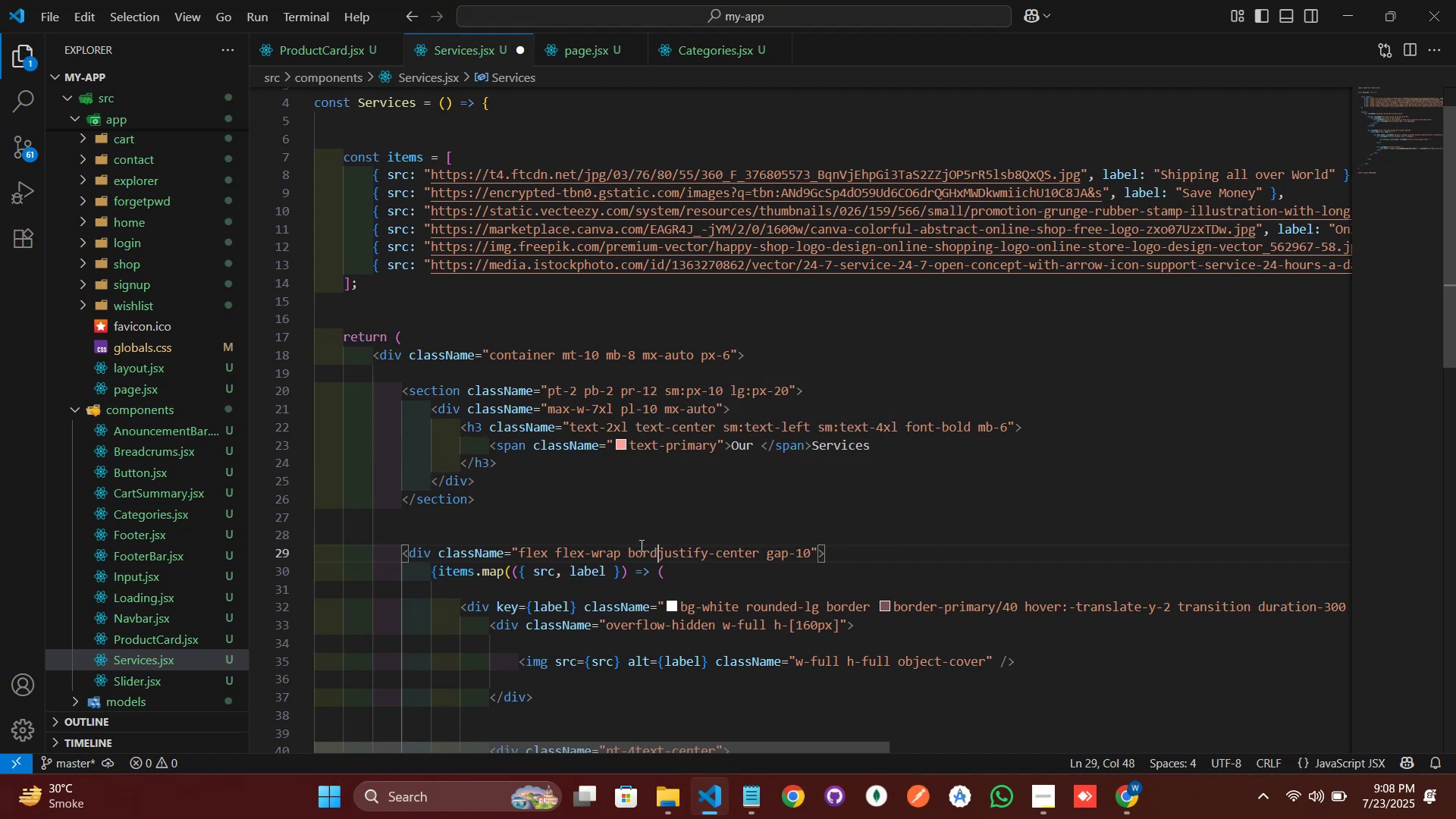 
key(Backspace)
 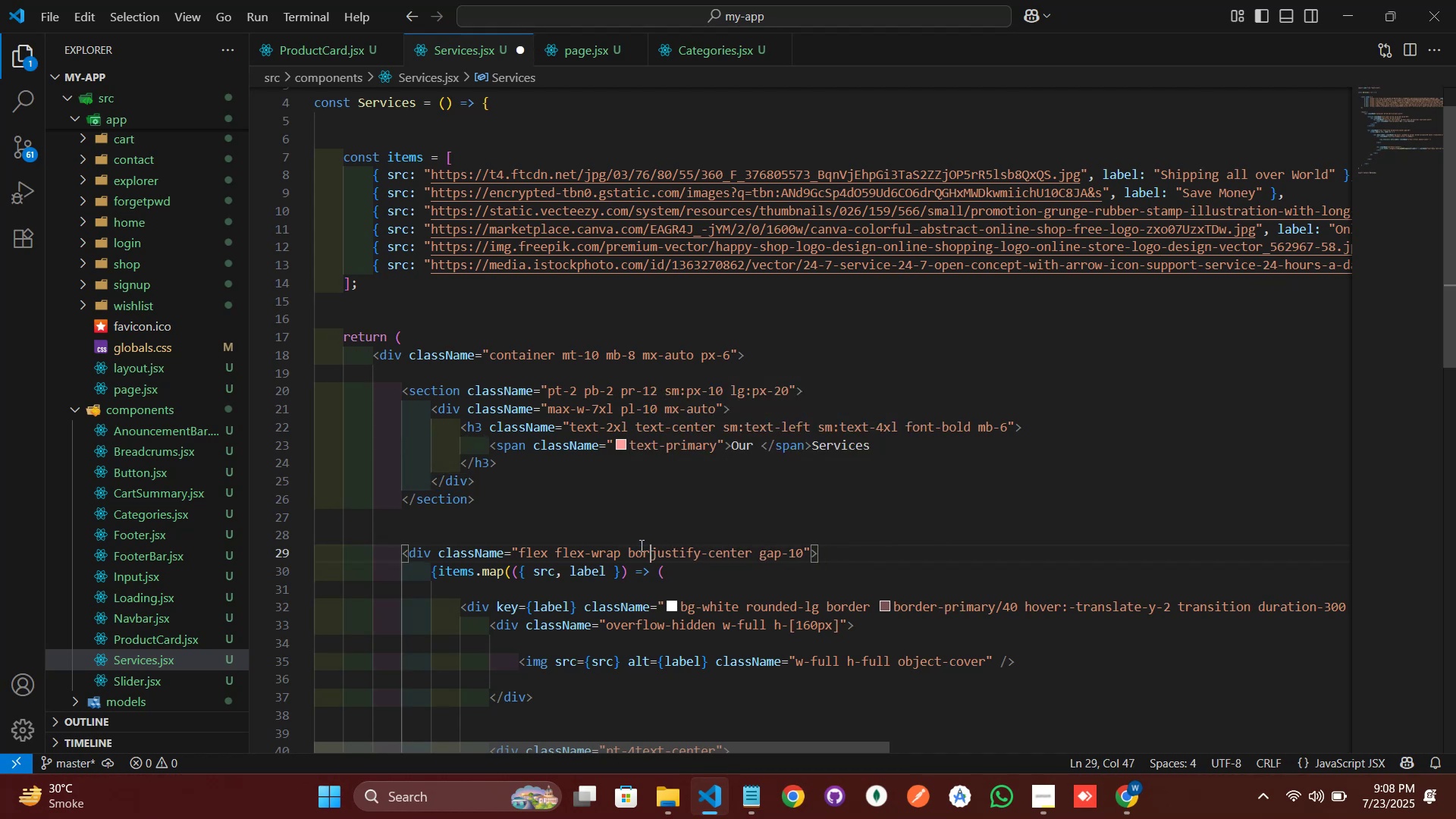 
key(Backspace)
 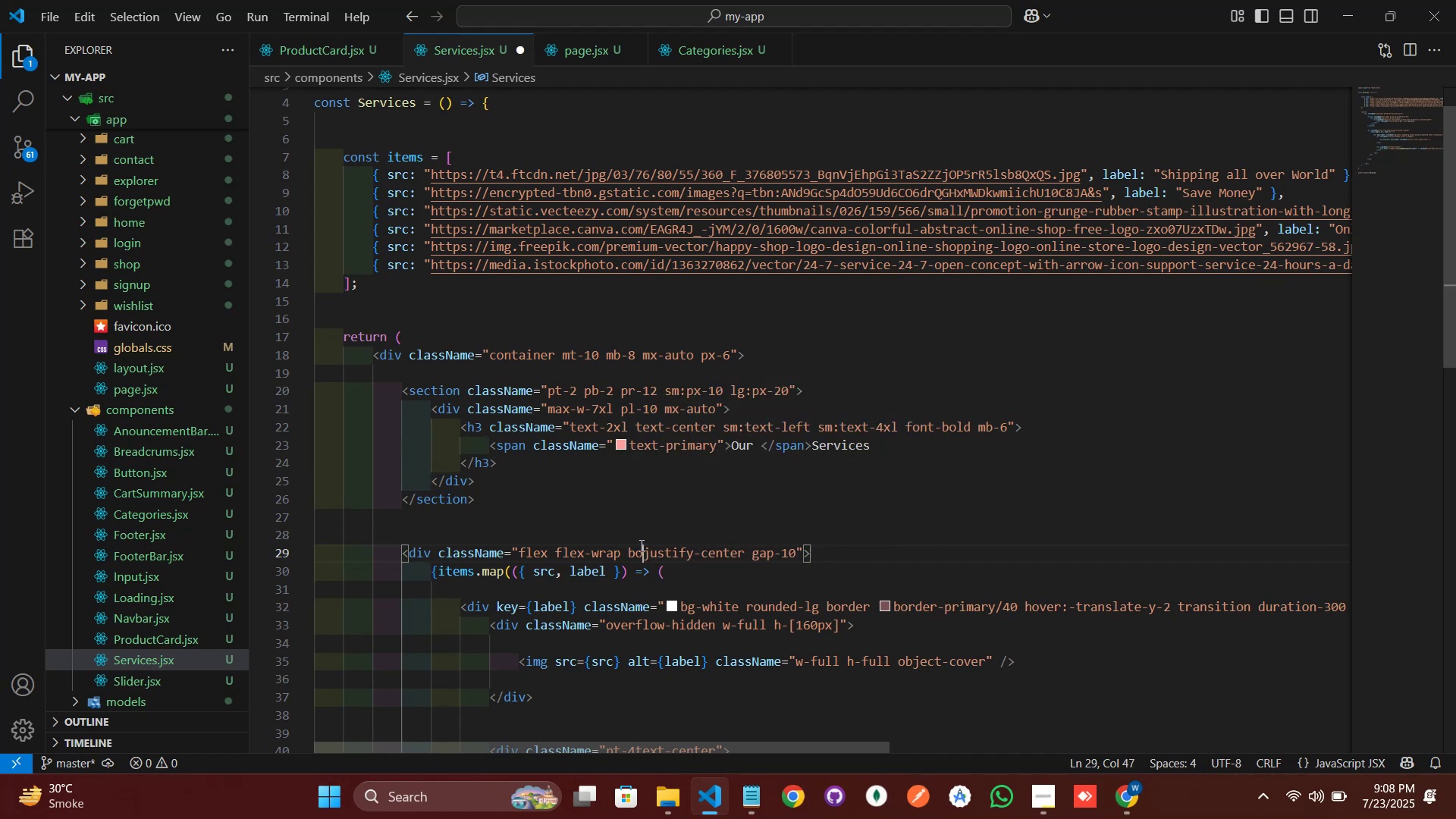 
key(Backspace)
 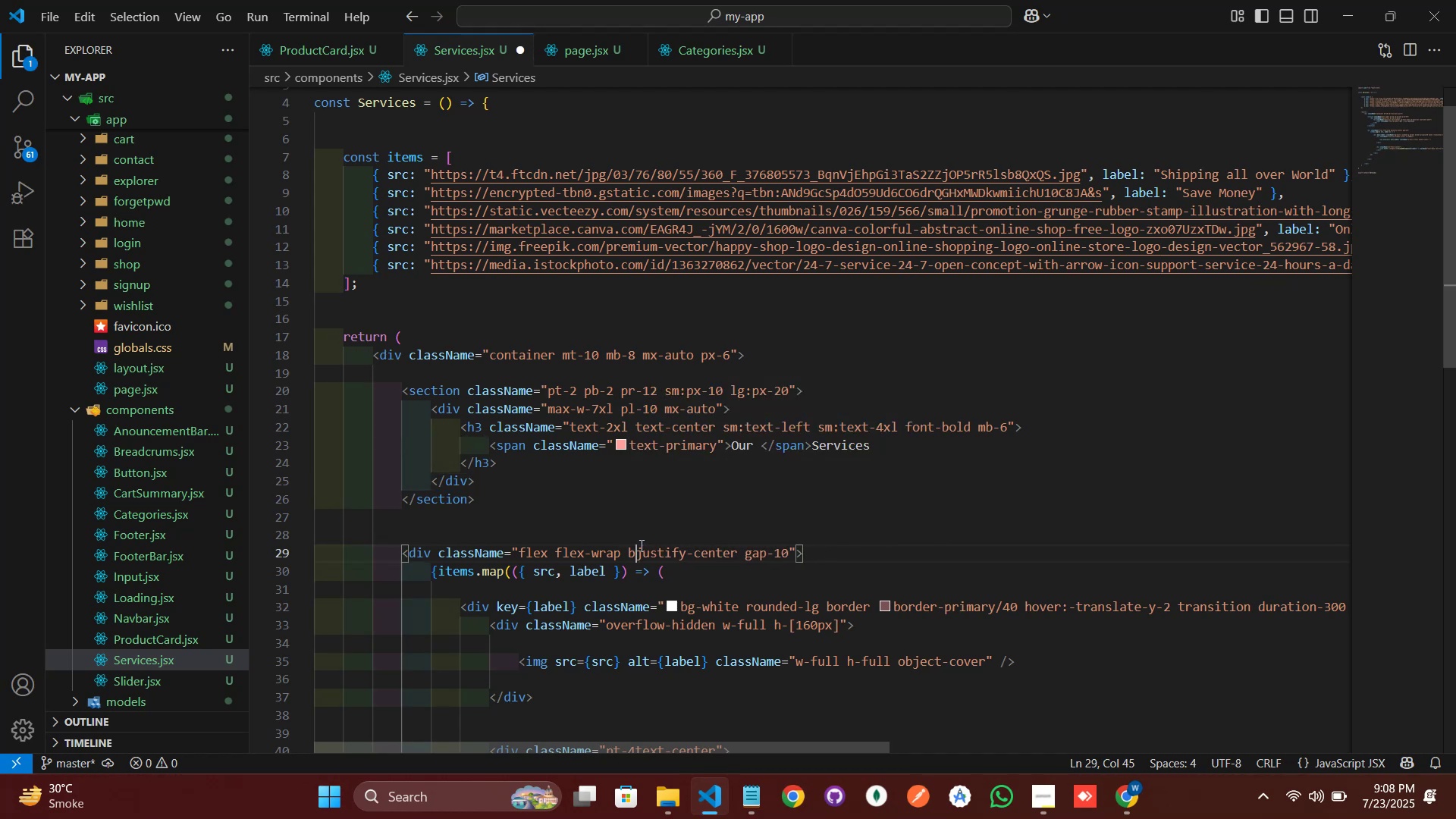 
key(Backspace)
 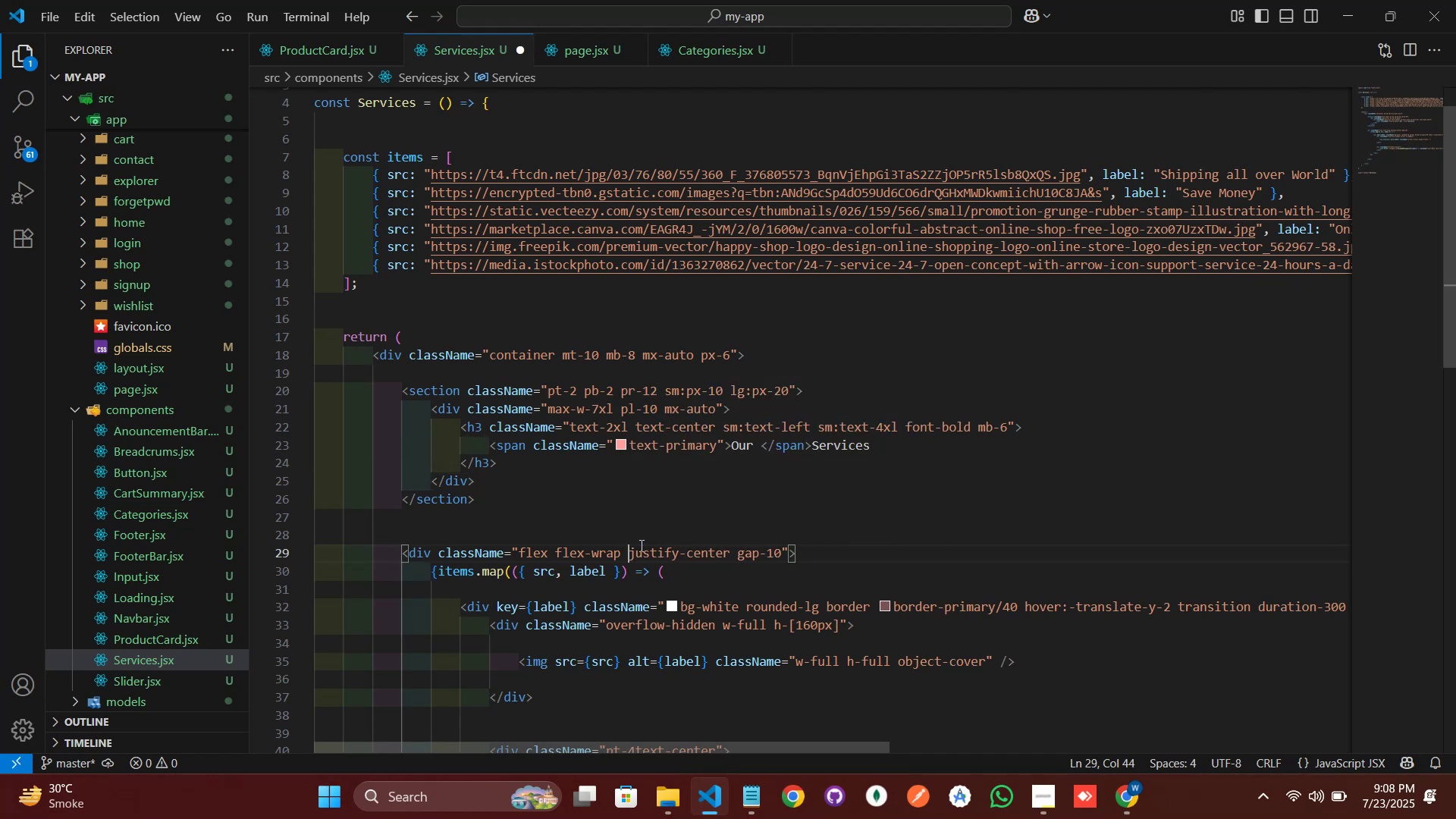 
key(Control+S)
 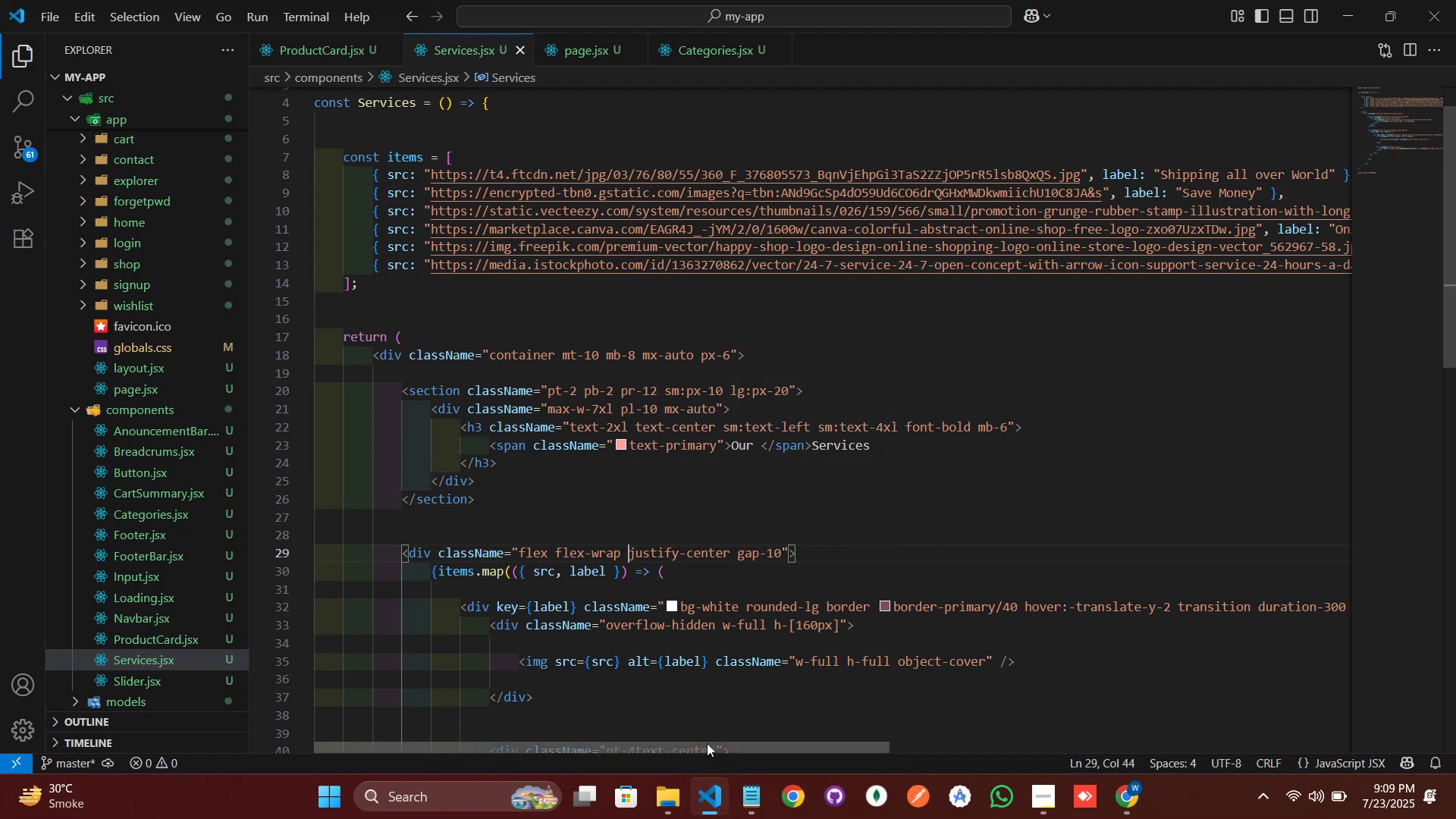 
left_click([702, 799])
 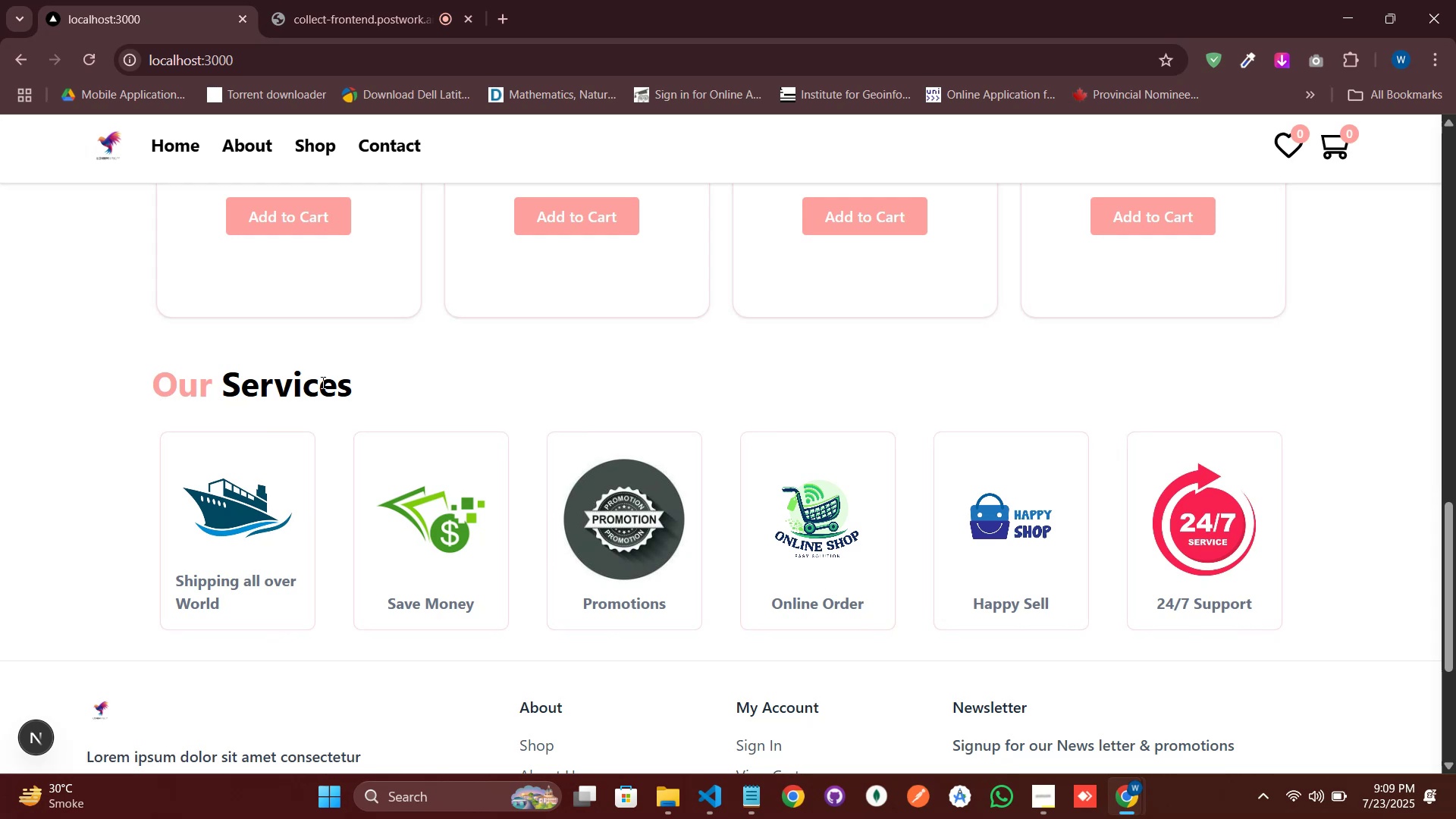 
wait(6.95)
 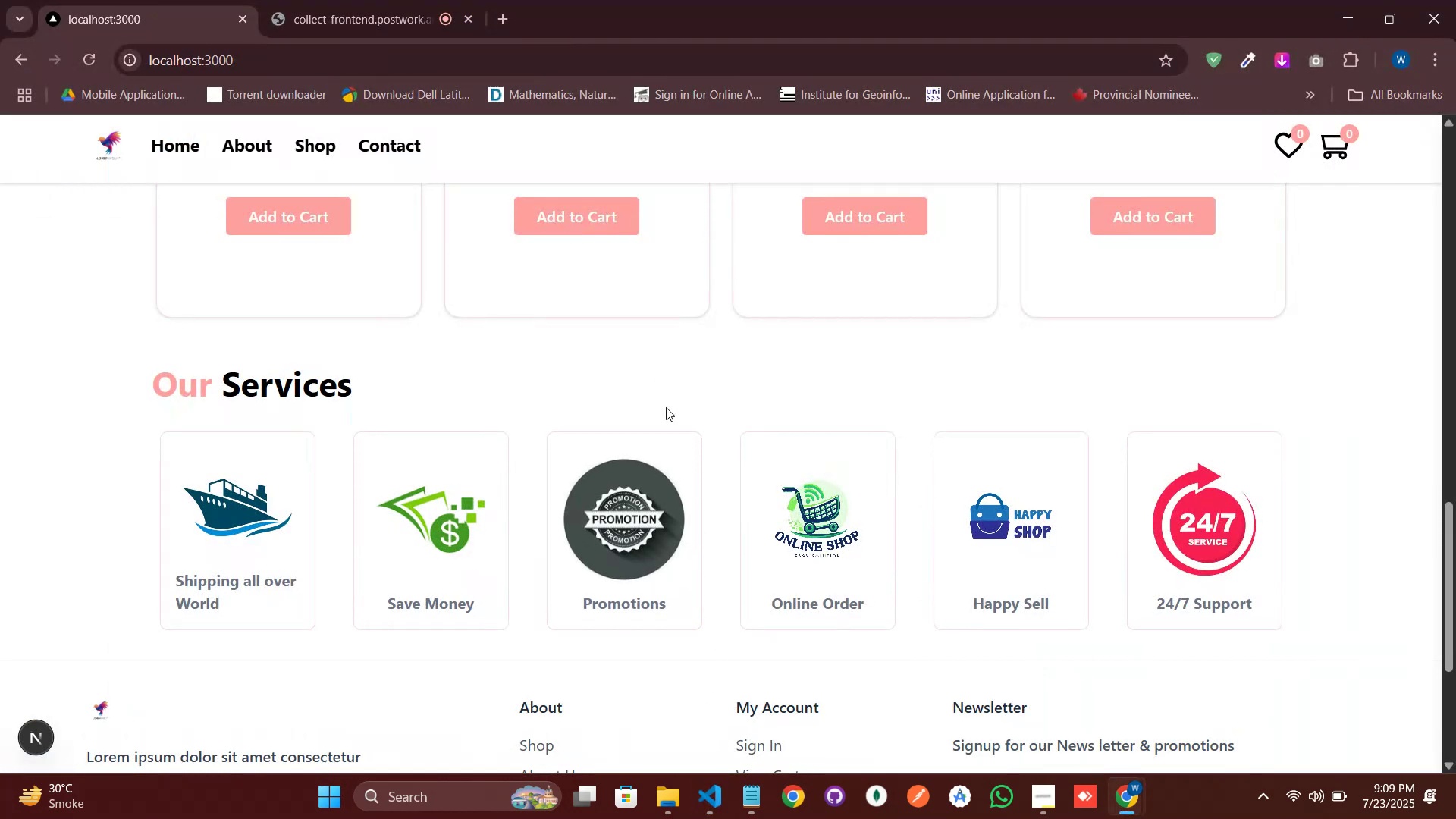 
scroll: coordinate [655, 400], scroll_direction: none, amount: 0.0
 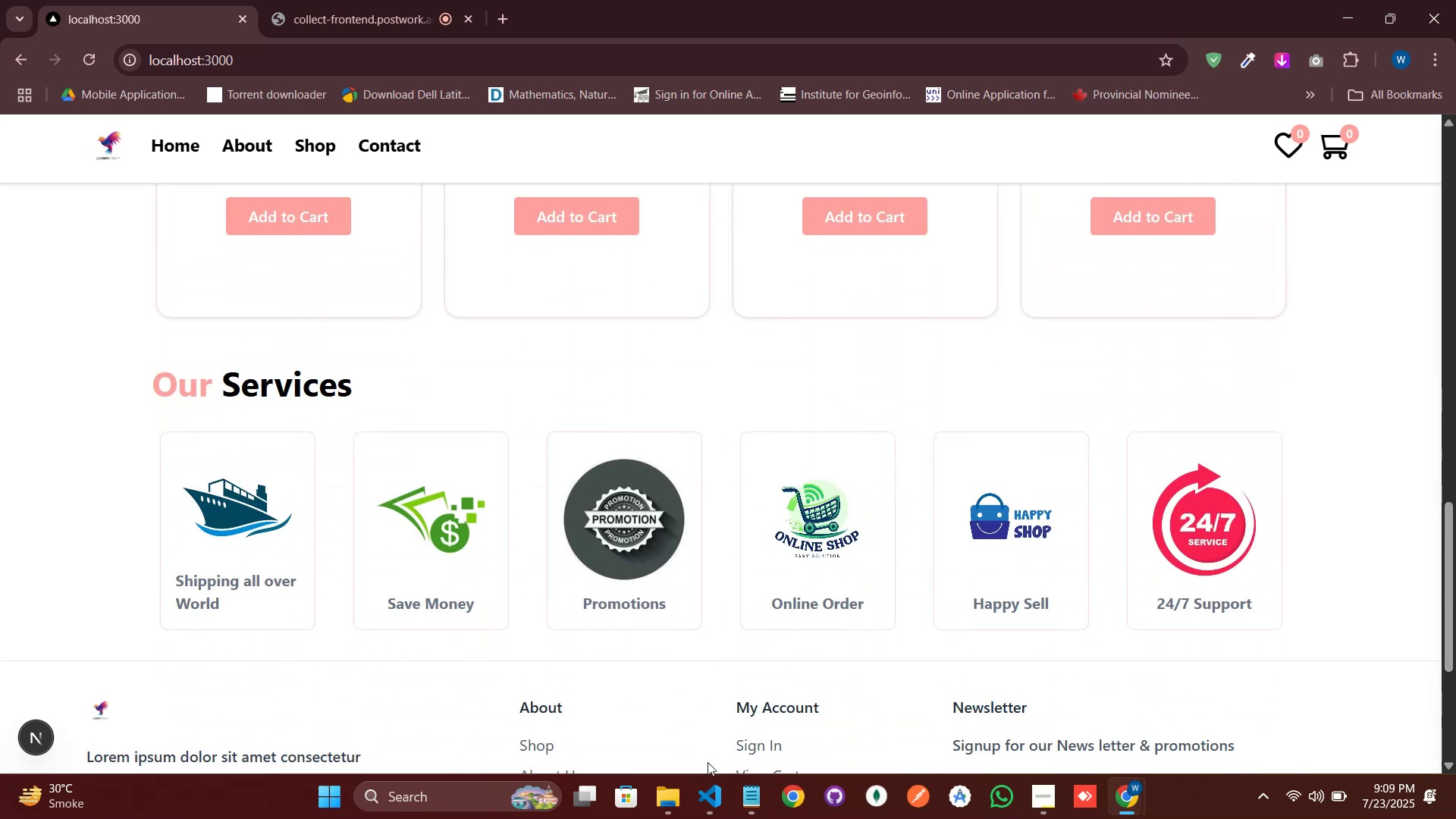 
left_click([705, 789])
 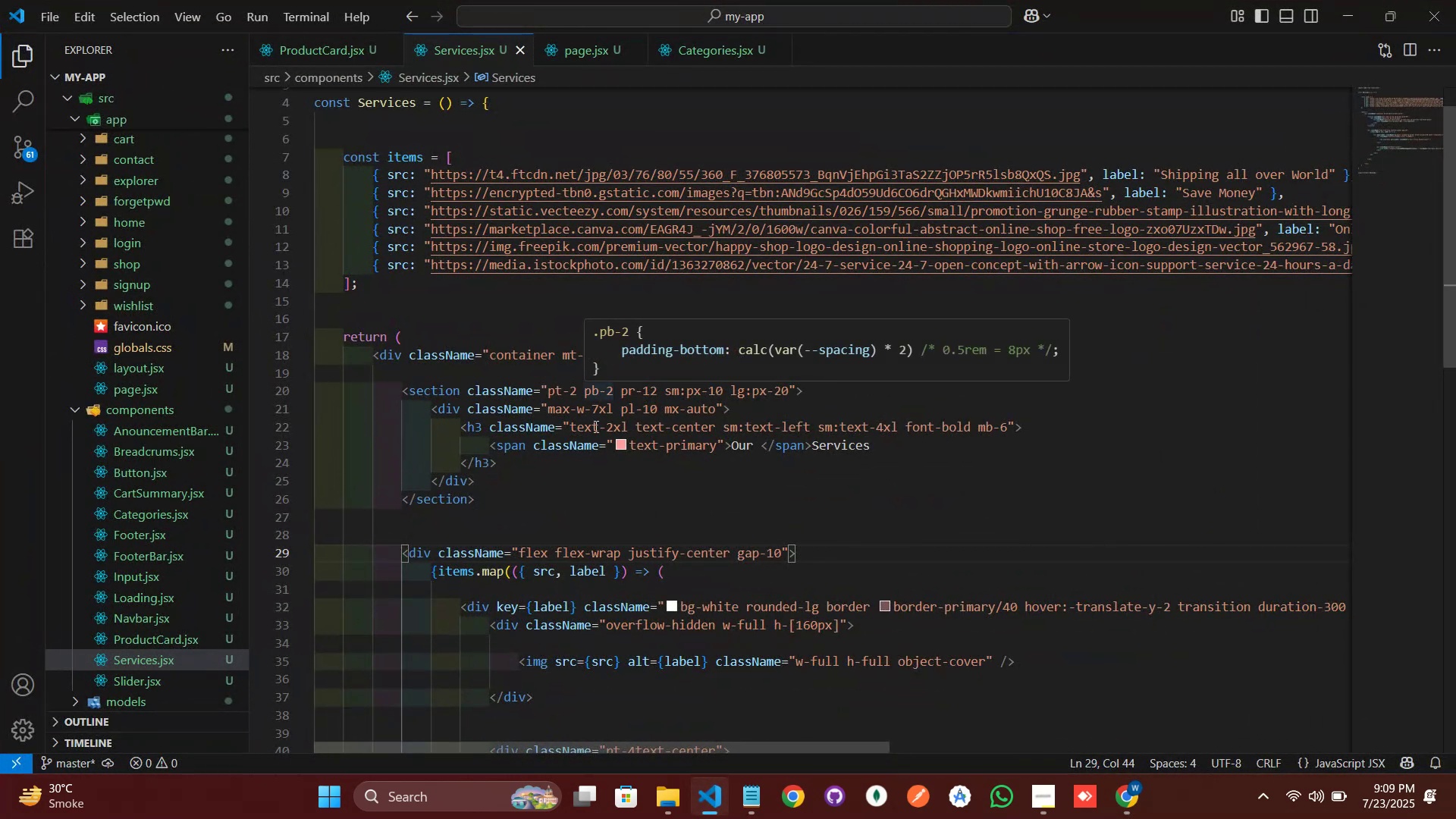 
left_click([751, 508])
 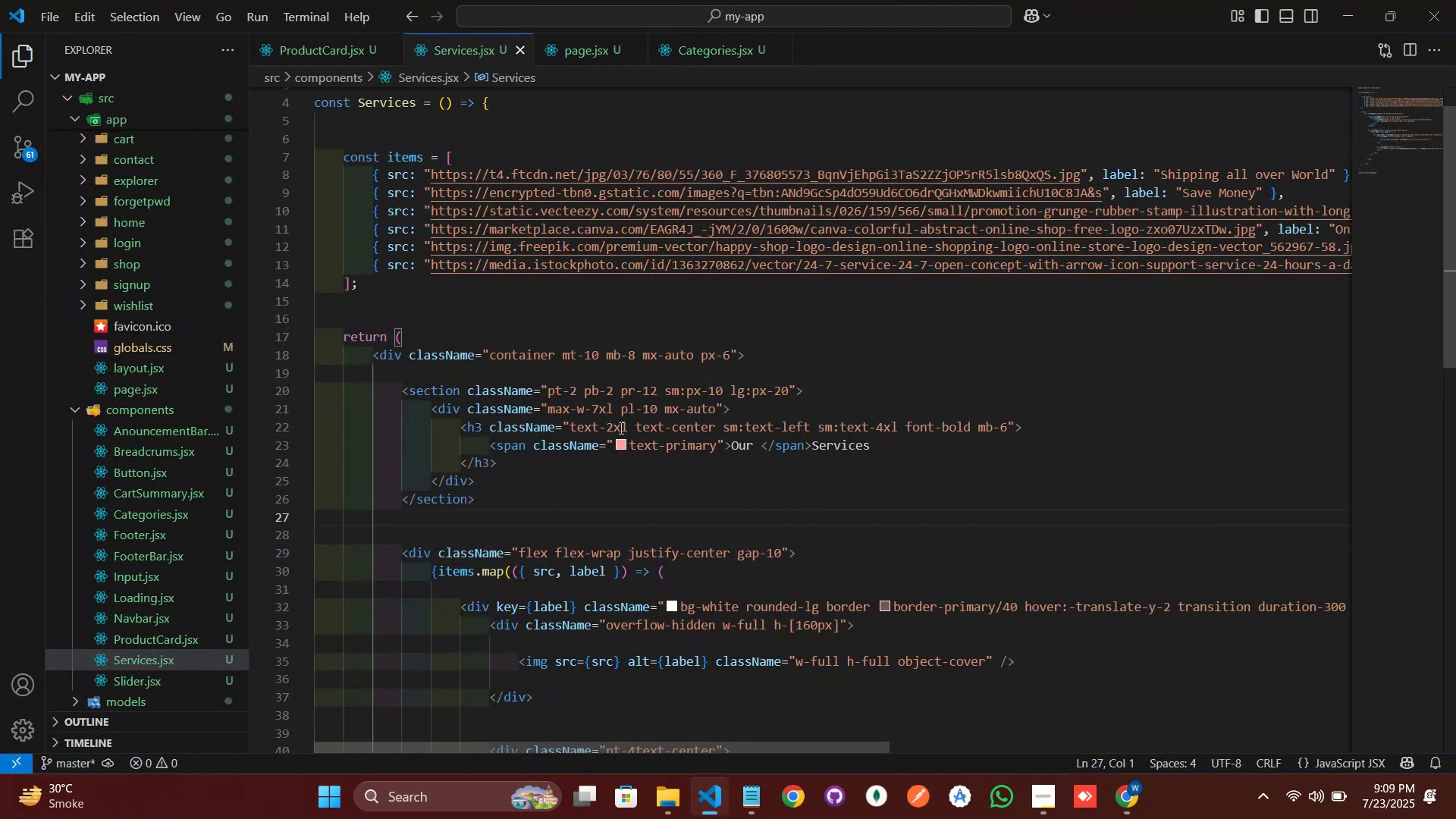 
left_click([618, 428])
 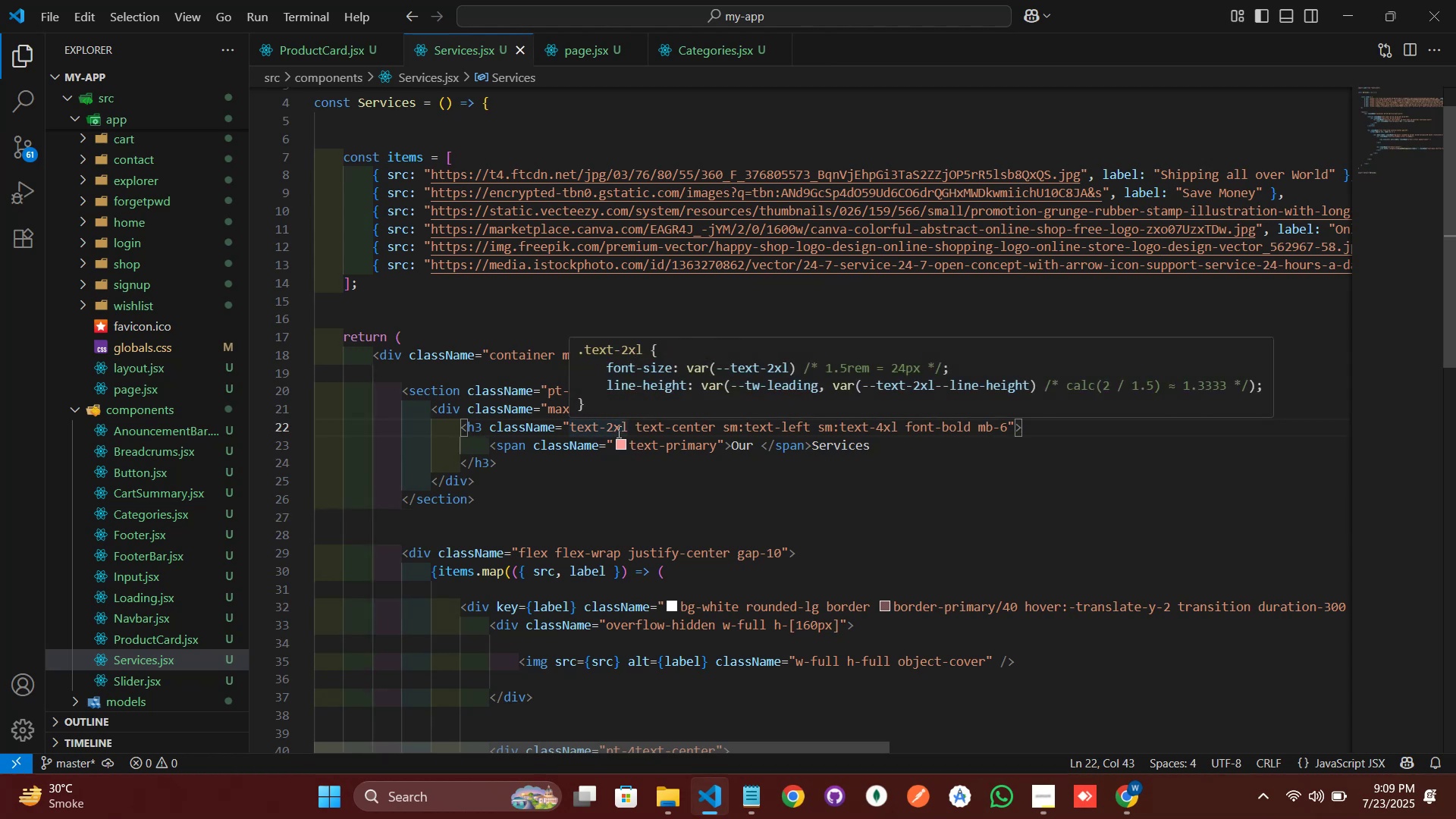 
key(ArrowLeft)
 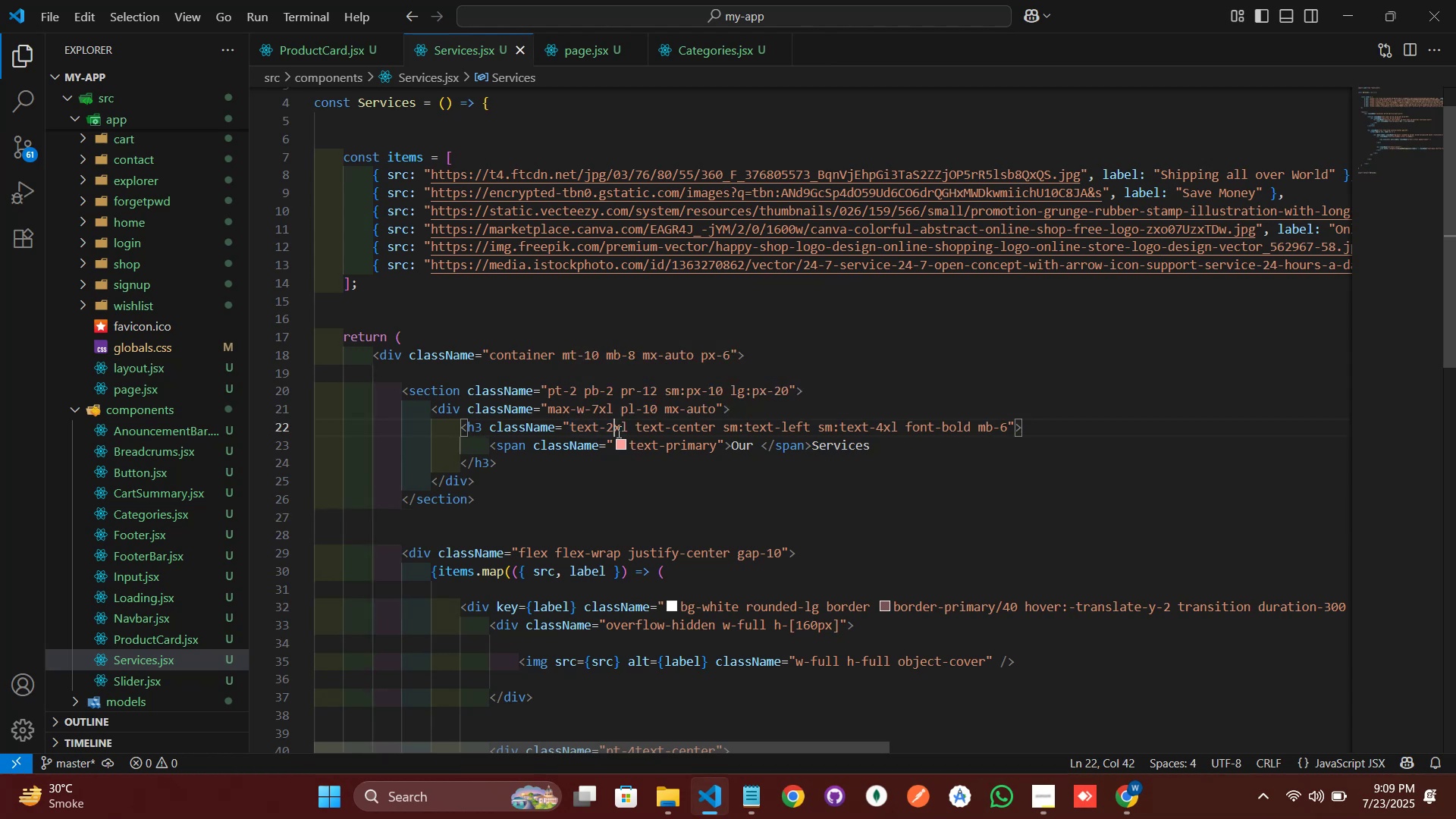 
key(Backspace)
 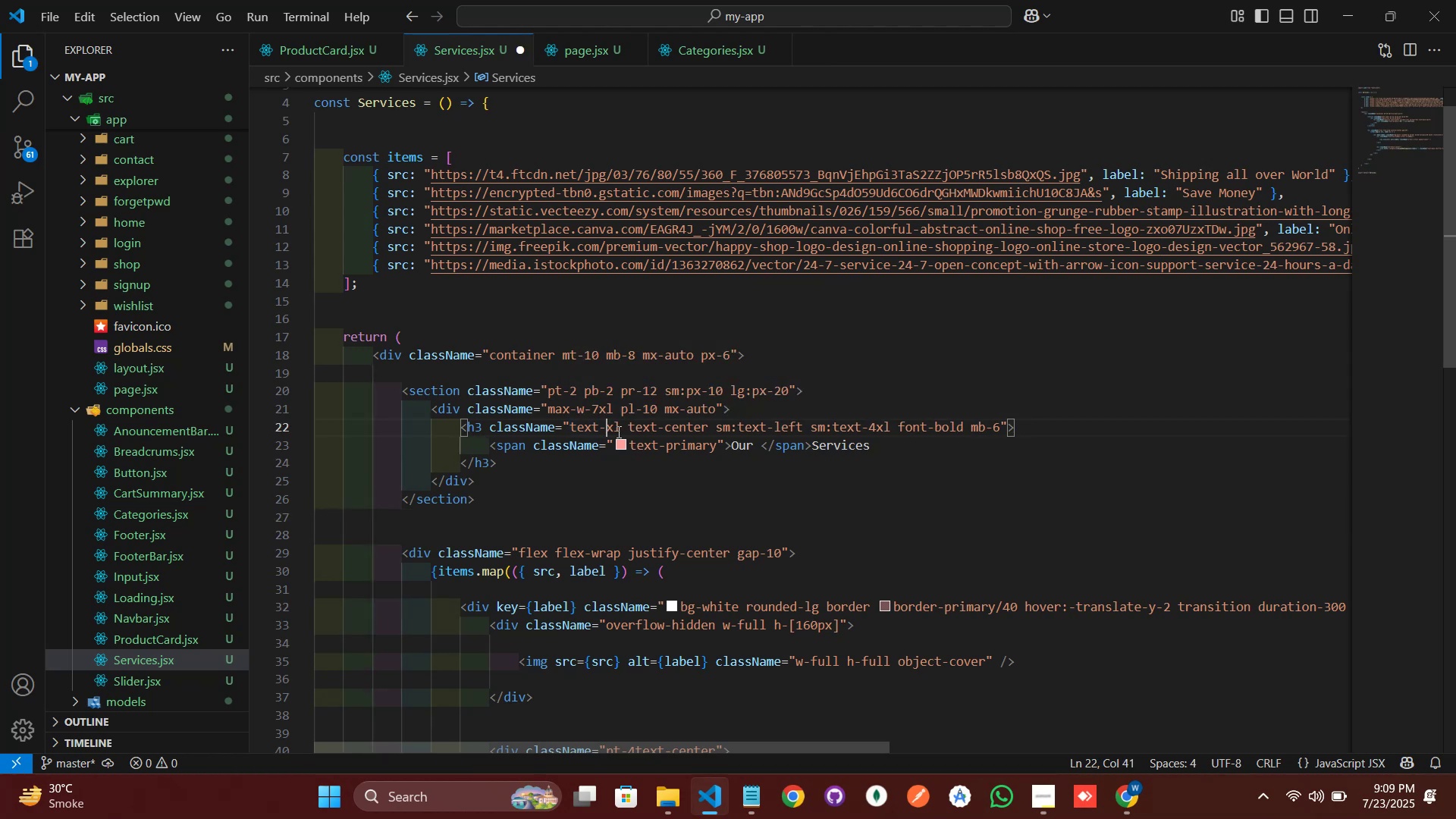 
key(Control+S)
 